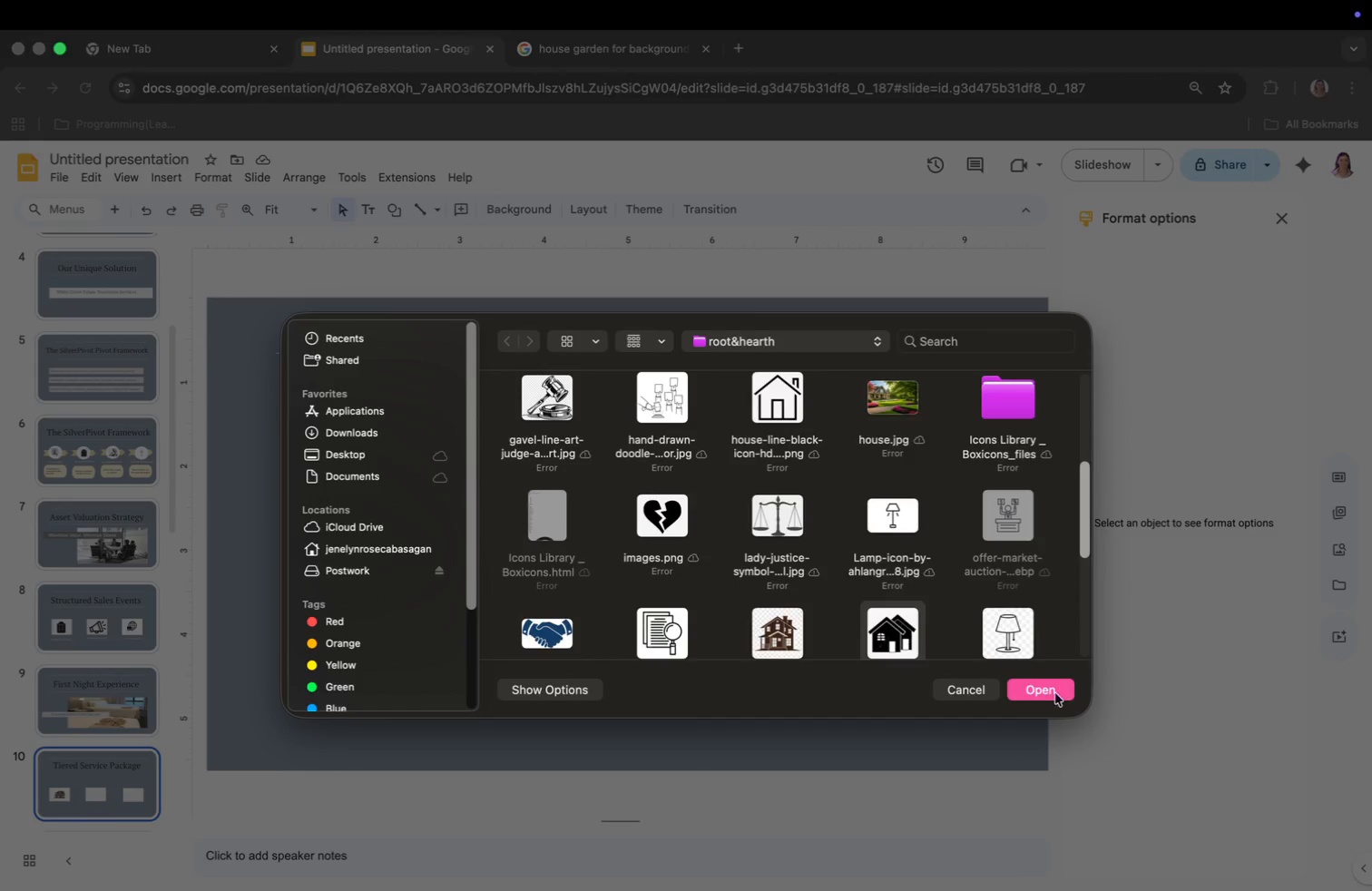 
left_click_drag(start_coordinate=[389, 772], to_coordinate=[758, 341])
 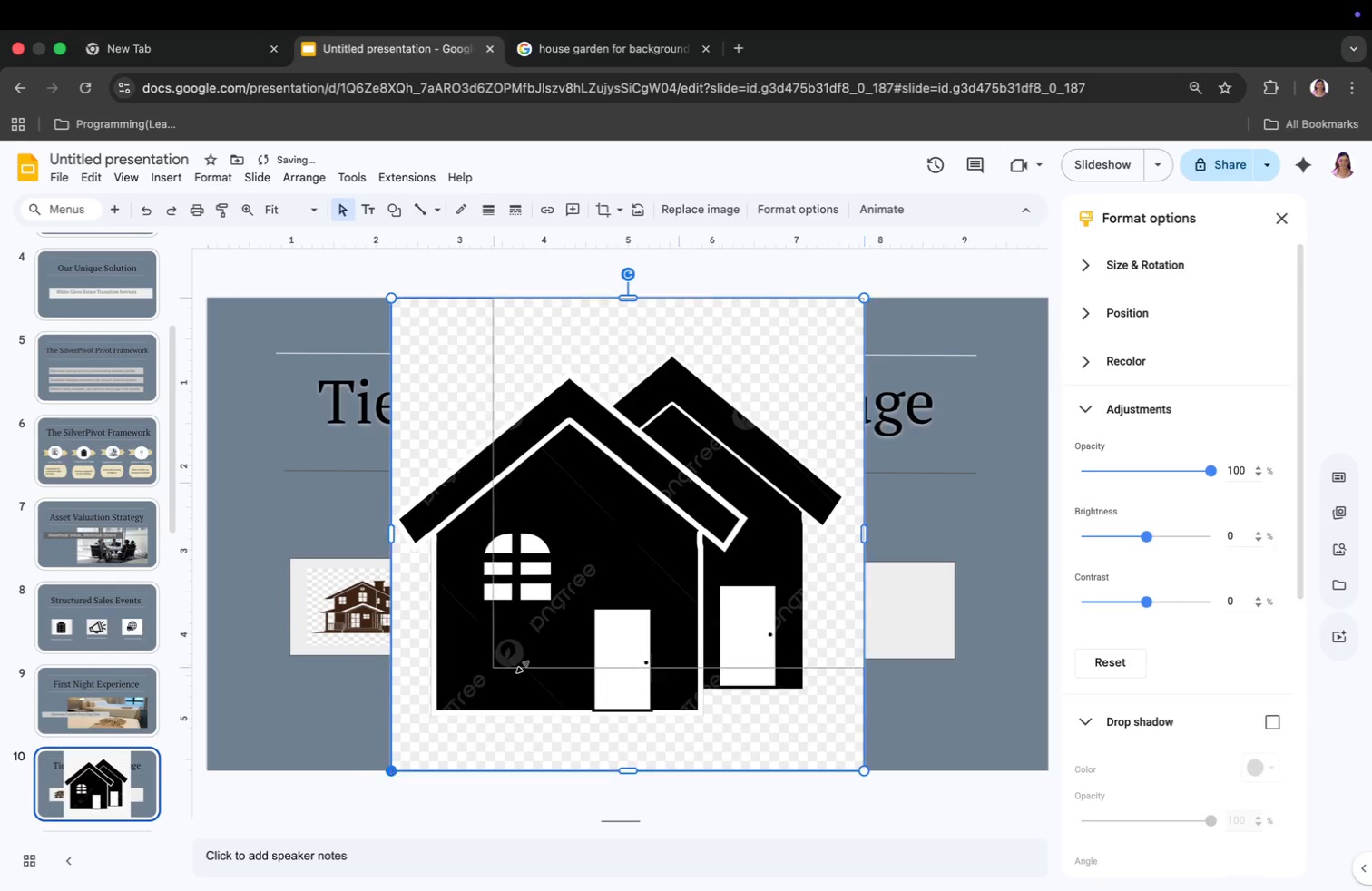 
left_click_drag(start_coordinate=[762, 350], to_coordinate=[749, 350])
 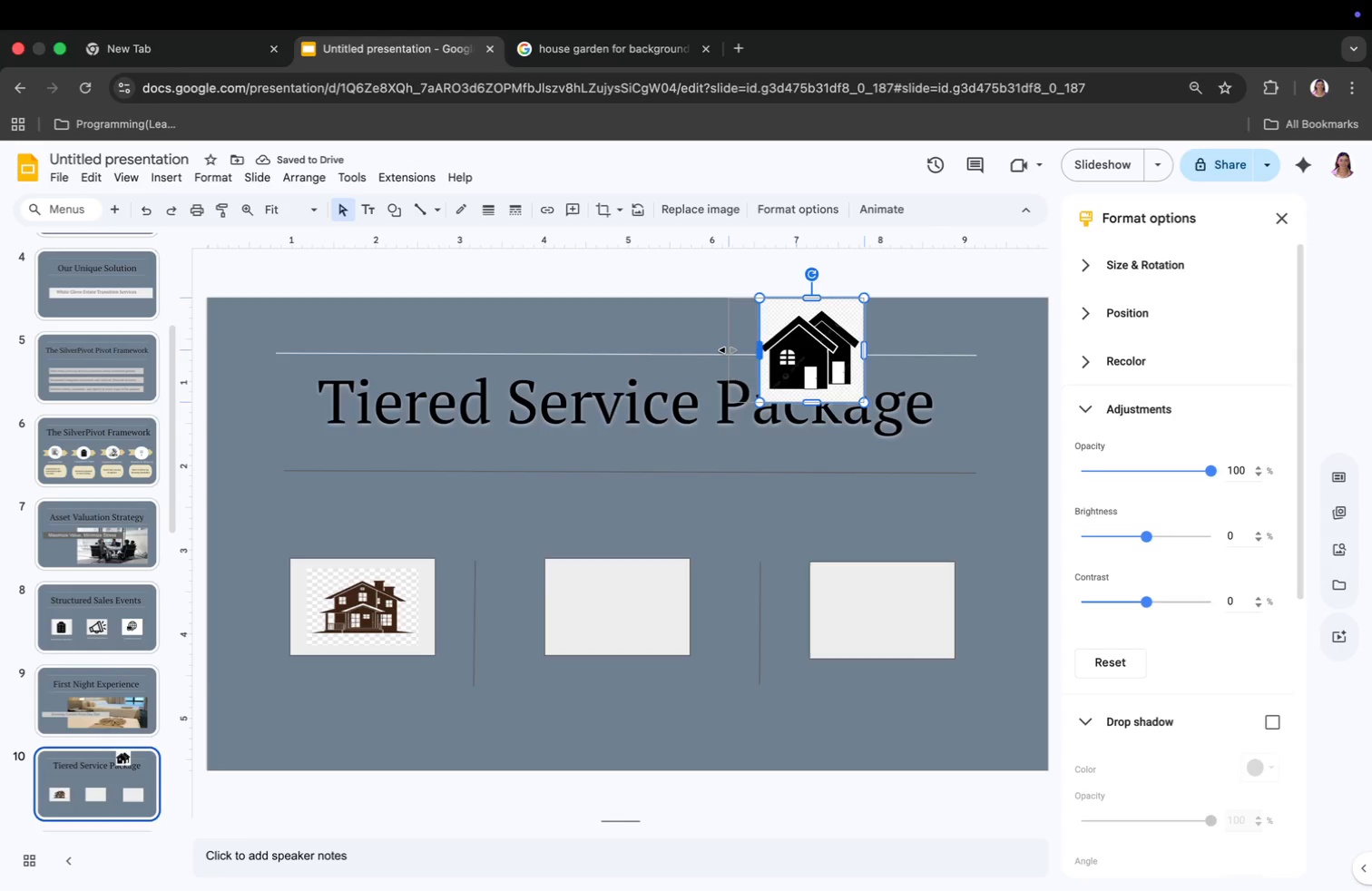 
left_click_drag(start_coordinate=[808, 402], to_coordinate=[802, 377])
 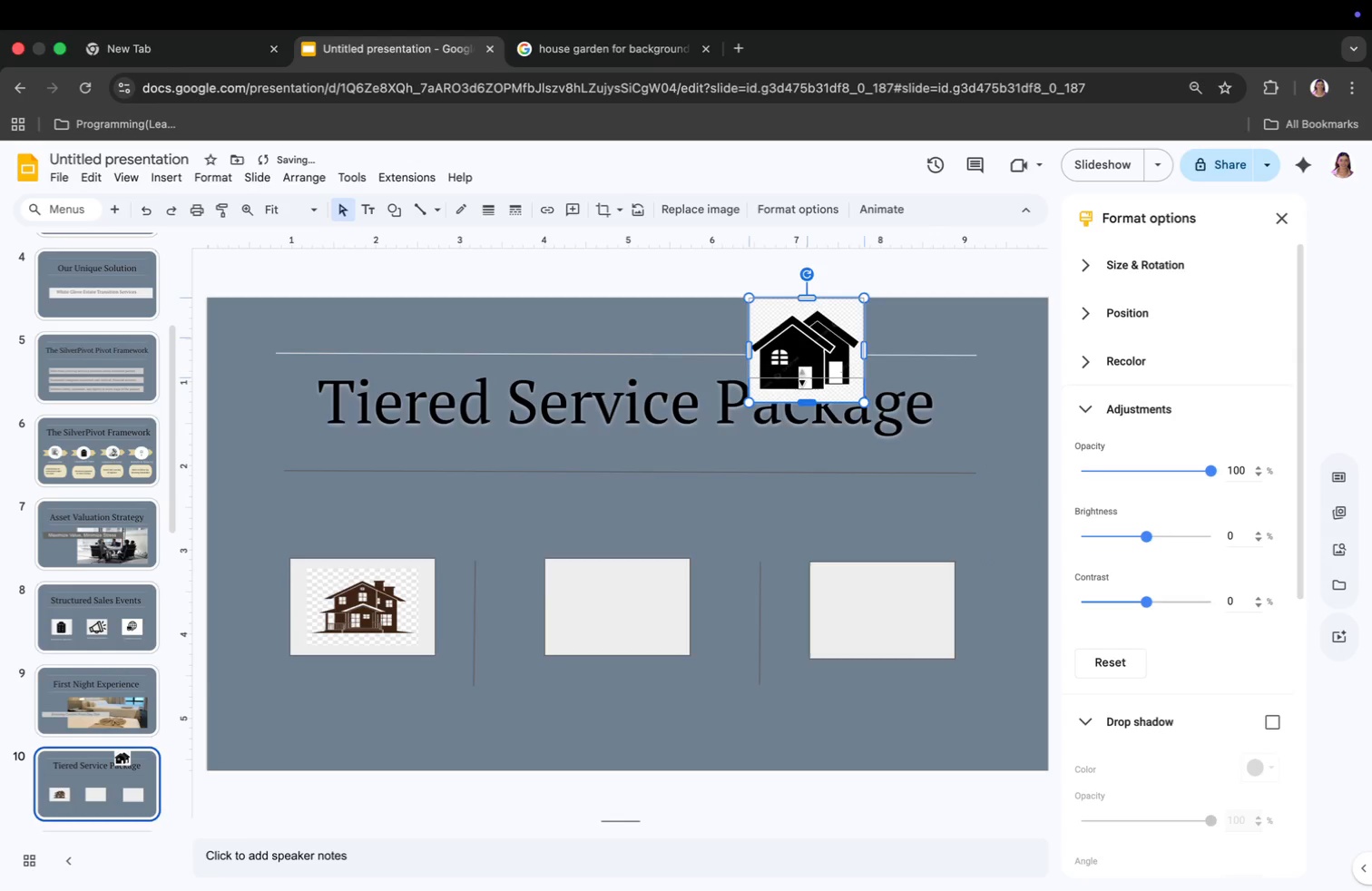 
left_click_drag(start_coordinate=[746, 339], to_coordinate=[760, 339])
 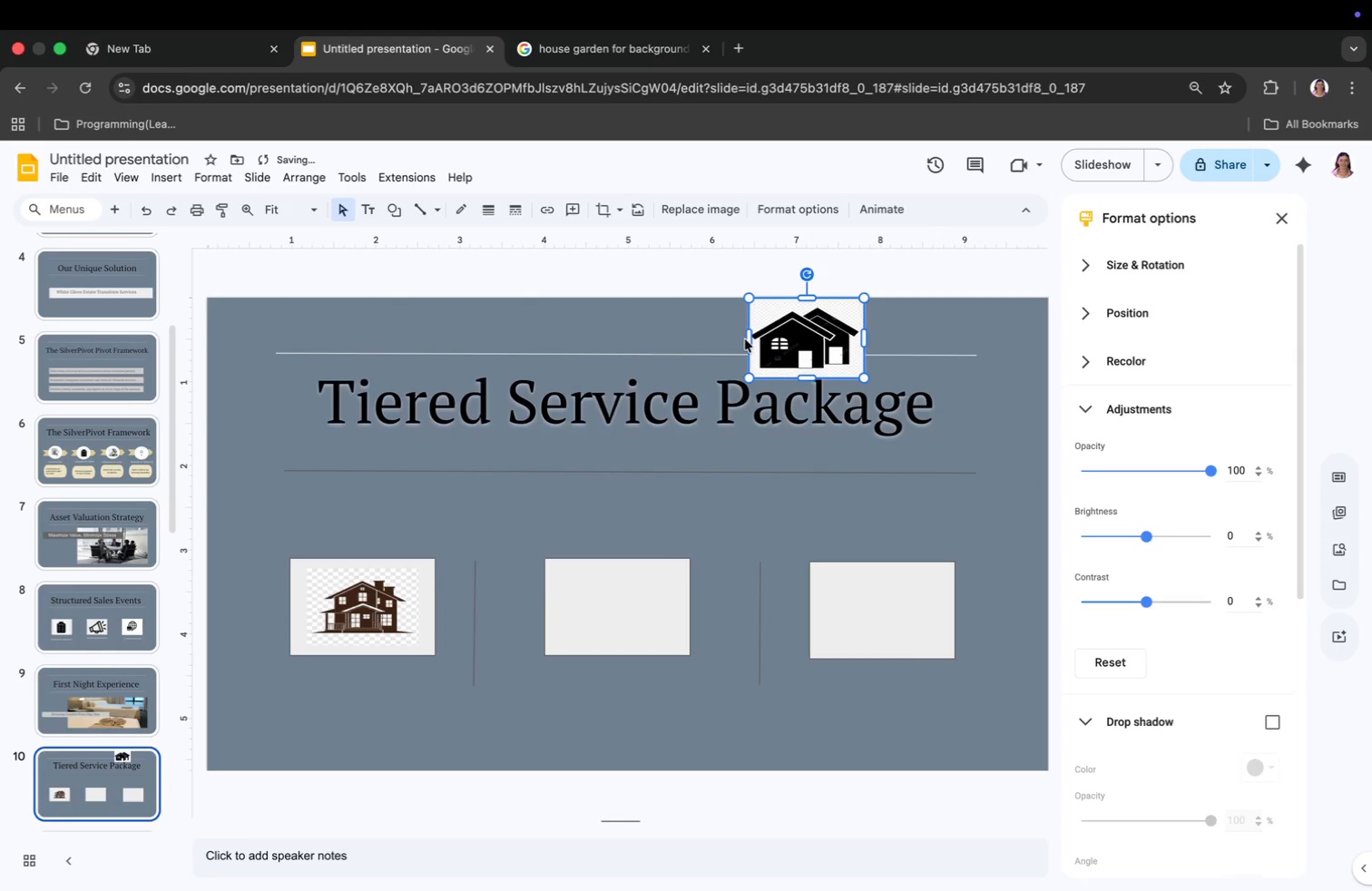 
left_click_drag(start_coordinate=[806, 336], to_coordinate=[611, 602])
 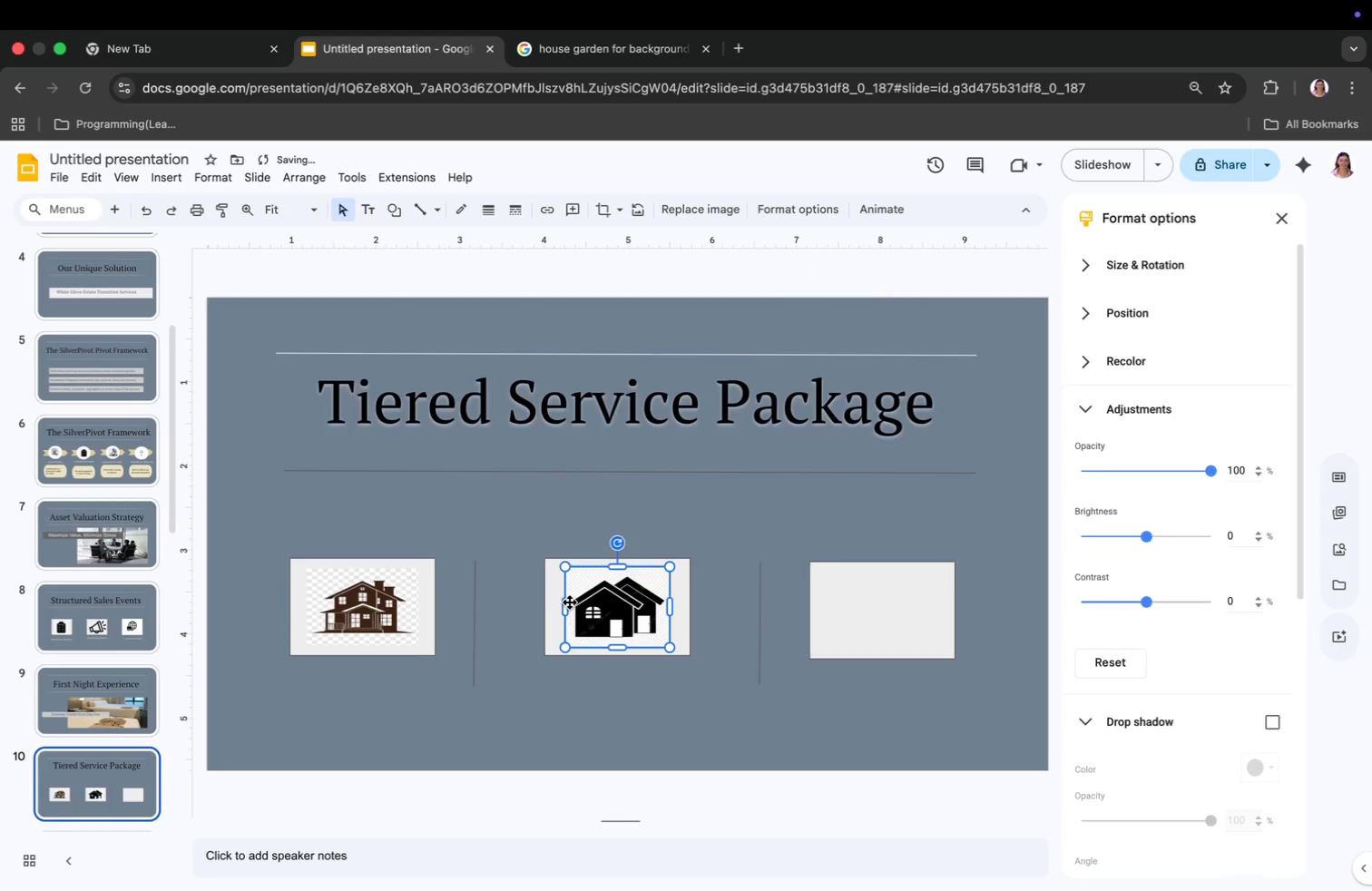 
left_click([522, 532])
 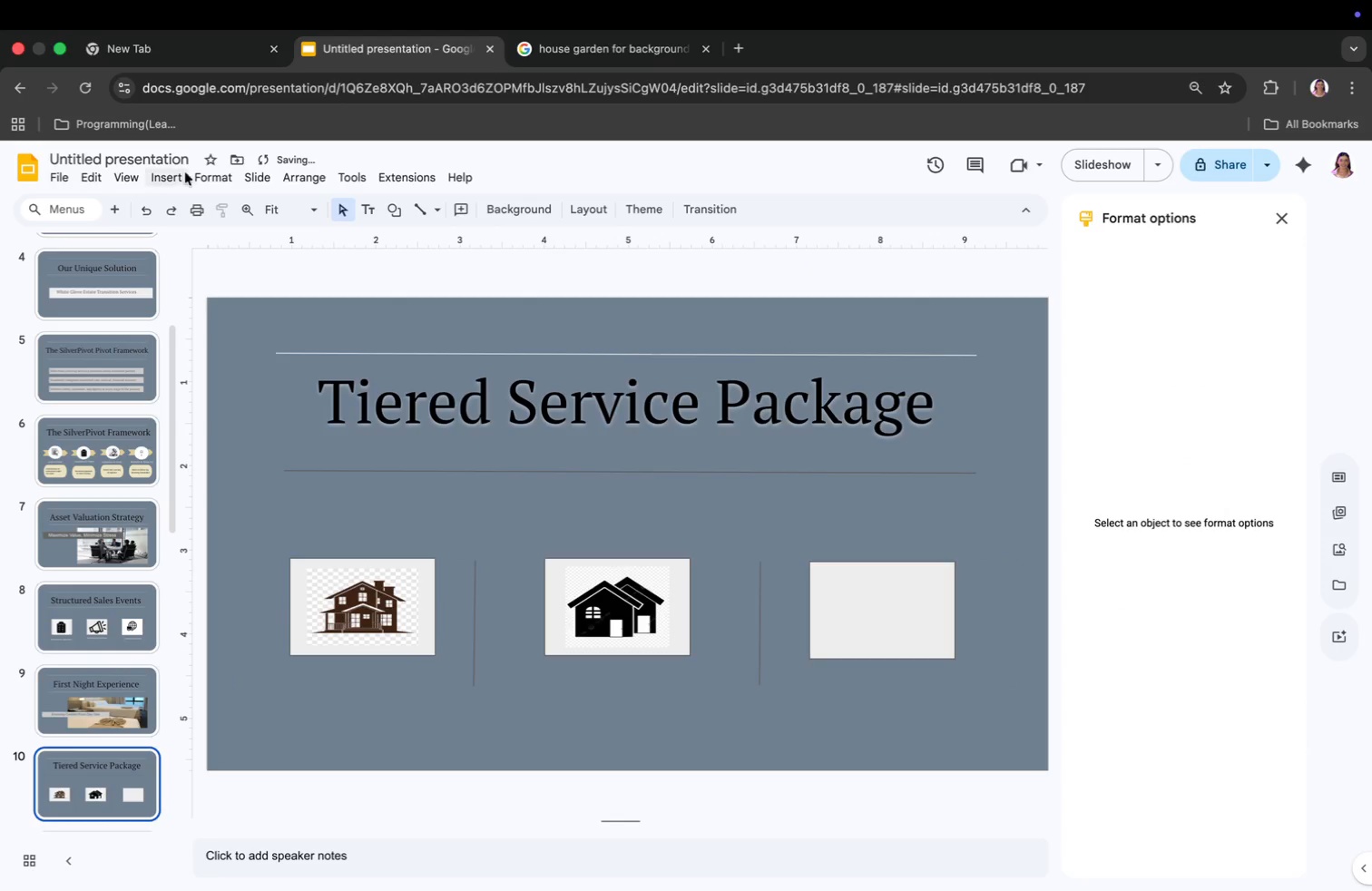 
left_click([174, 173])
 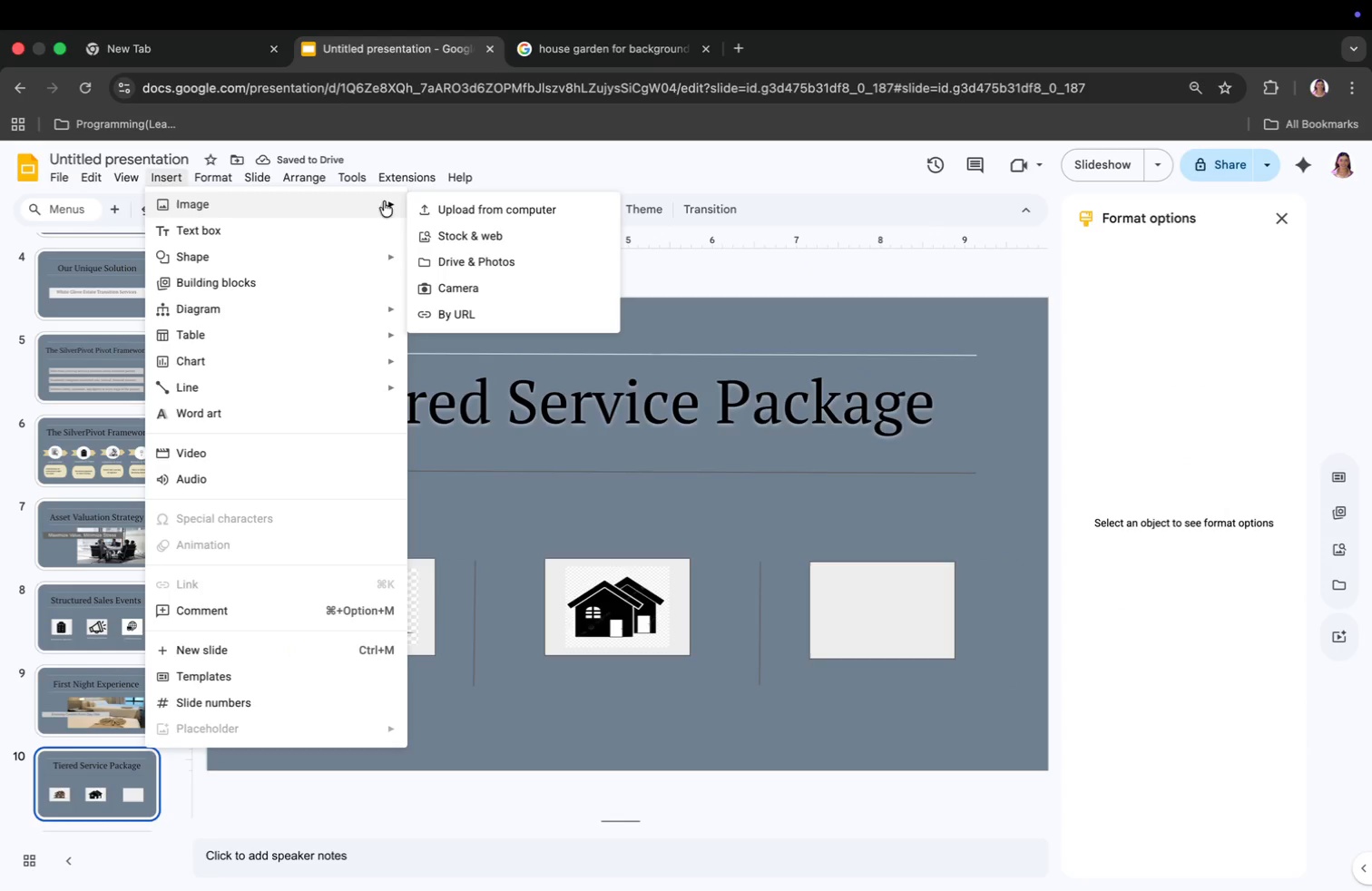 
left_click([540, 201])
 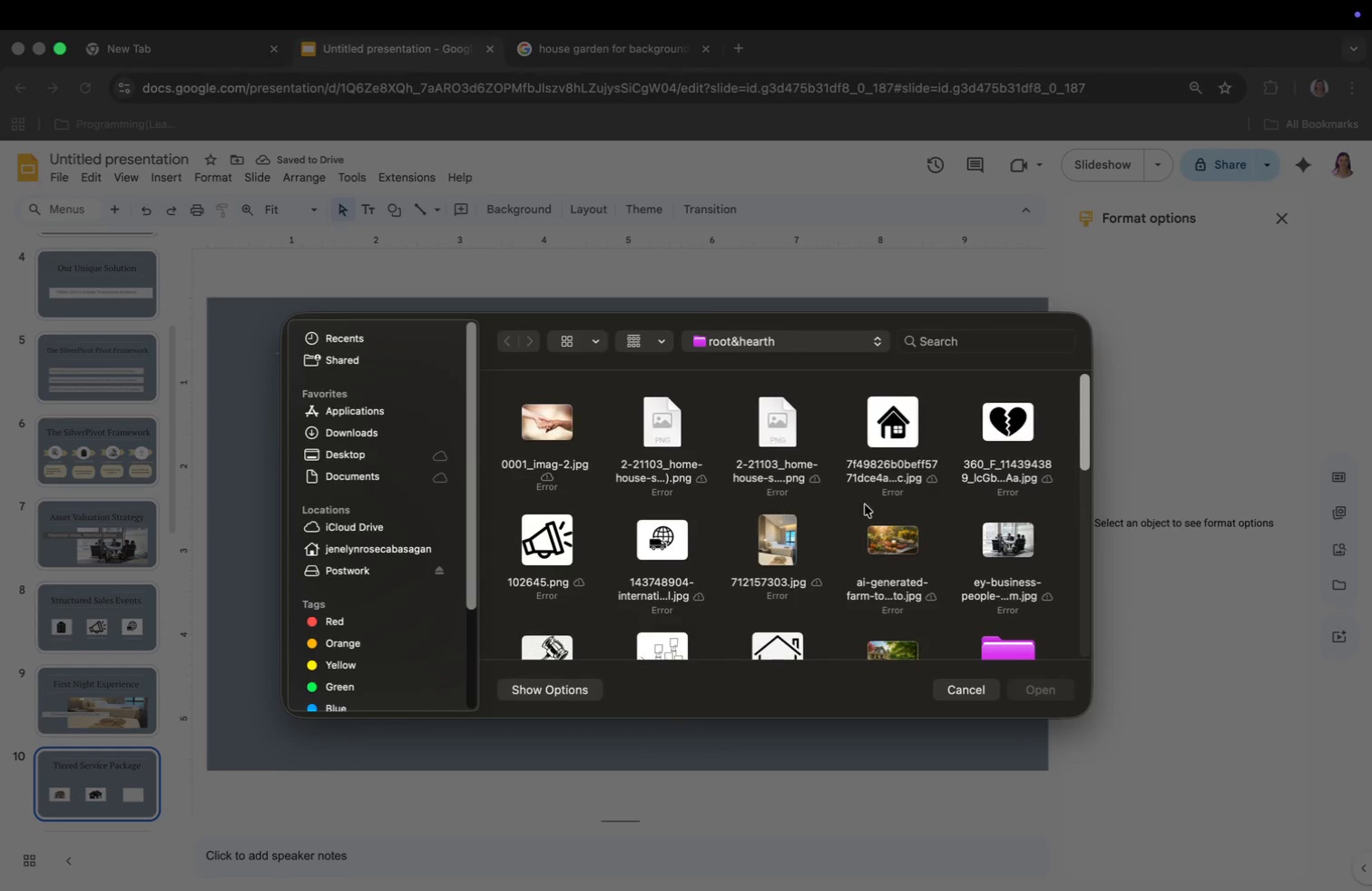 
left_click([897, 411])
 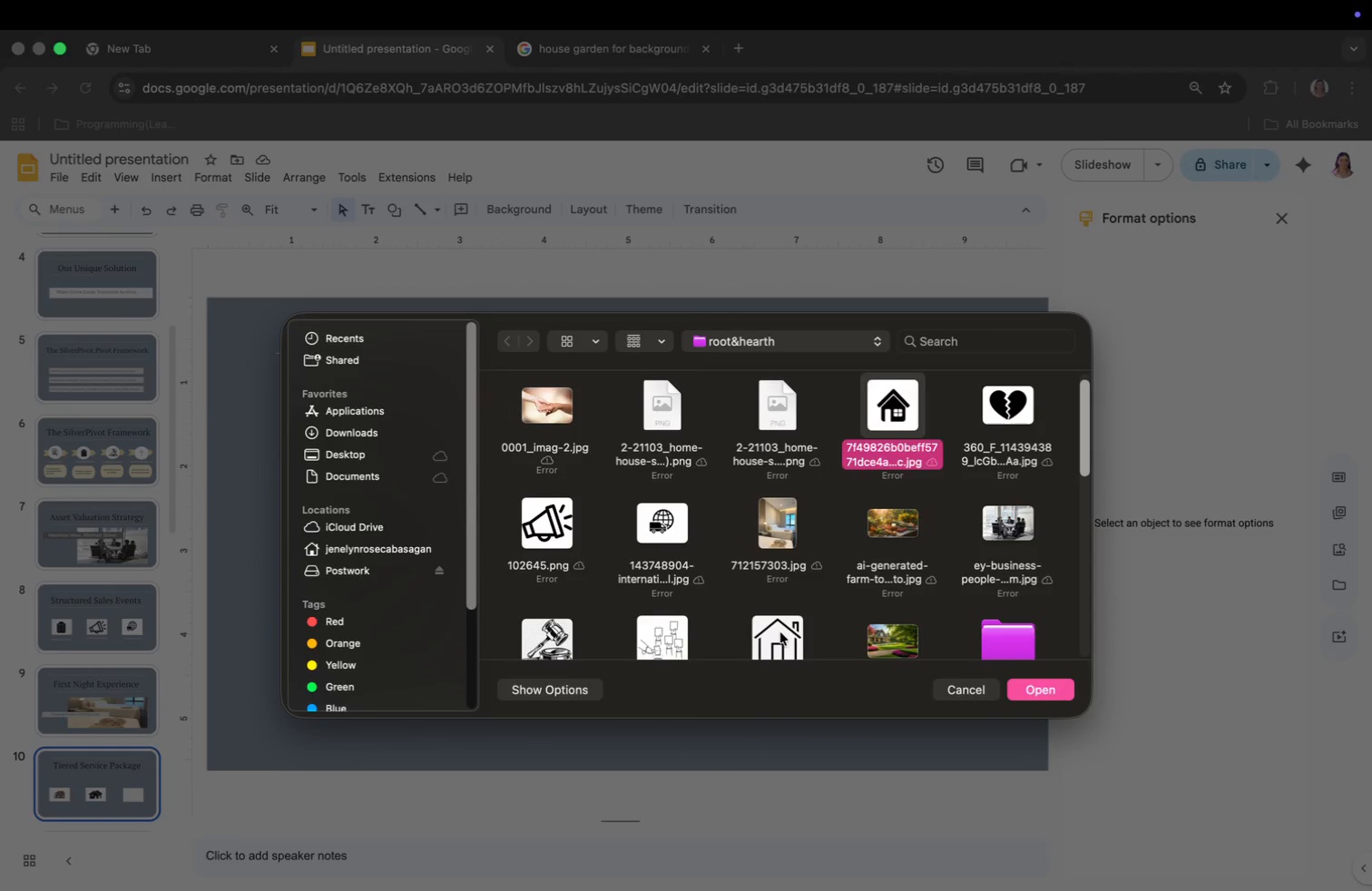 
scroll: coordinate [880, 581], scroll_direction: down, amount: 3.0
 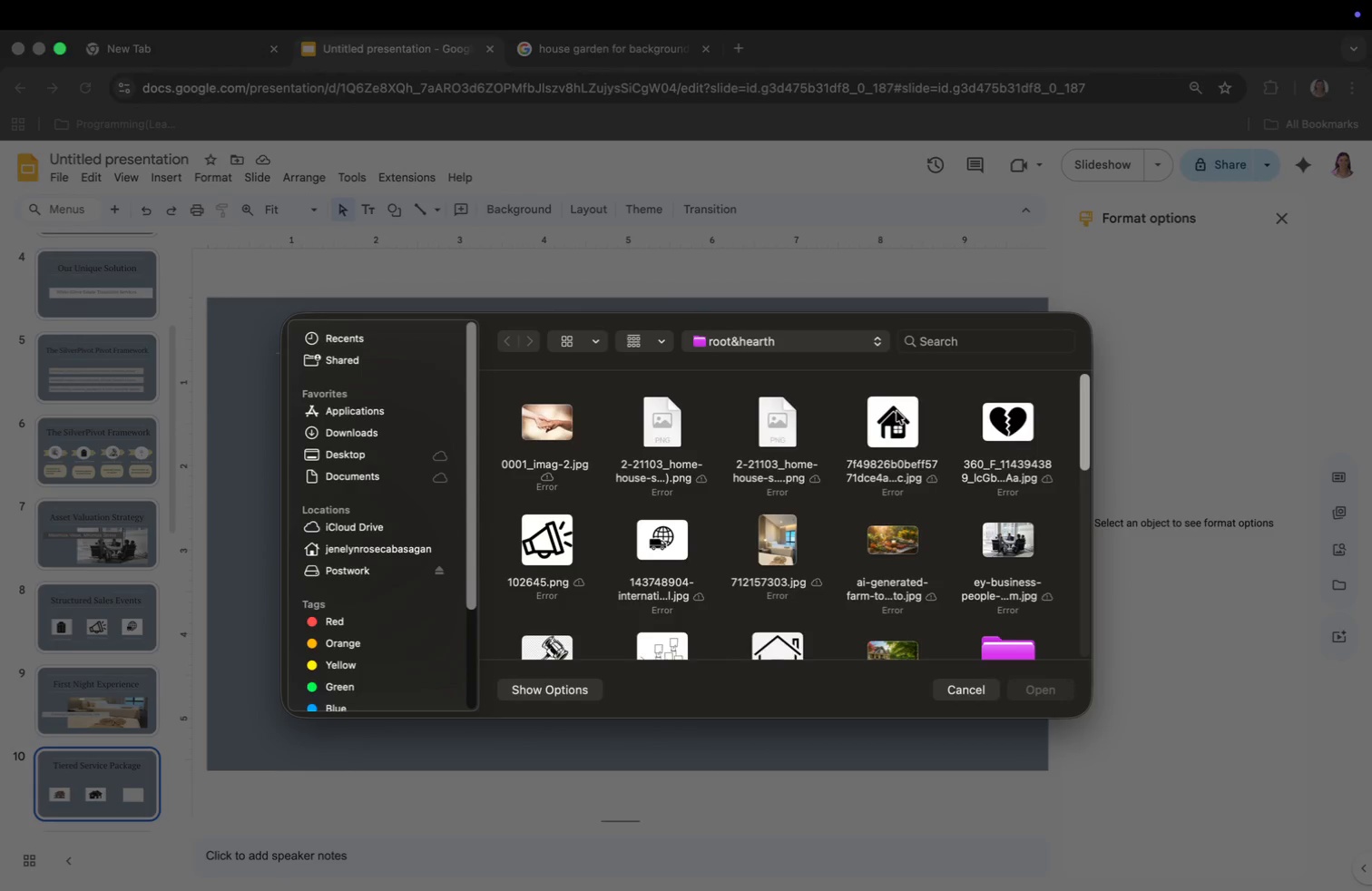 
left_click([786, 621])
 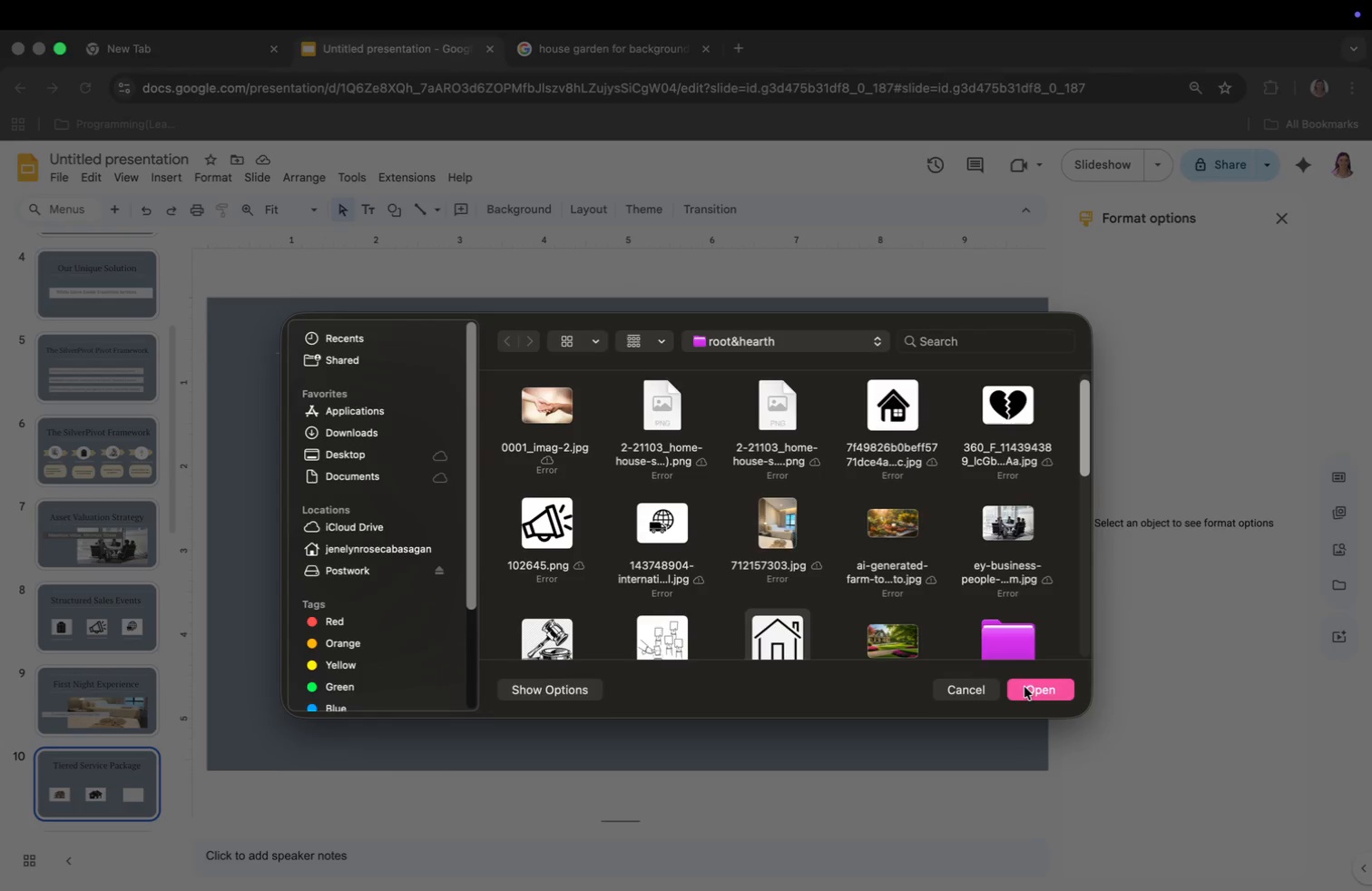 
left_click([1024, 687])
 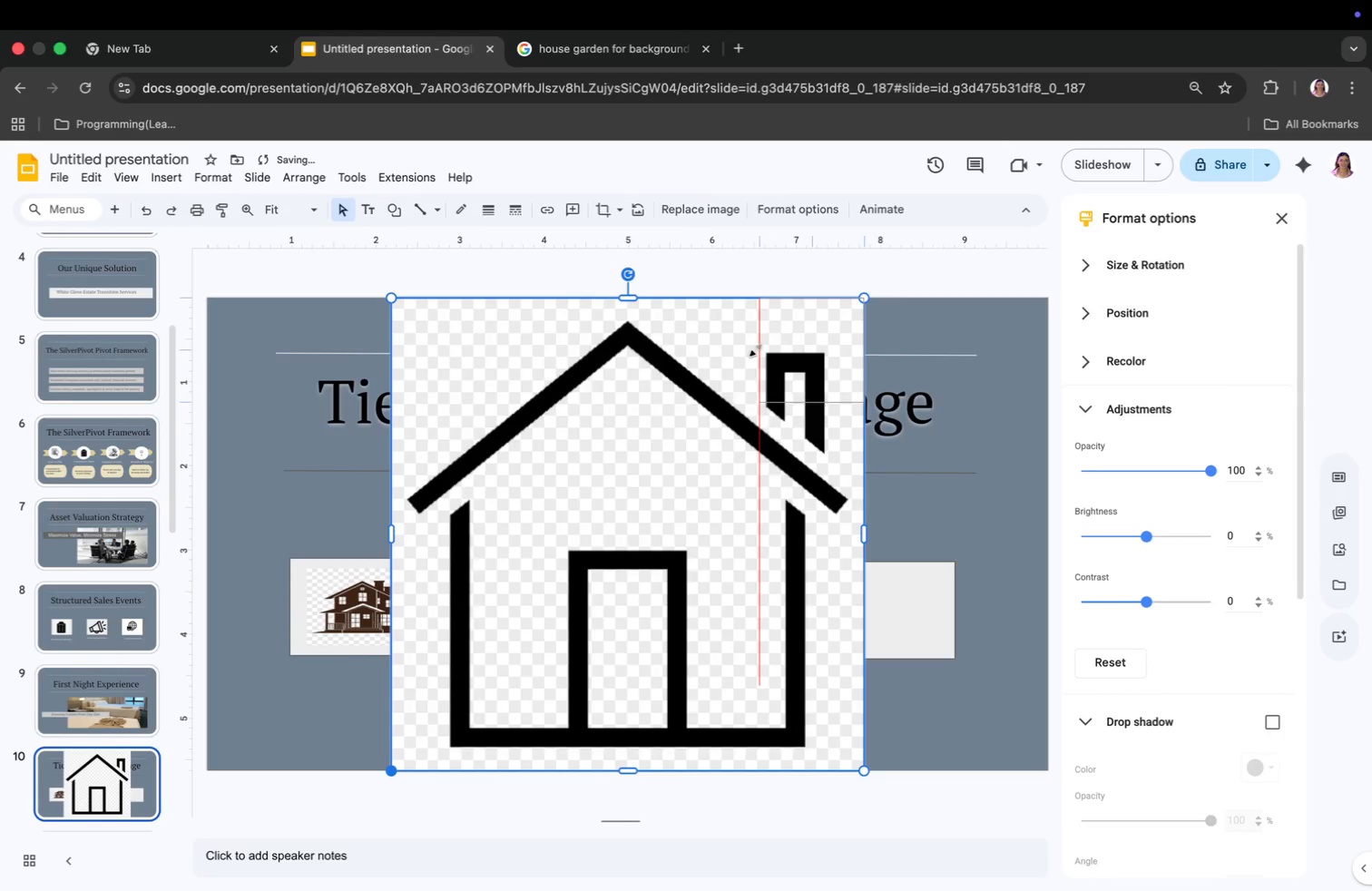 
left_click_drag(start_coordinate=[389, 769], to_coordinate=[750, 320])
 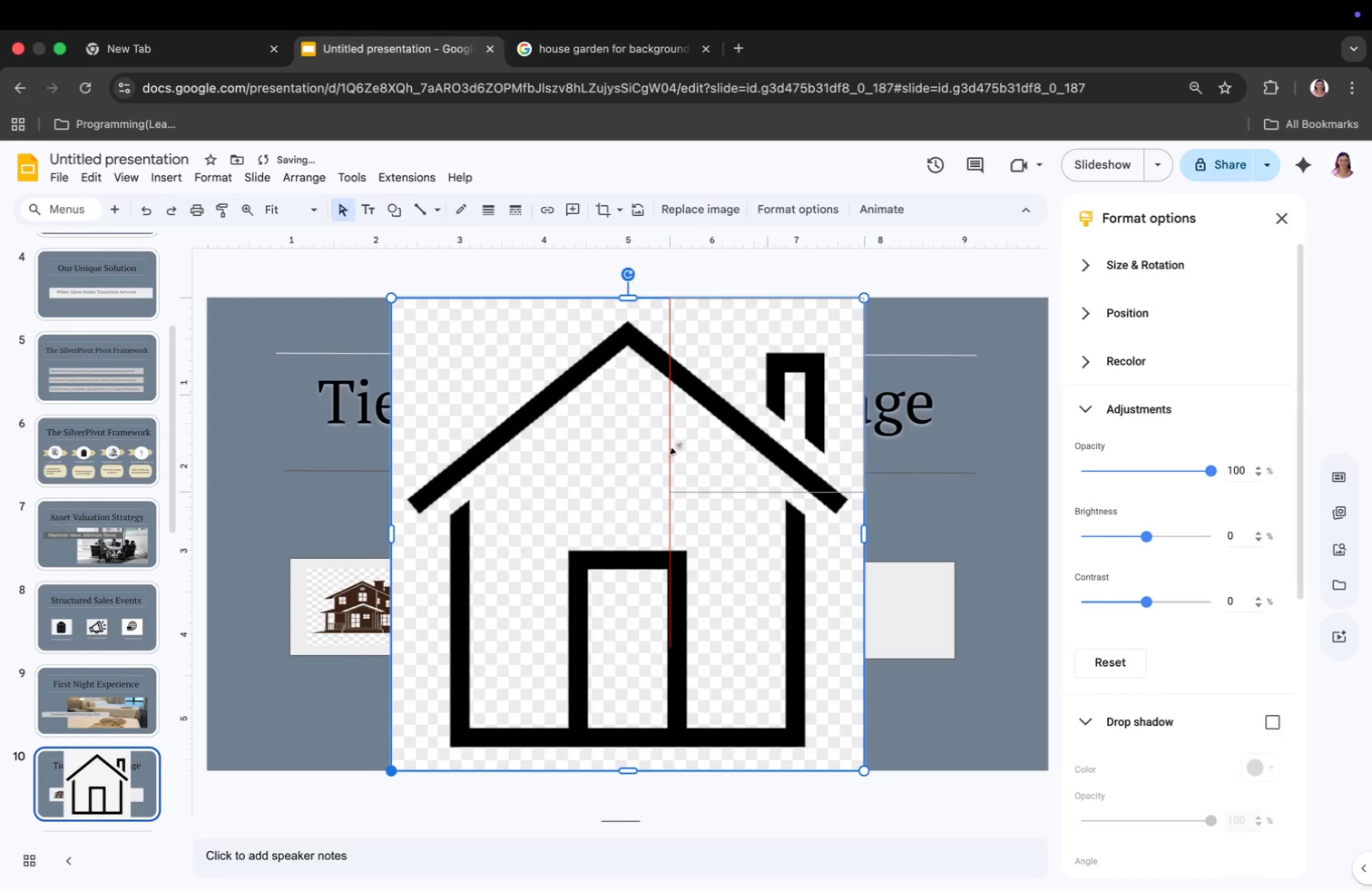 
left_click_drag(start_coordinate=[808, 412], to_coordinate=[809, 367])
 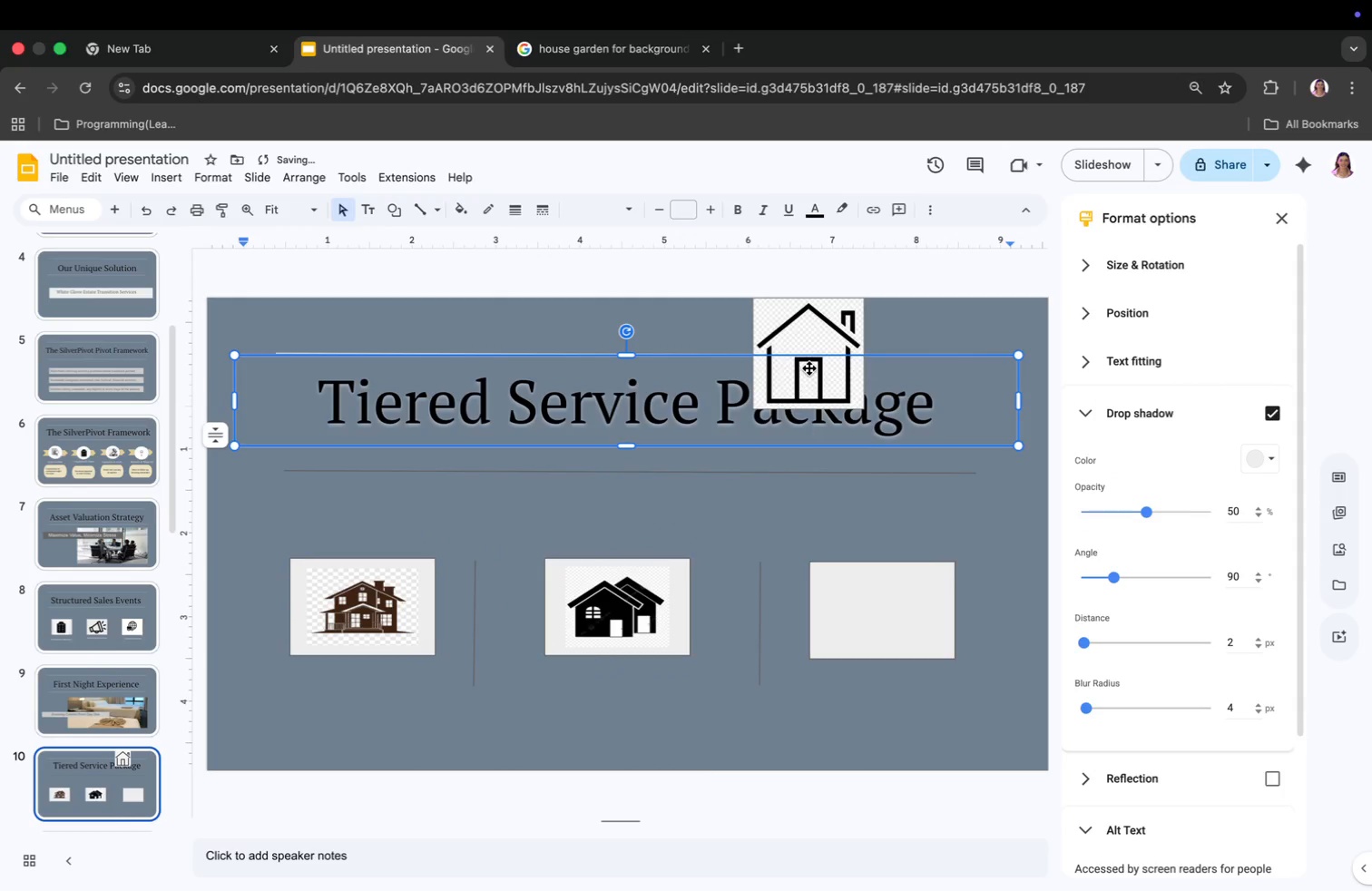 
left_click([816, 342])
 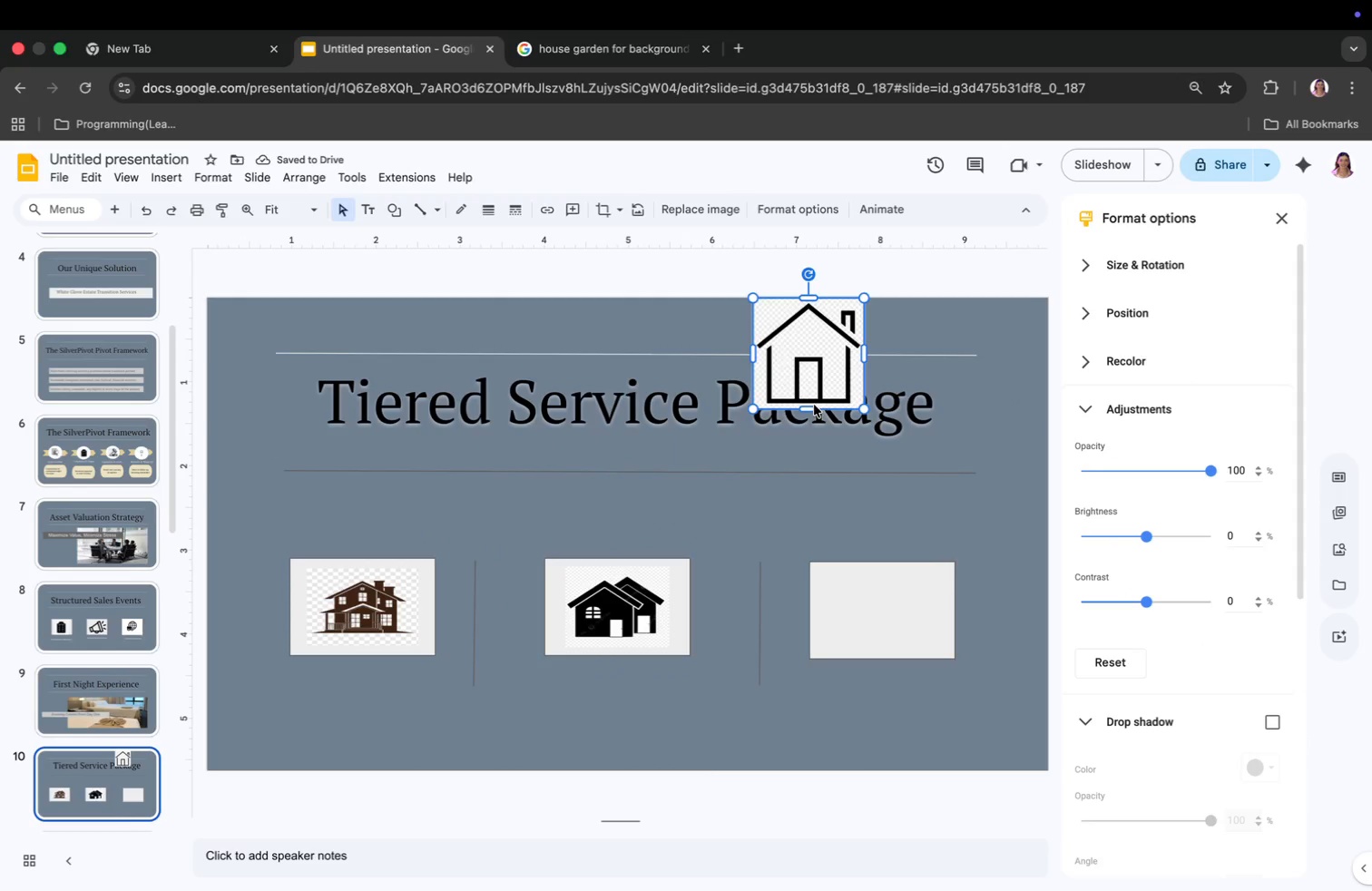 
left_click_drag(start_coordinate=[809, 409], to_coordinate=[809, 376])
 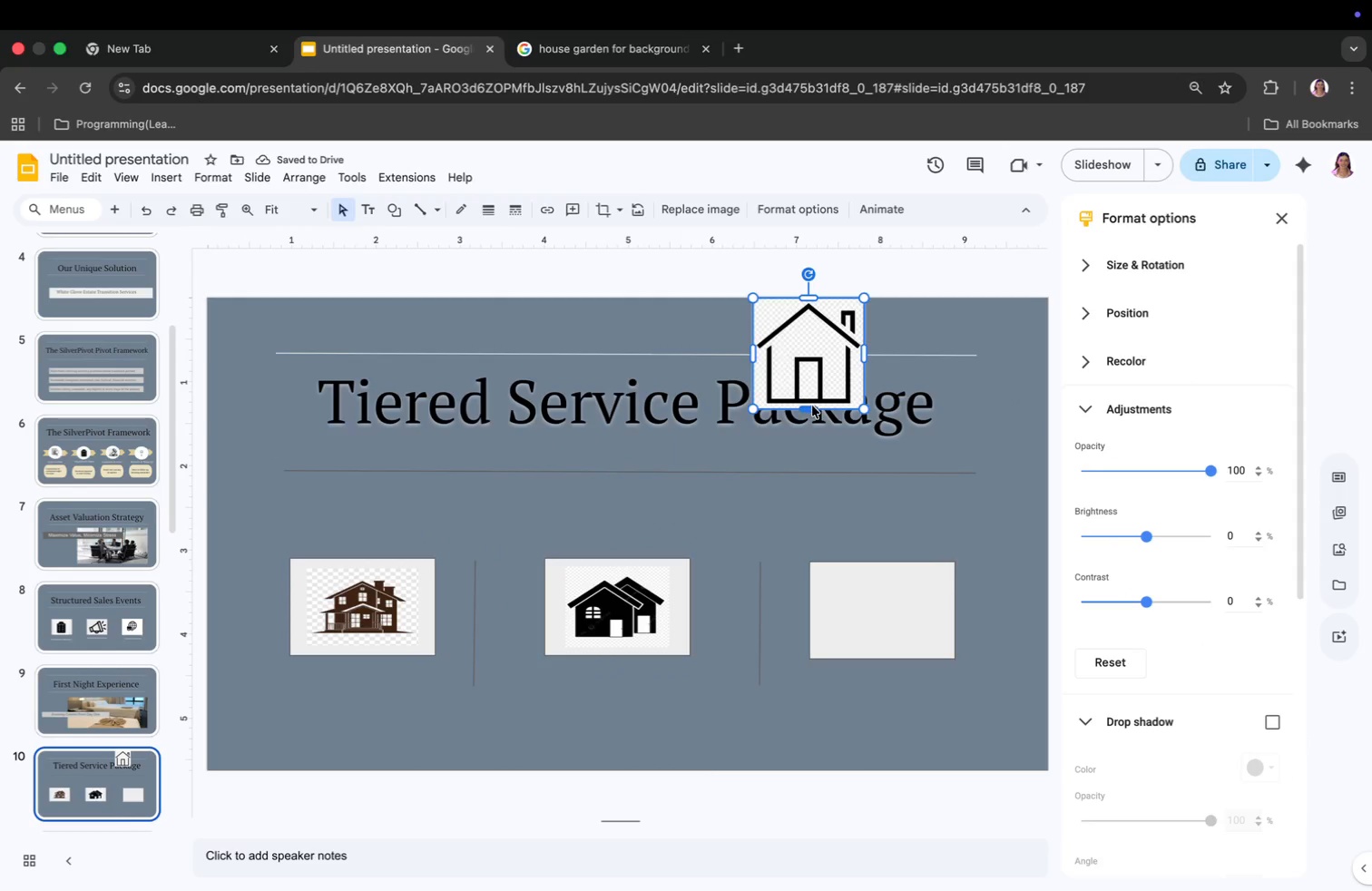 
left_click_drag(start_coordinate=[808, 341], to_coordinate=[883, 612])
 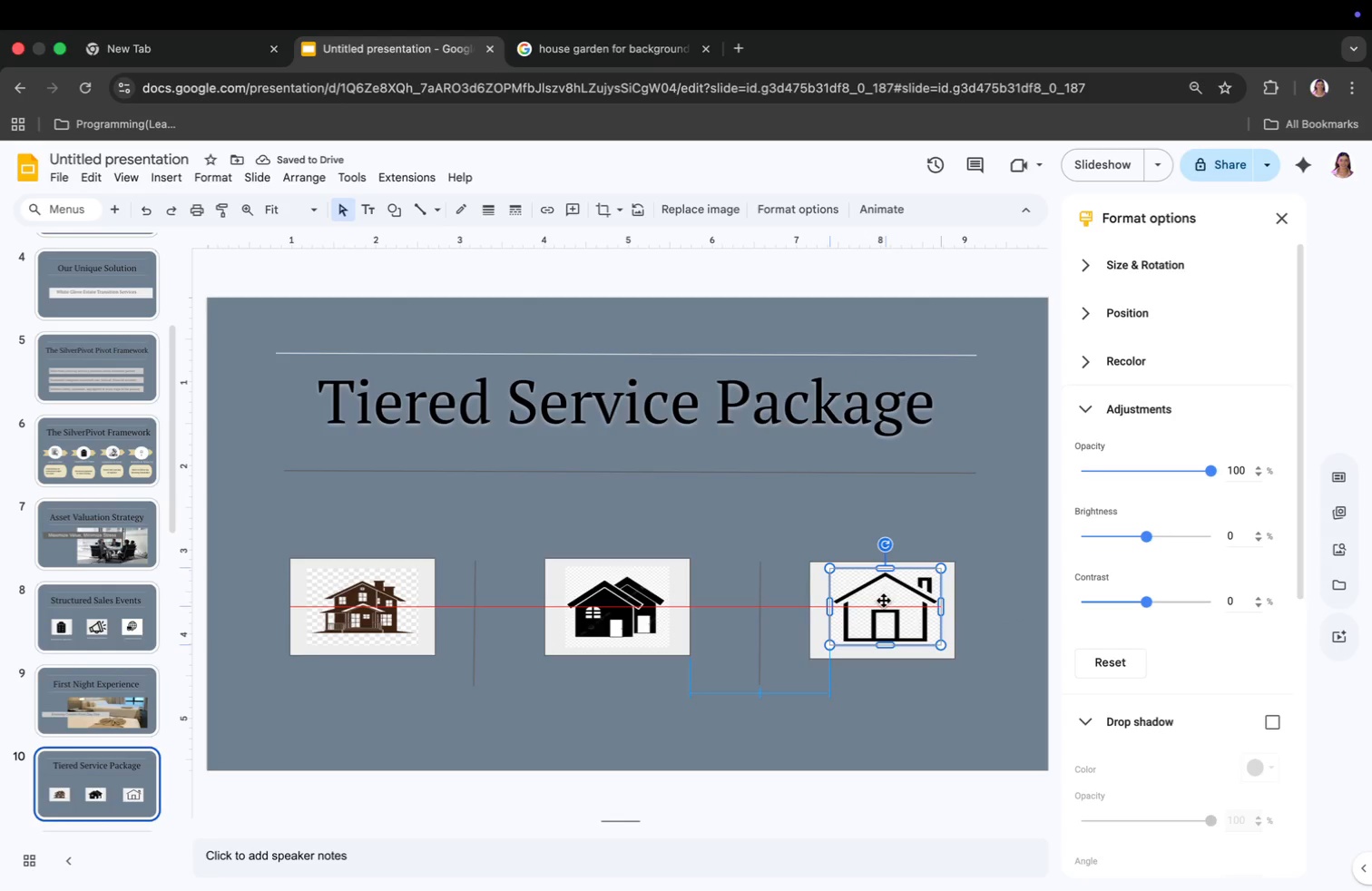 
left_click([888, 524])
 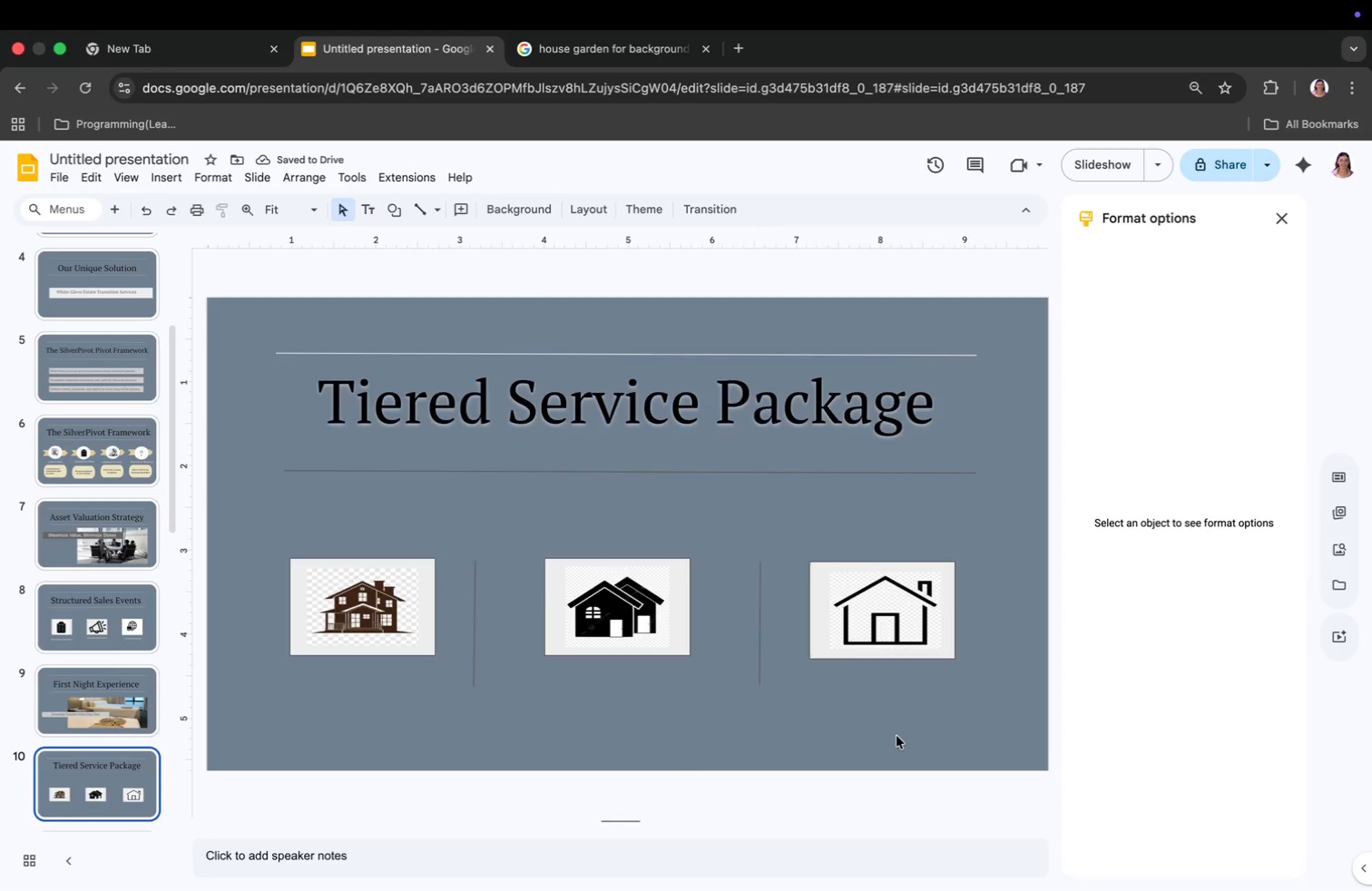 
wait(5.34)
 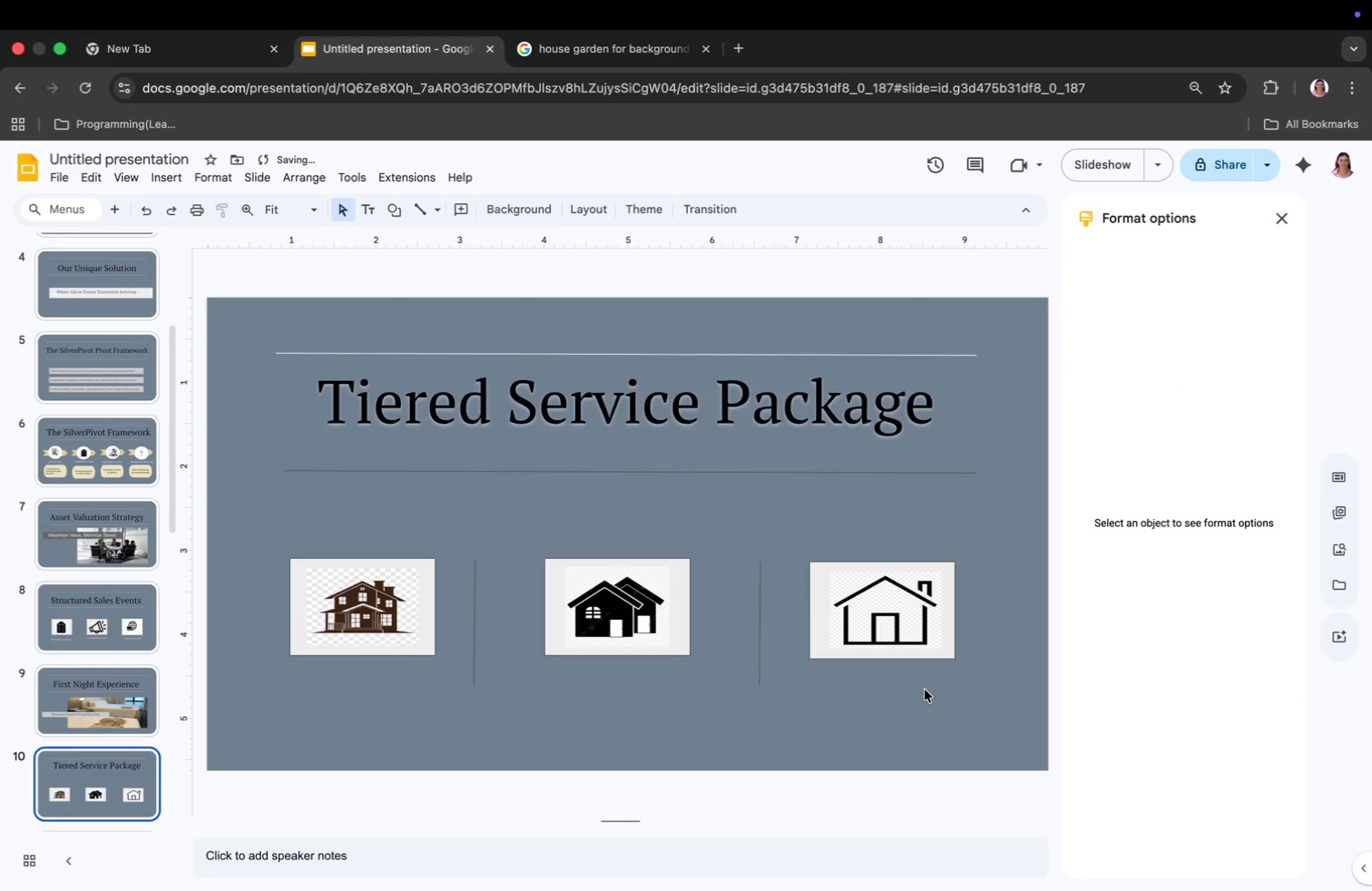 
left_click([710, 517])
 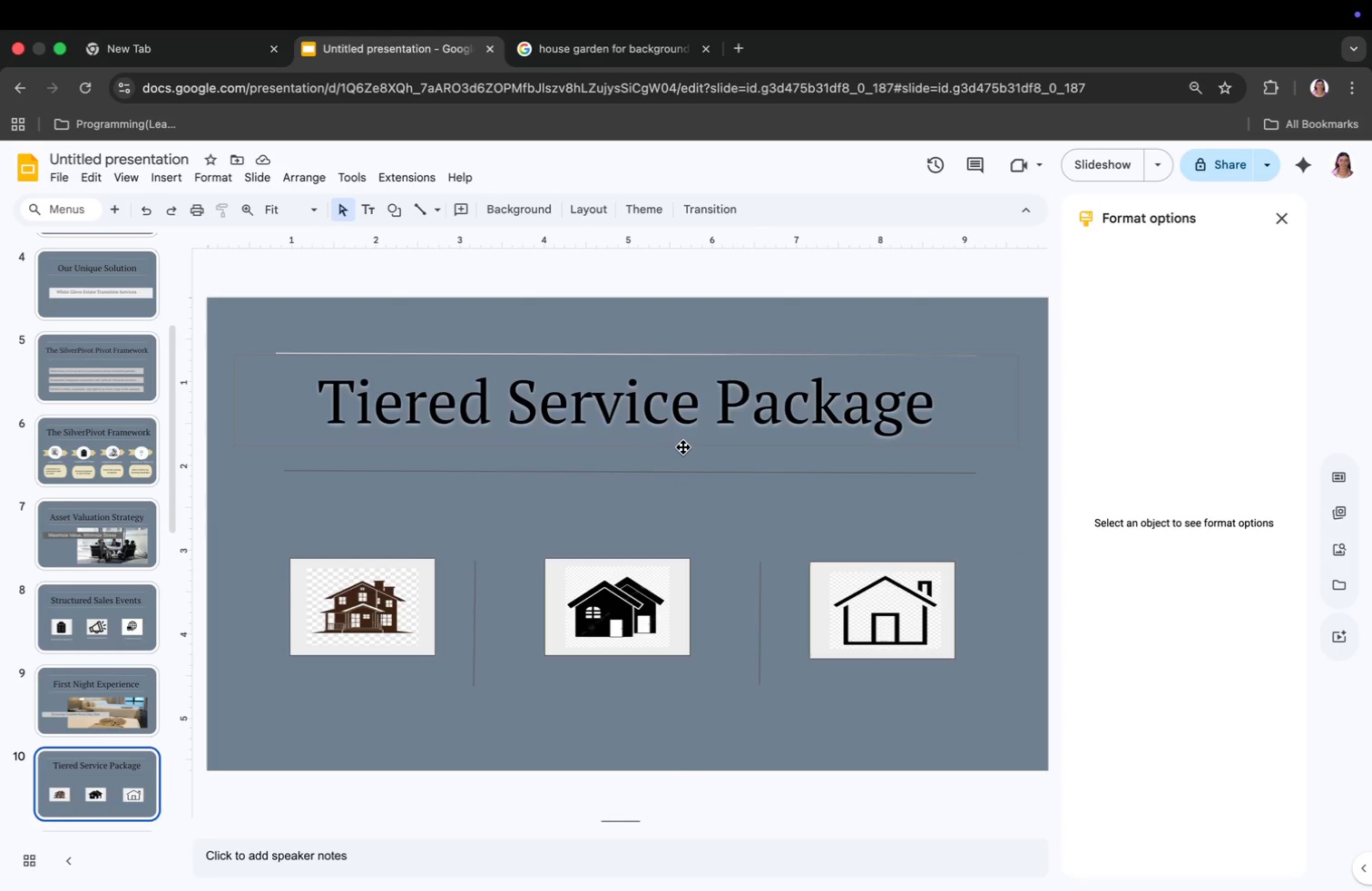 
left_click_drag(start_coordinate=[466, 209], to_coordinate=[466, 213])
 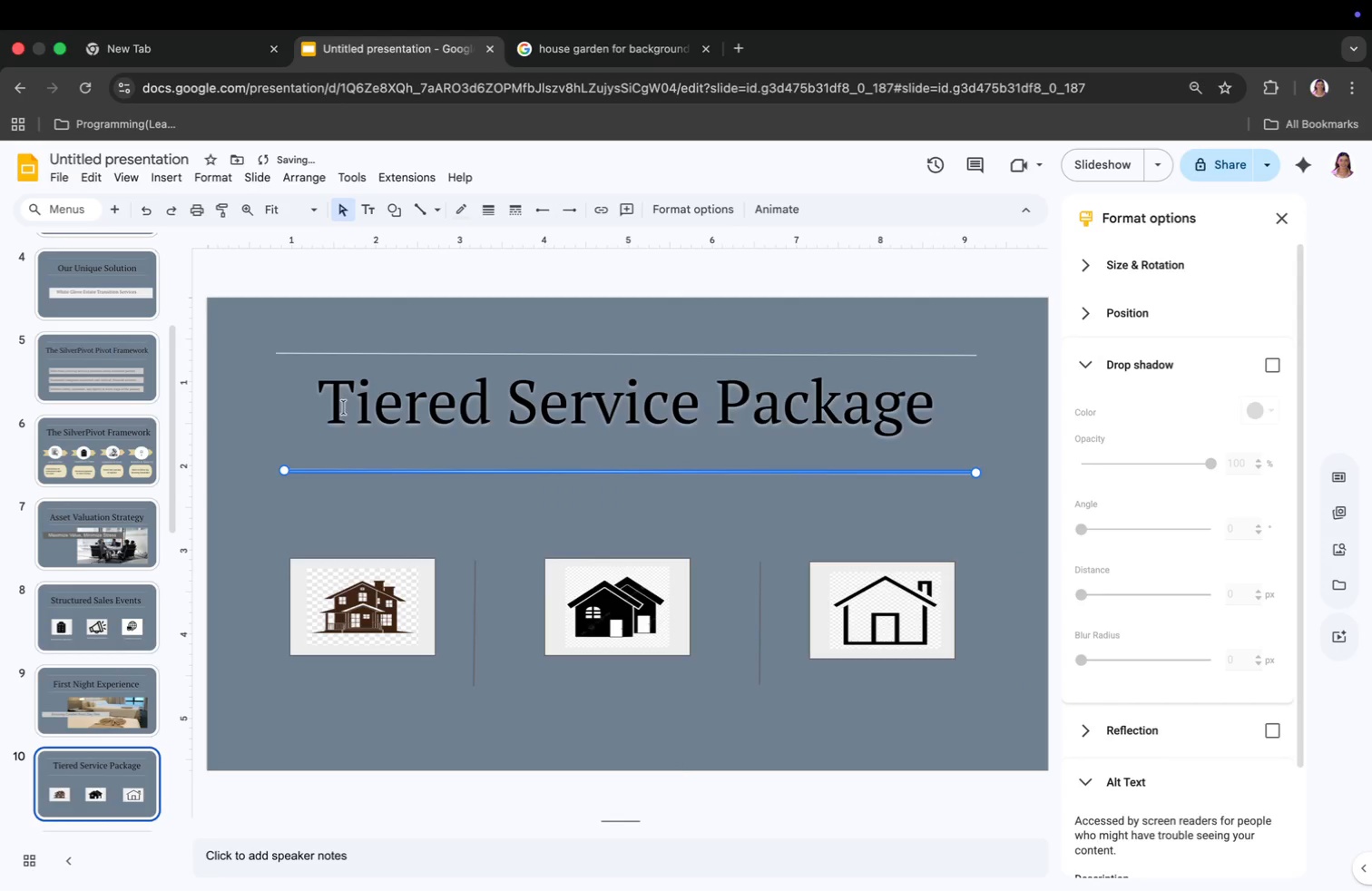 
left_click([172, 172])
 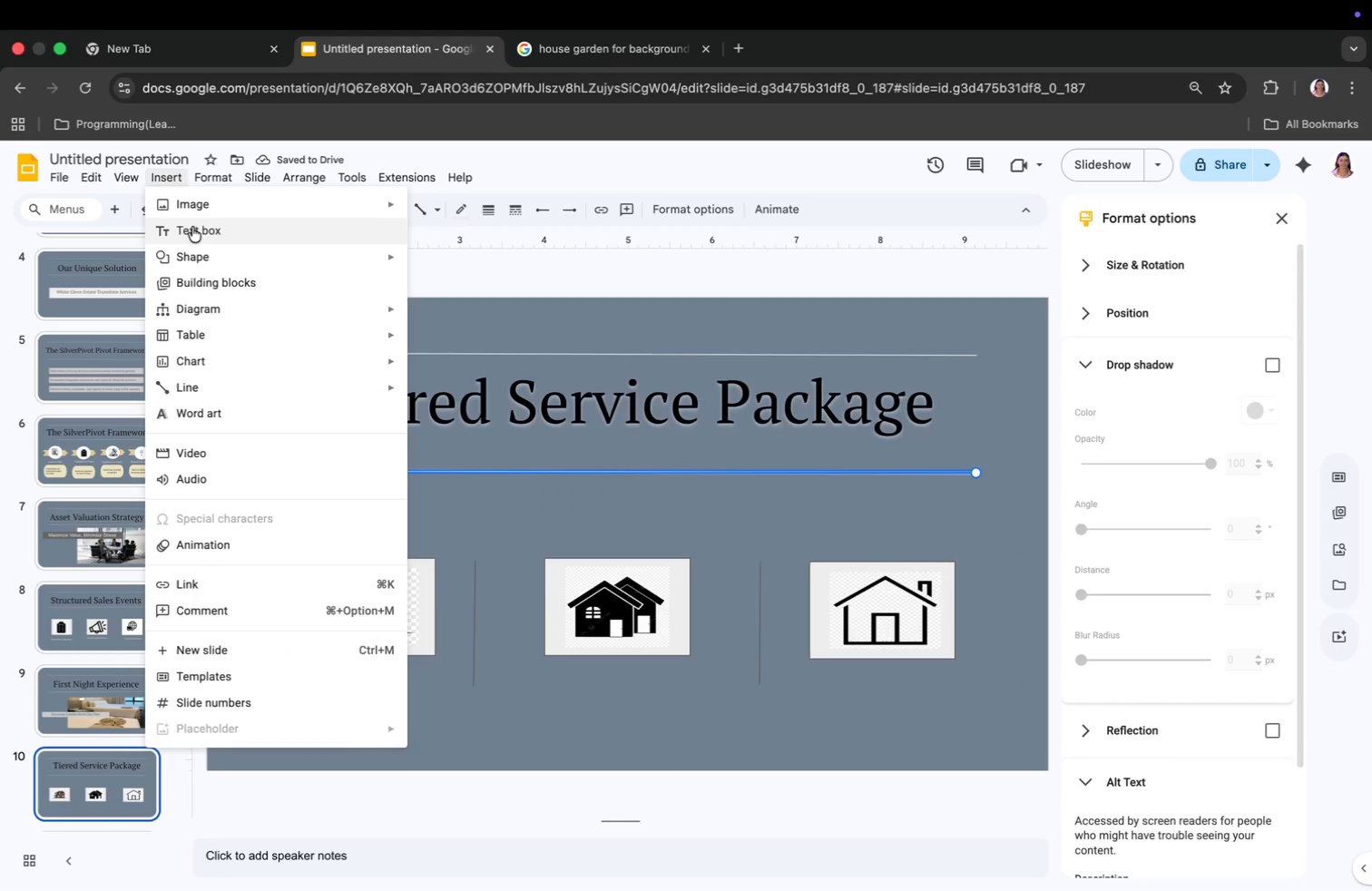 
left_click([193, 228])
 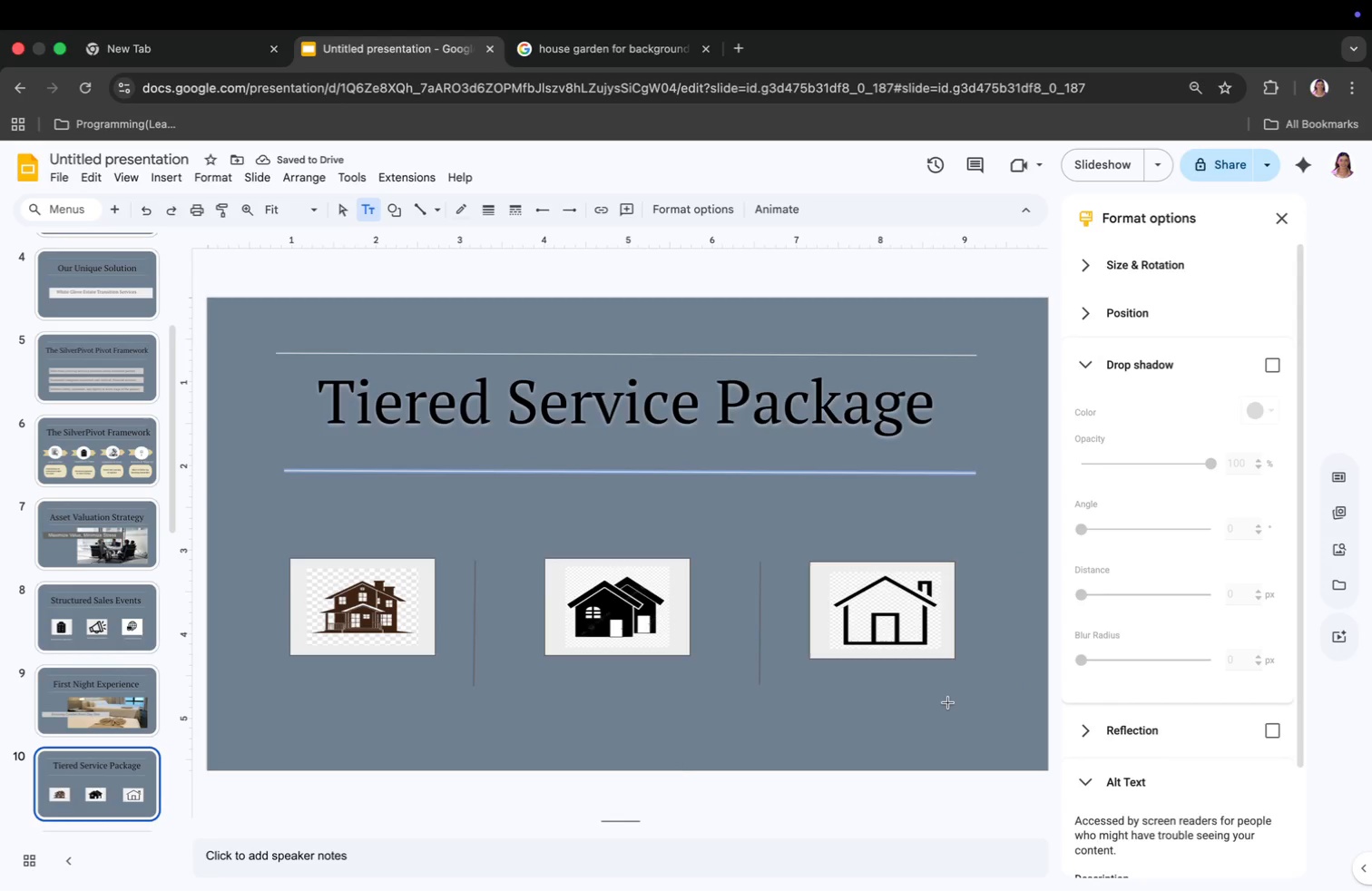 
left_click([951, 701])
 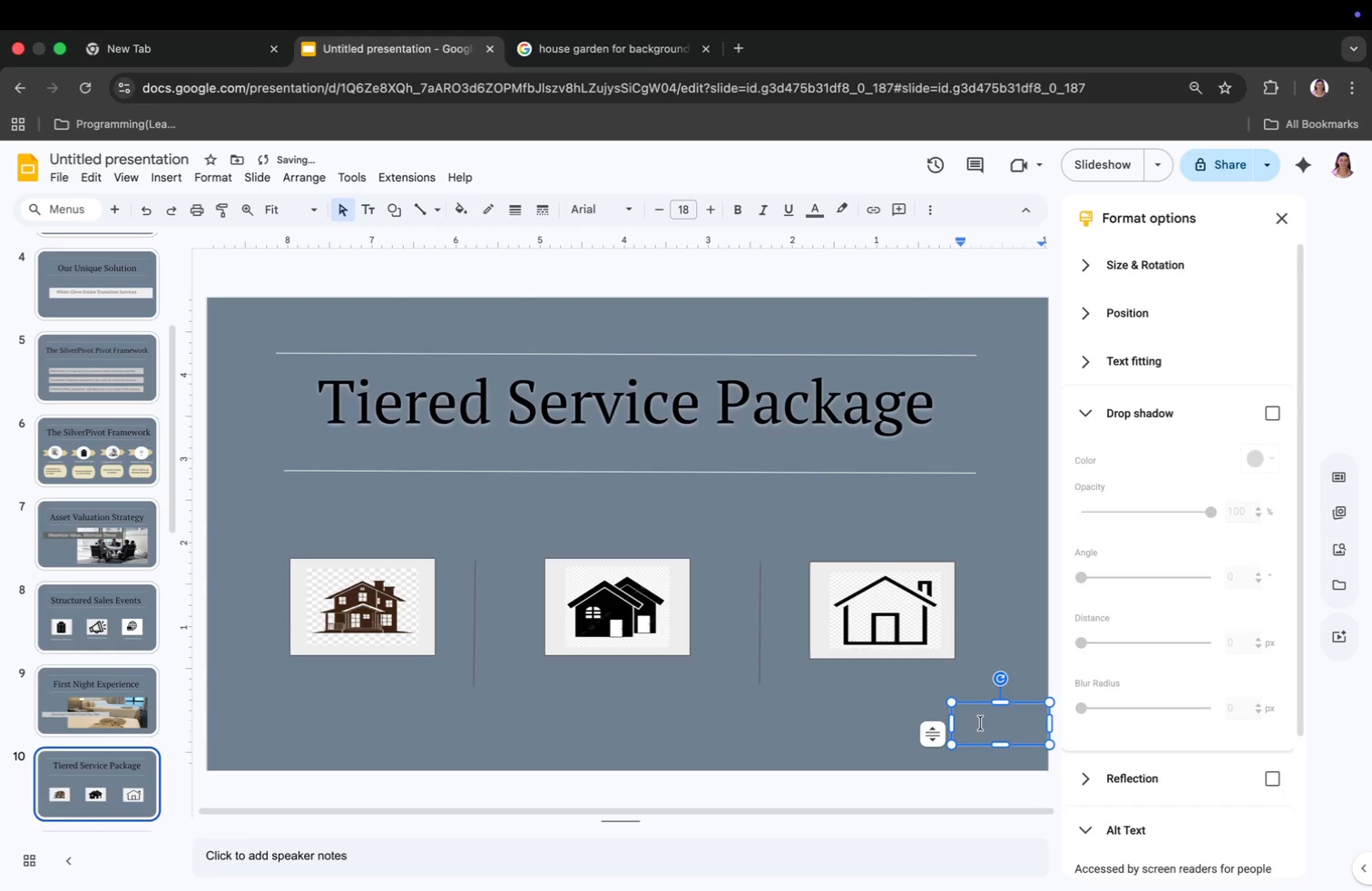 
left_click_drag(start_coordinate=[1009, 705], to_coordinate=[361, 673])
 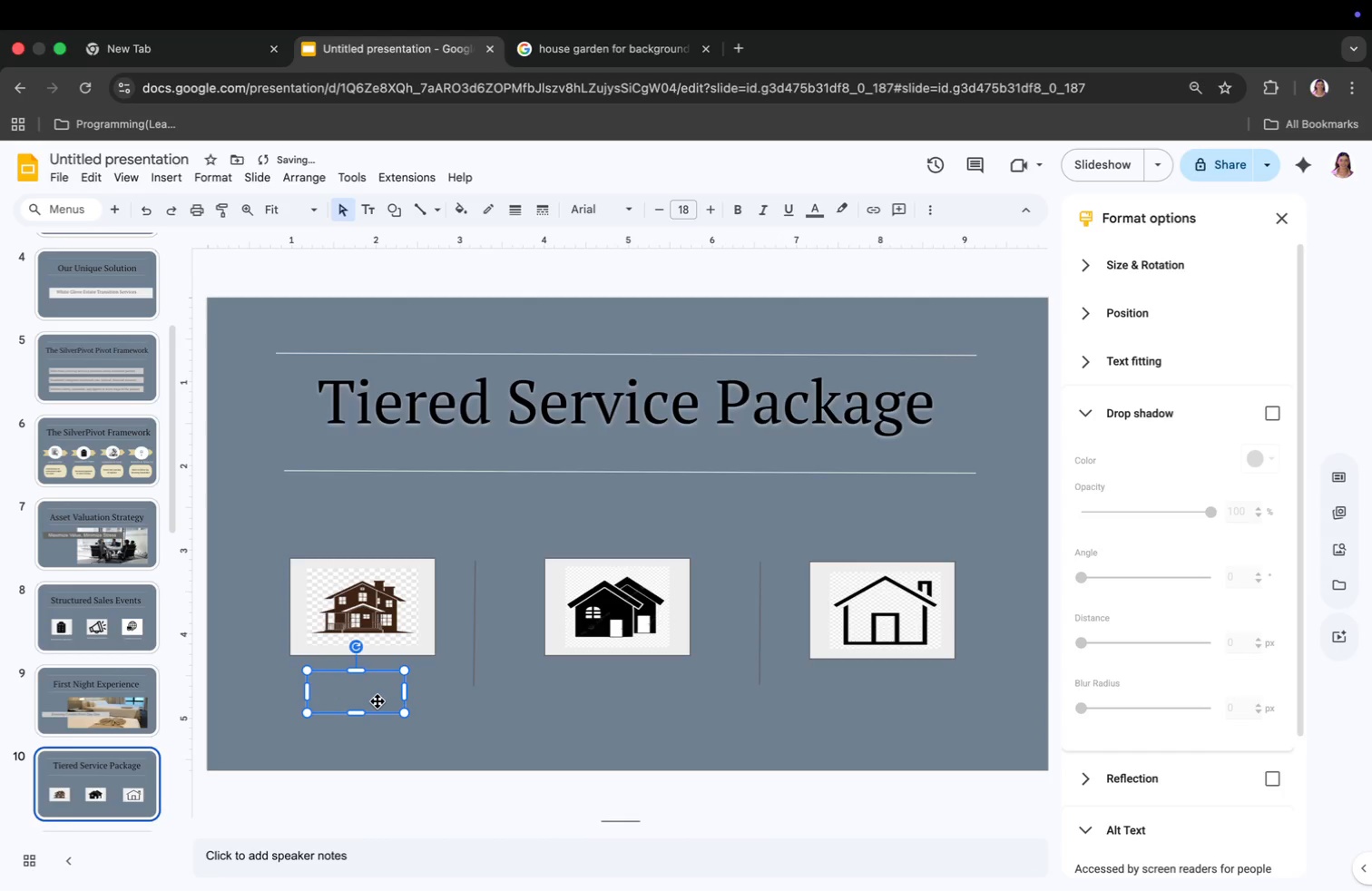 
left_click([377, 696])
 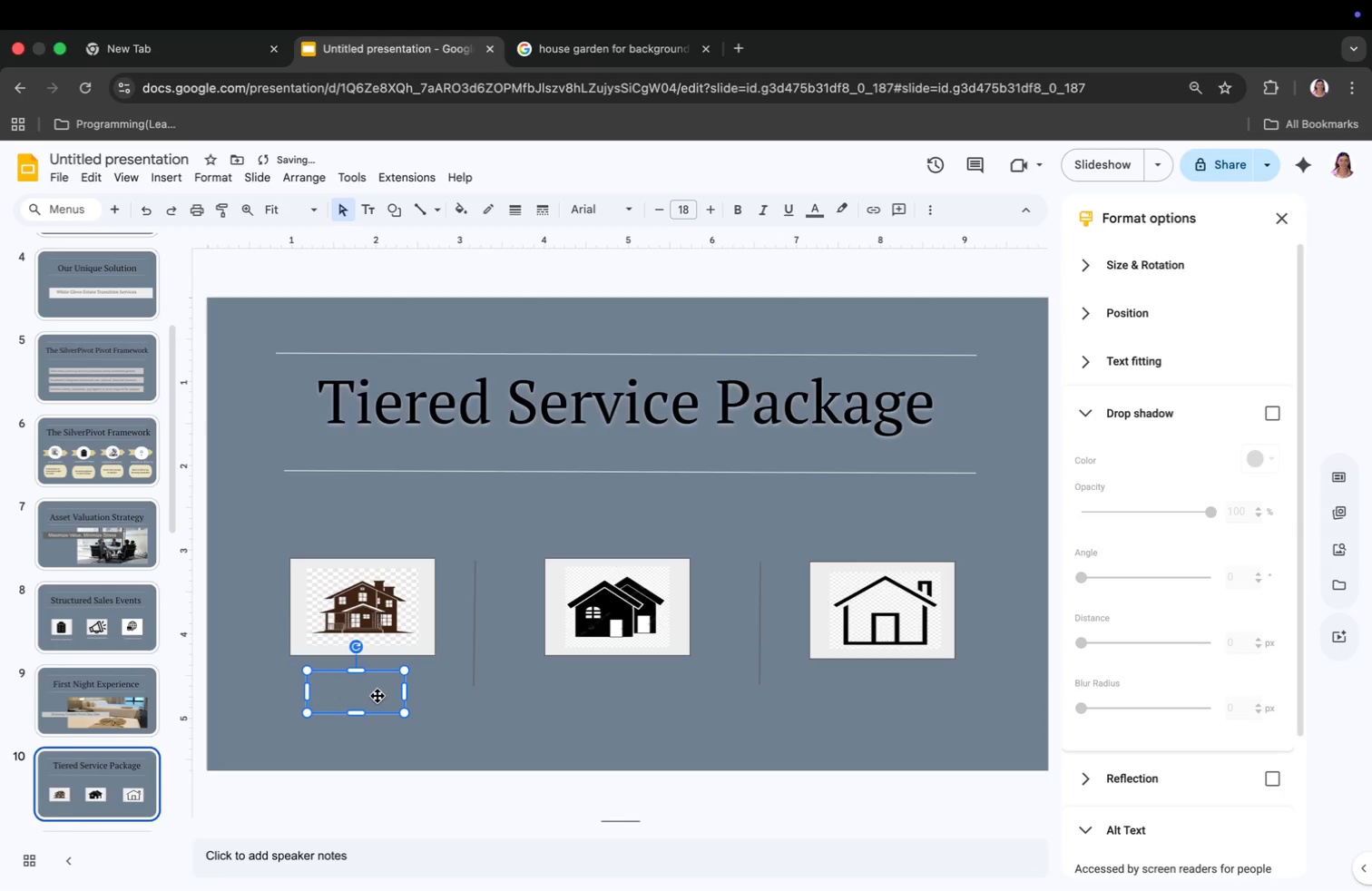 
right_click([377, 696])
 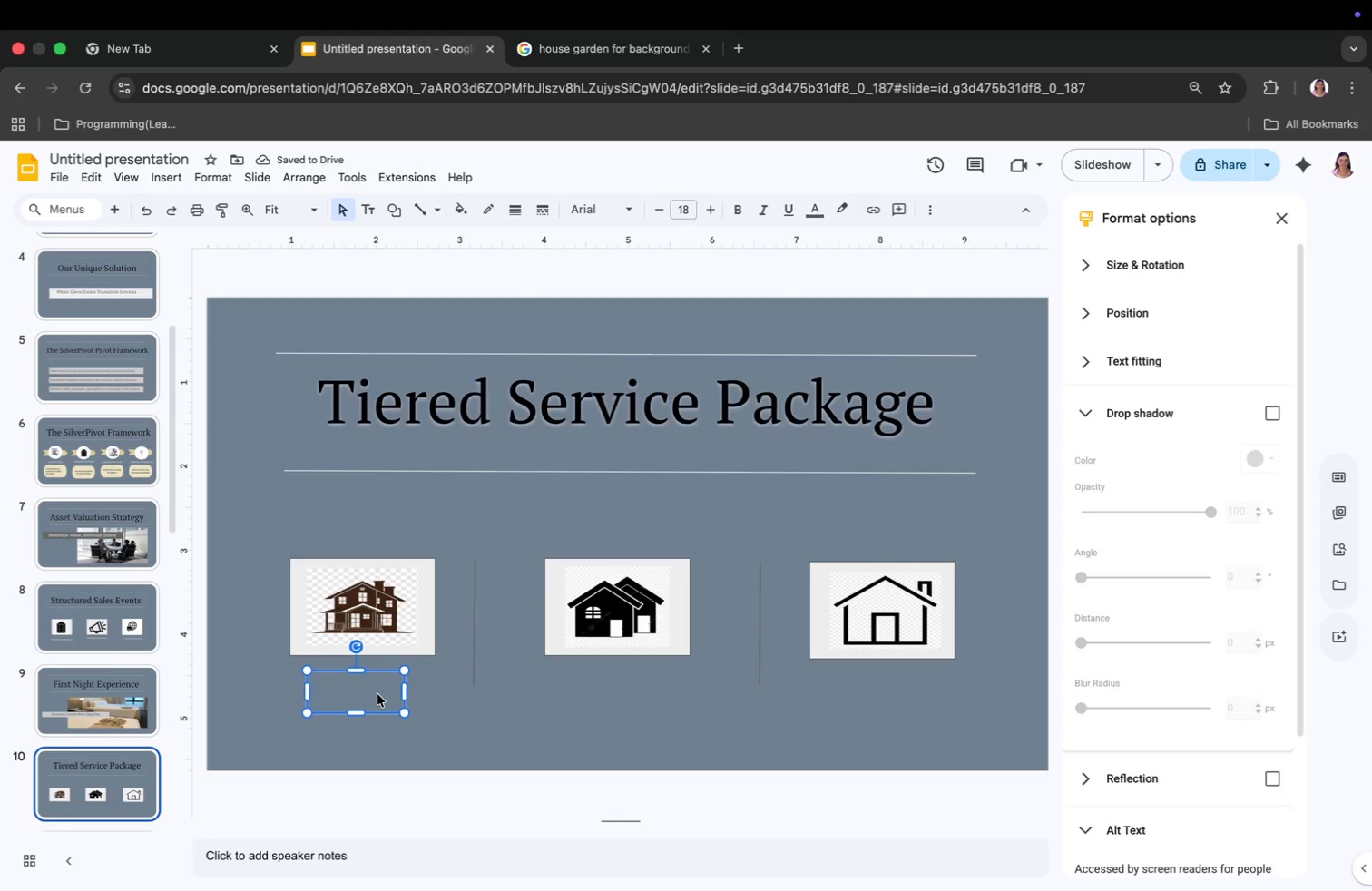 
right_click([377, 692])
 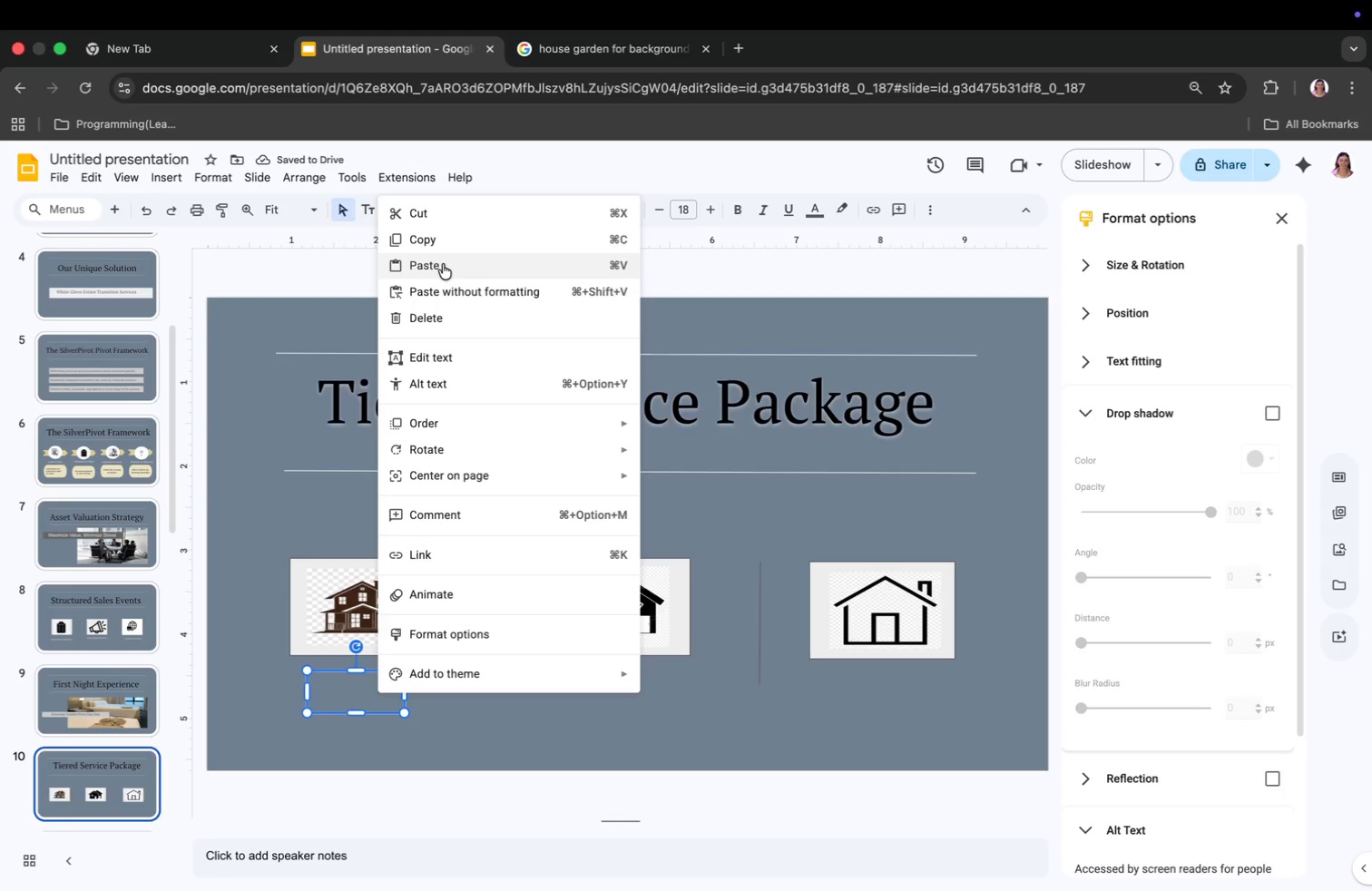 
left_click([442, 232])
 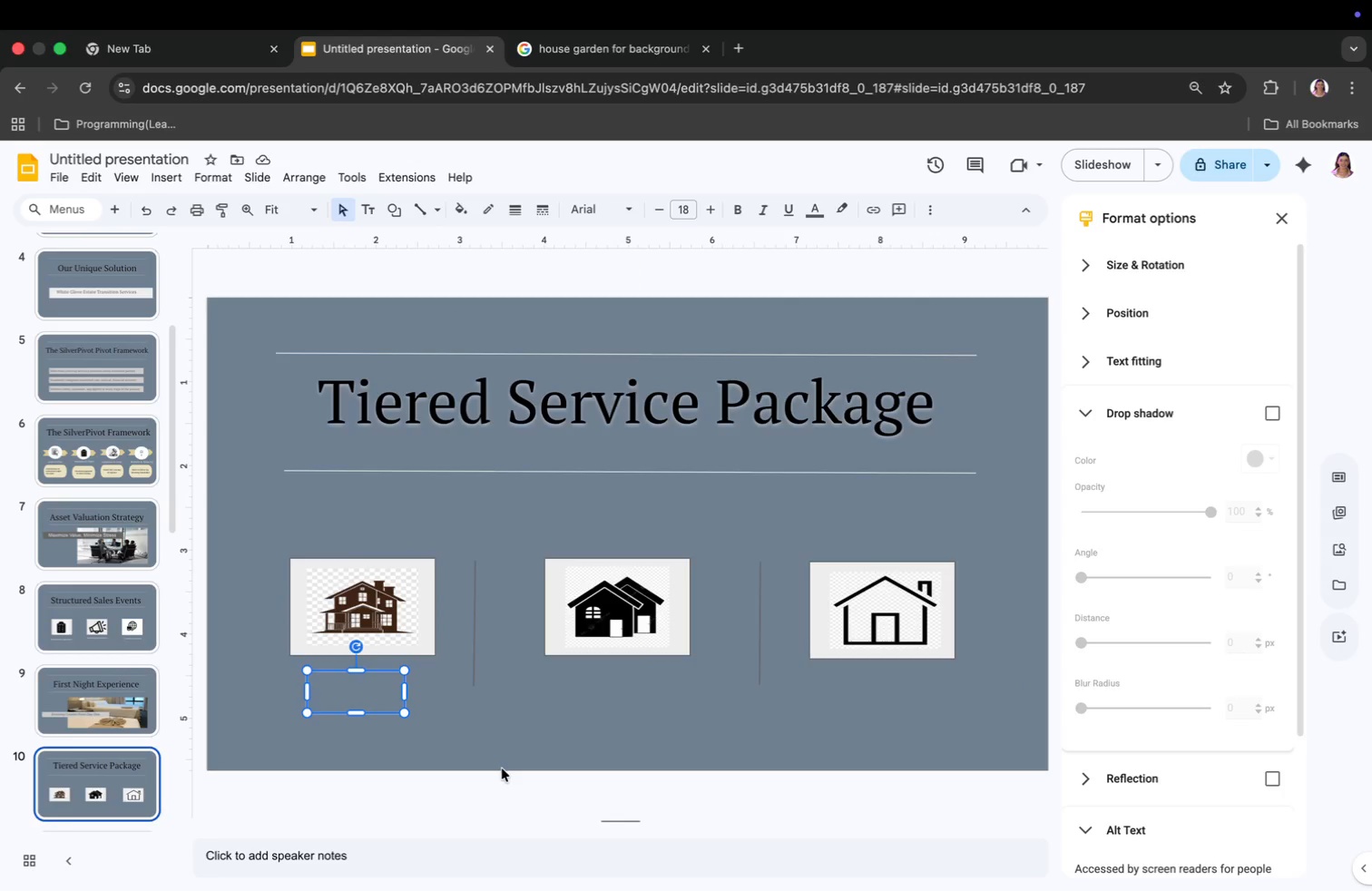 
key(Meta+CommandLeft)
 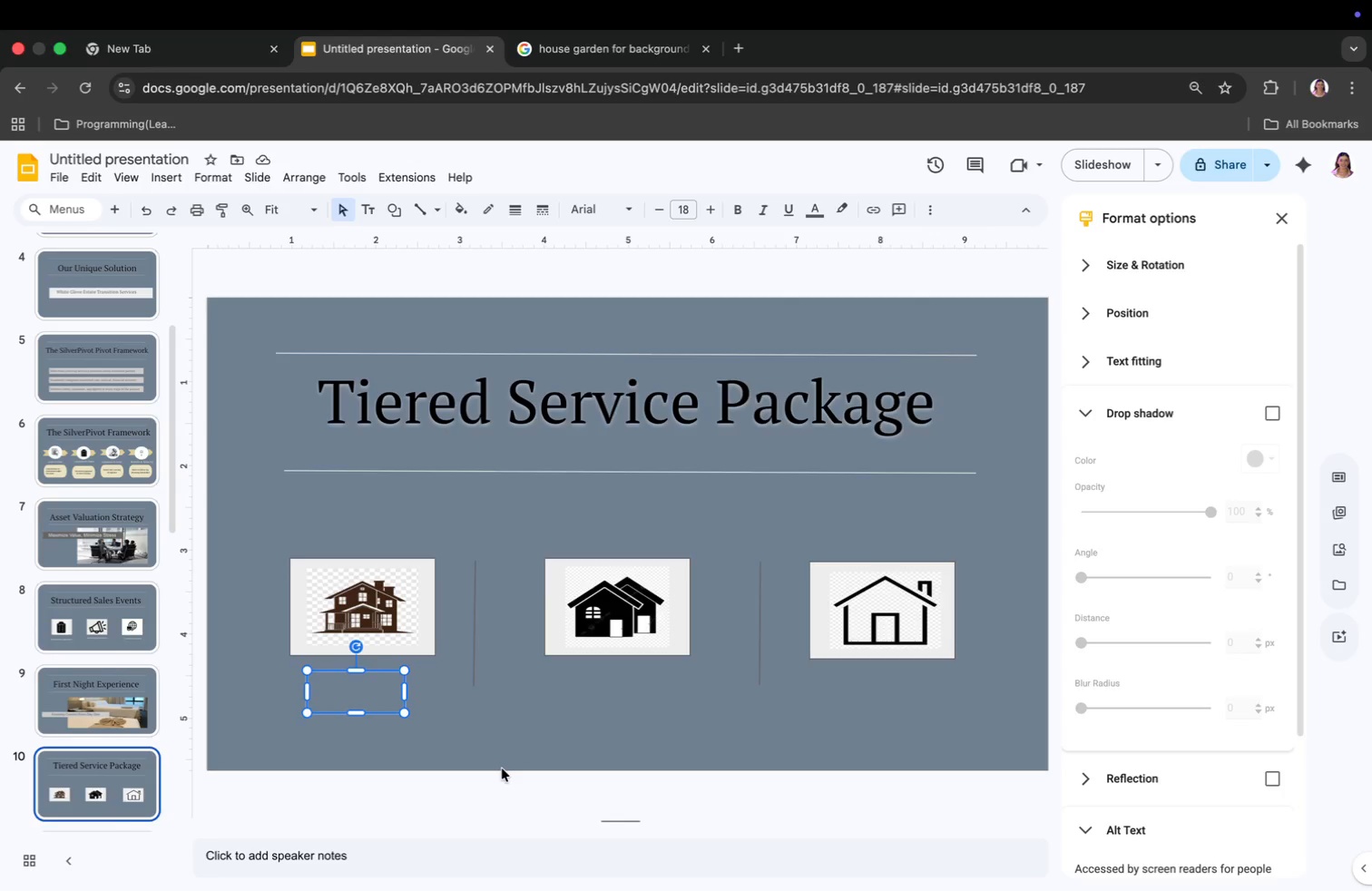 
key(Meta+V)
 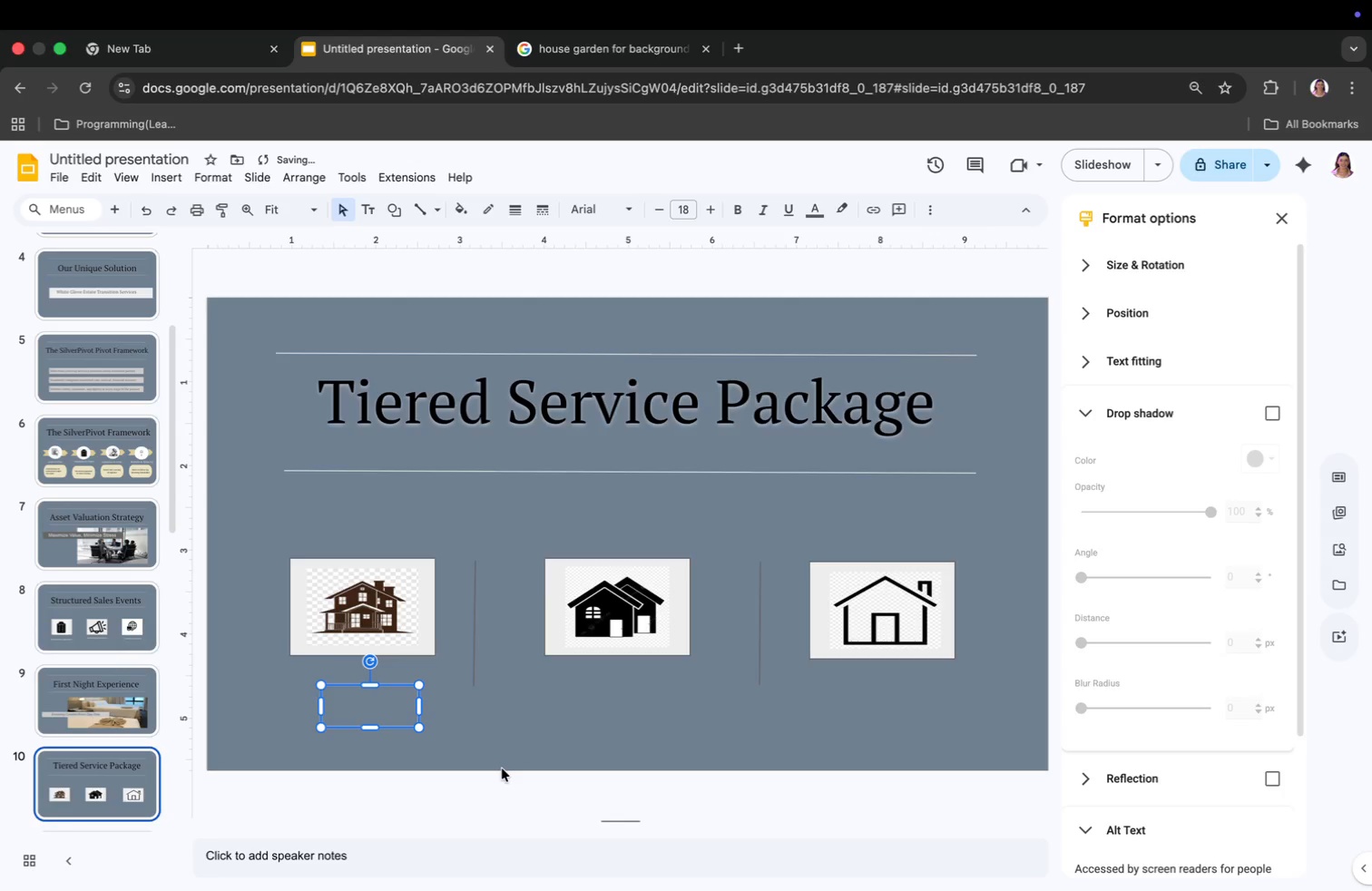 
key(Meta+CommandLeft)
 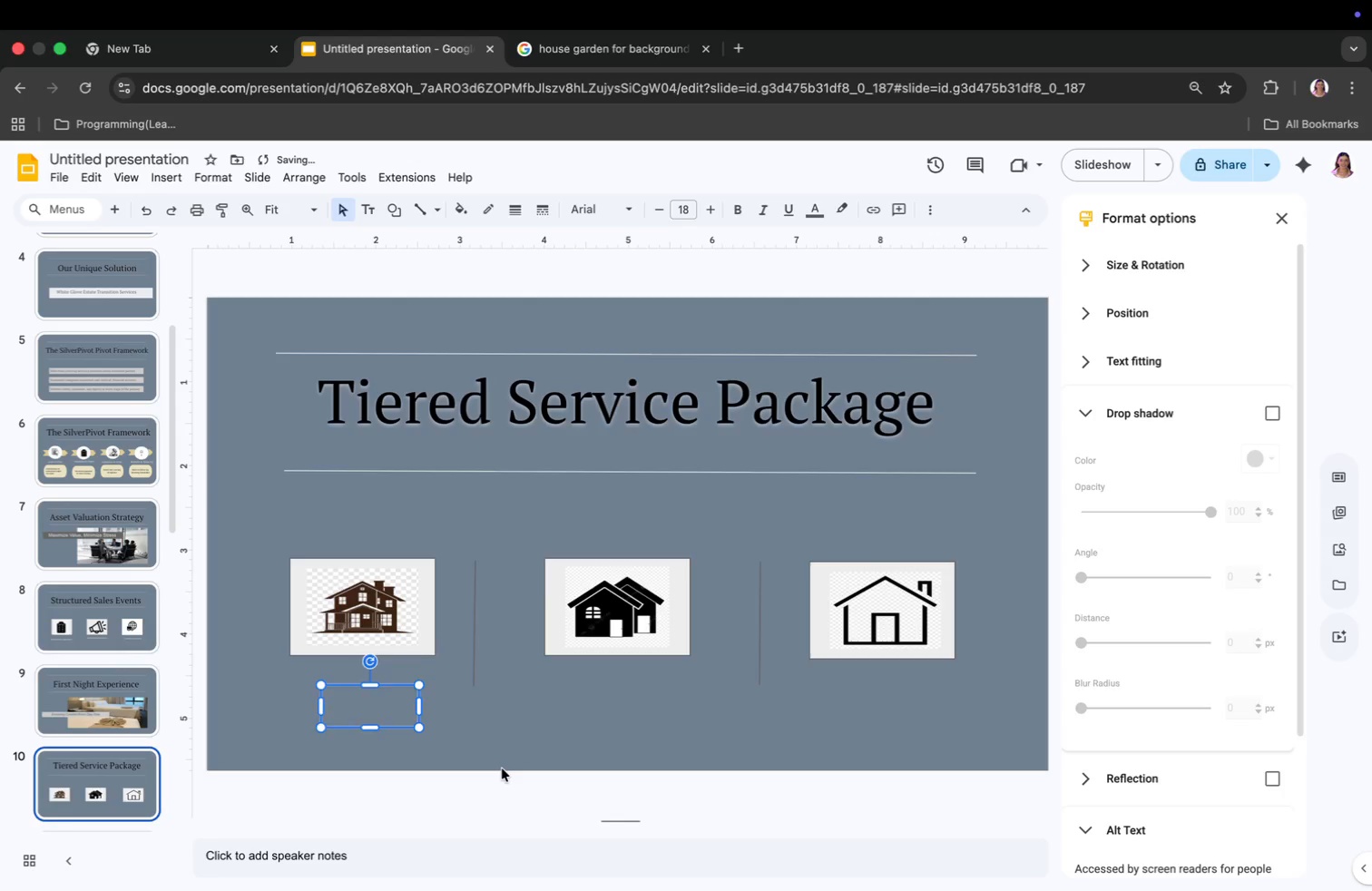 
key(Meta+V)
 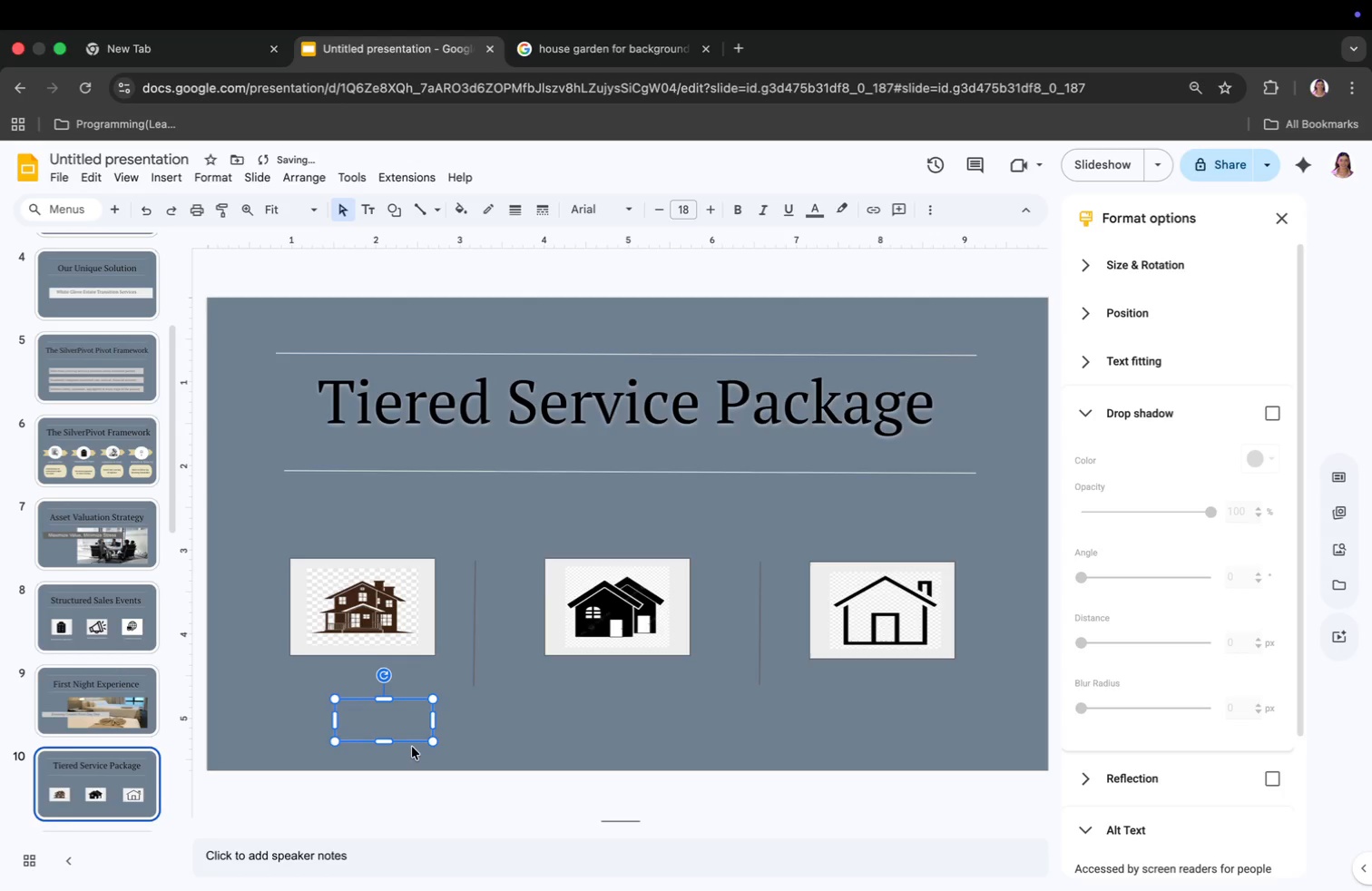 
left_click_drag(start_coordinate=[402, 711], to_coordinate=[642, 690])
 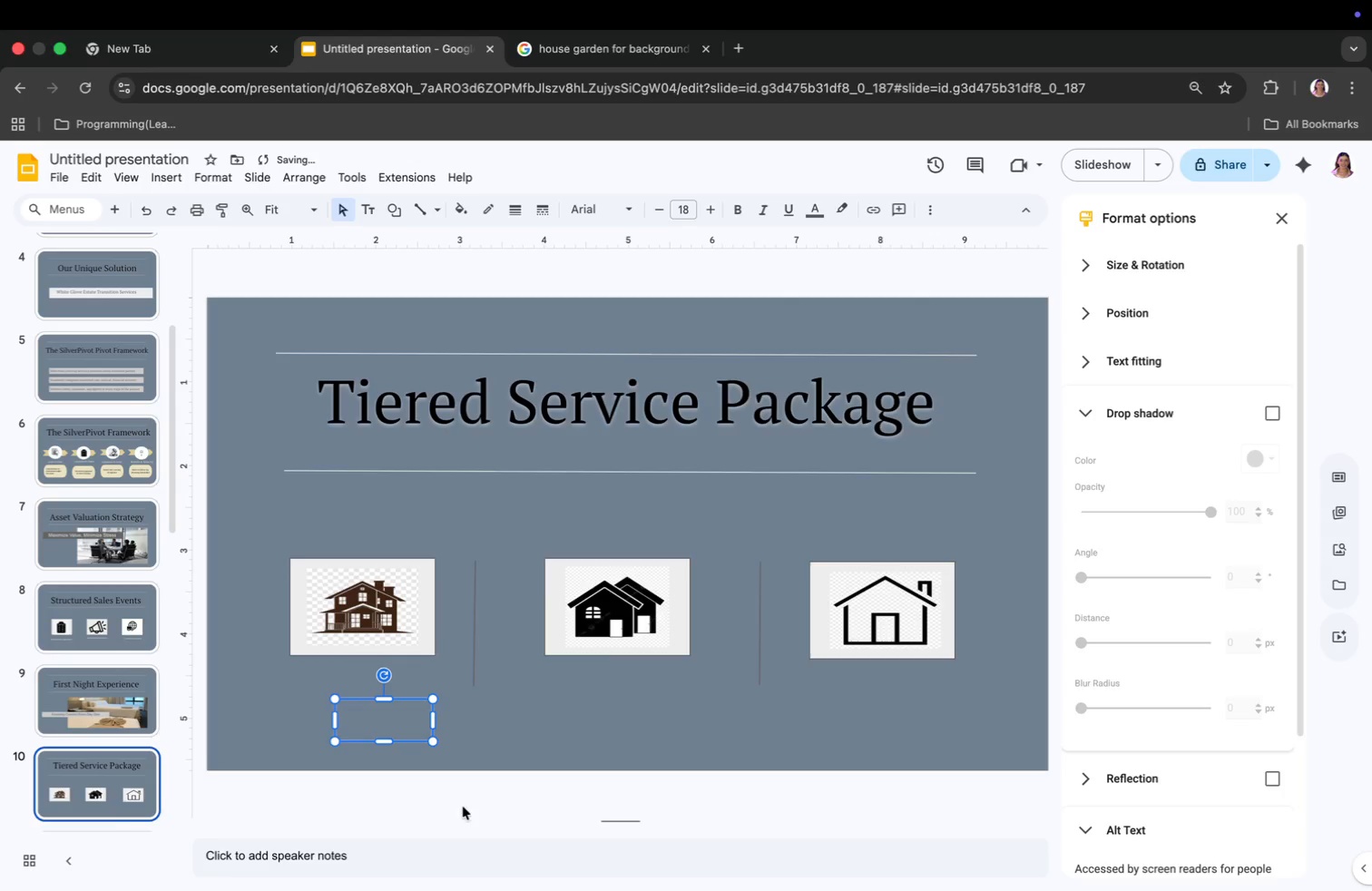 
left_click([386, 707])
 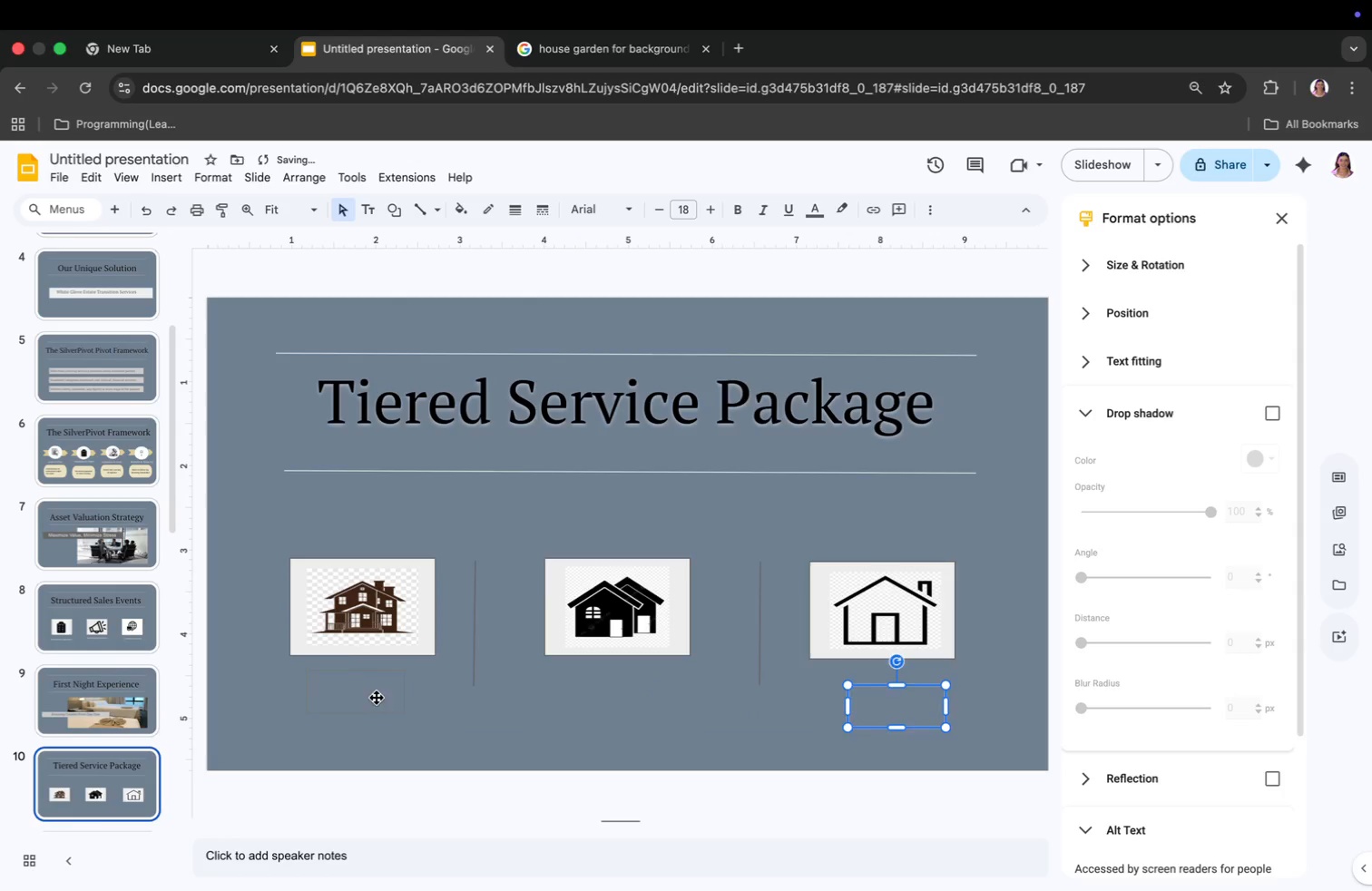 
left_click_drag(start_coordinate=[376, 702], to_coordinate=[905, 700])
 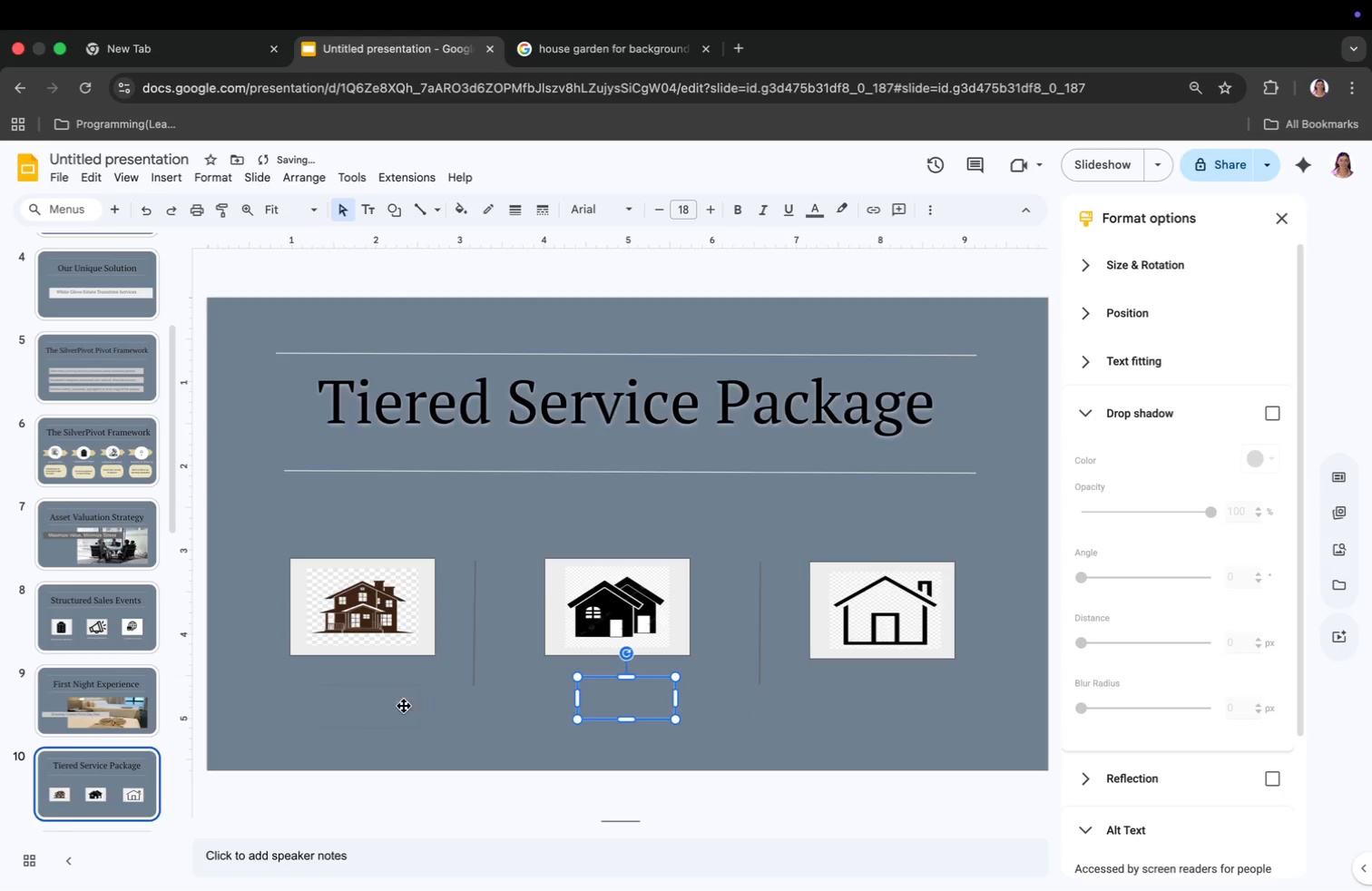 
left_click_drag(start_coordinate=[406, 690], to_coordinate=[466, 692])
 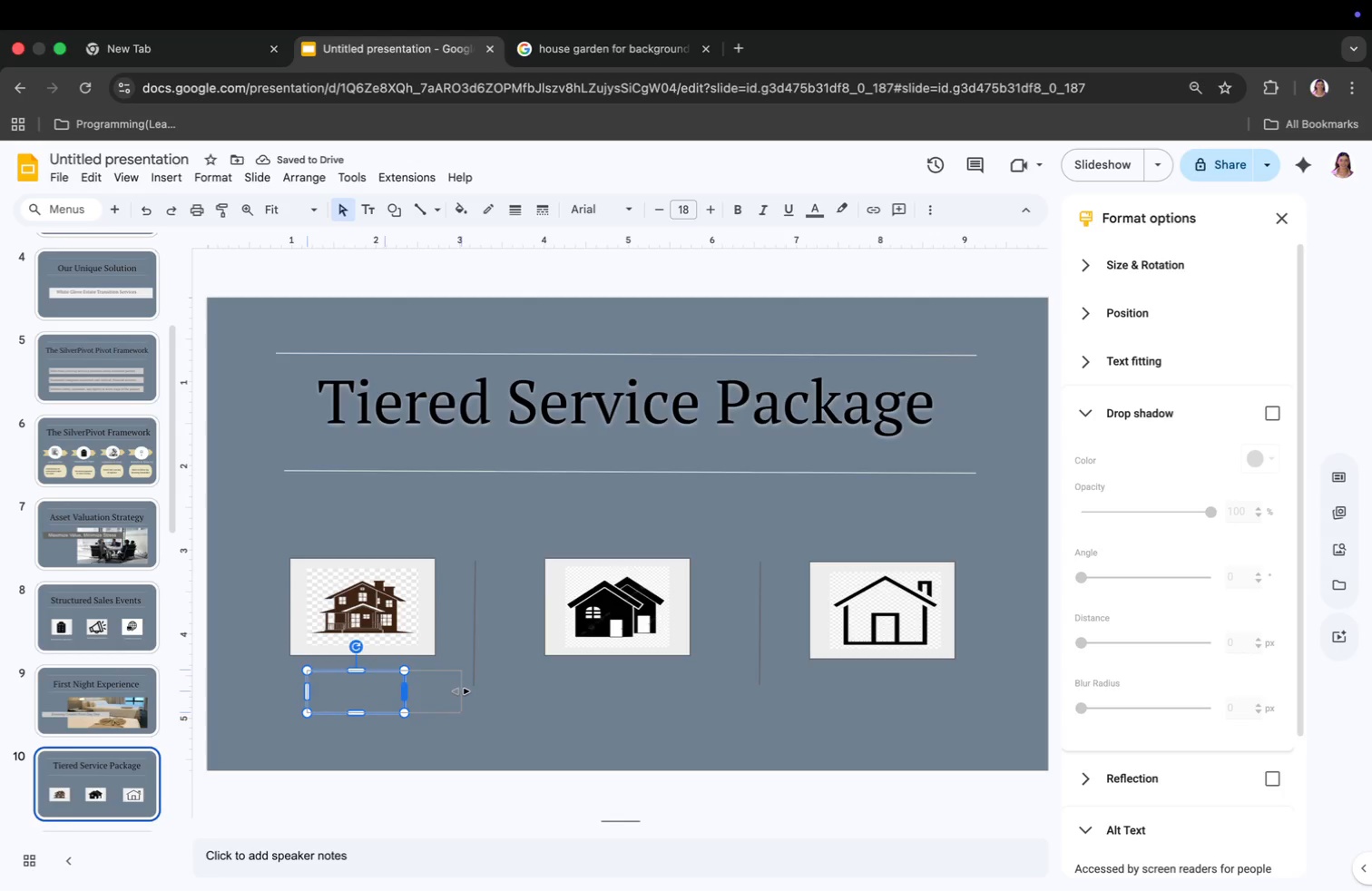 
left_click([368, 688])
 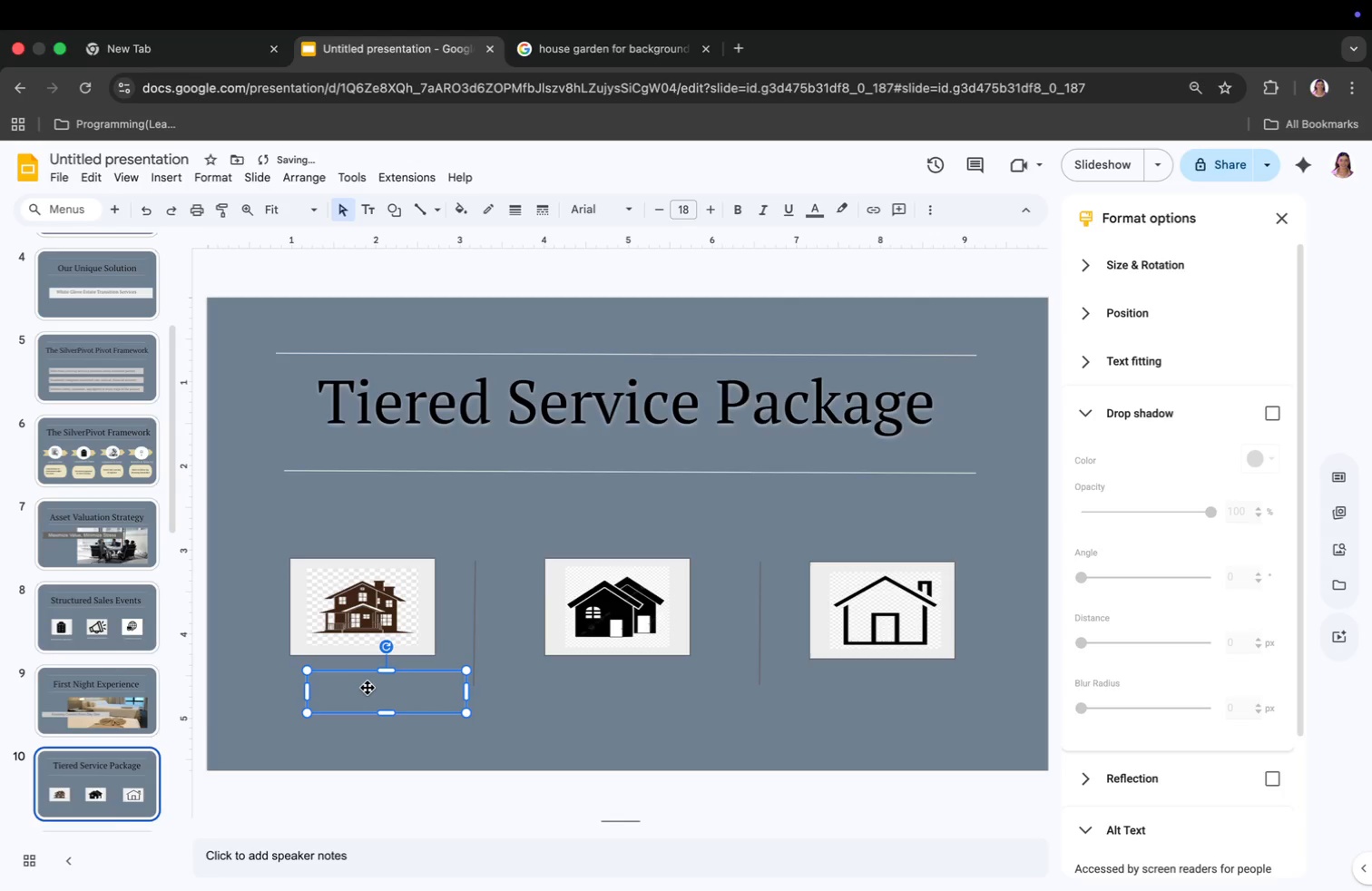 
type(Esse)
 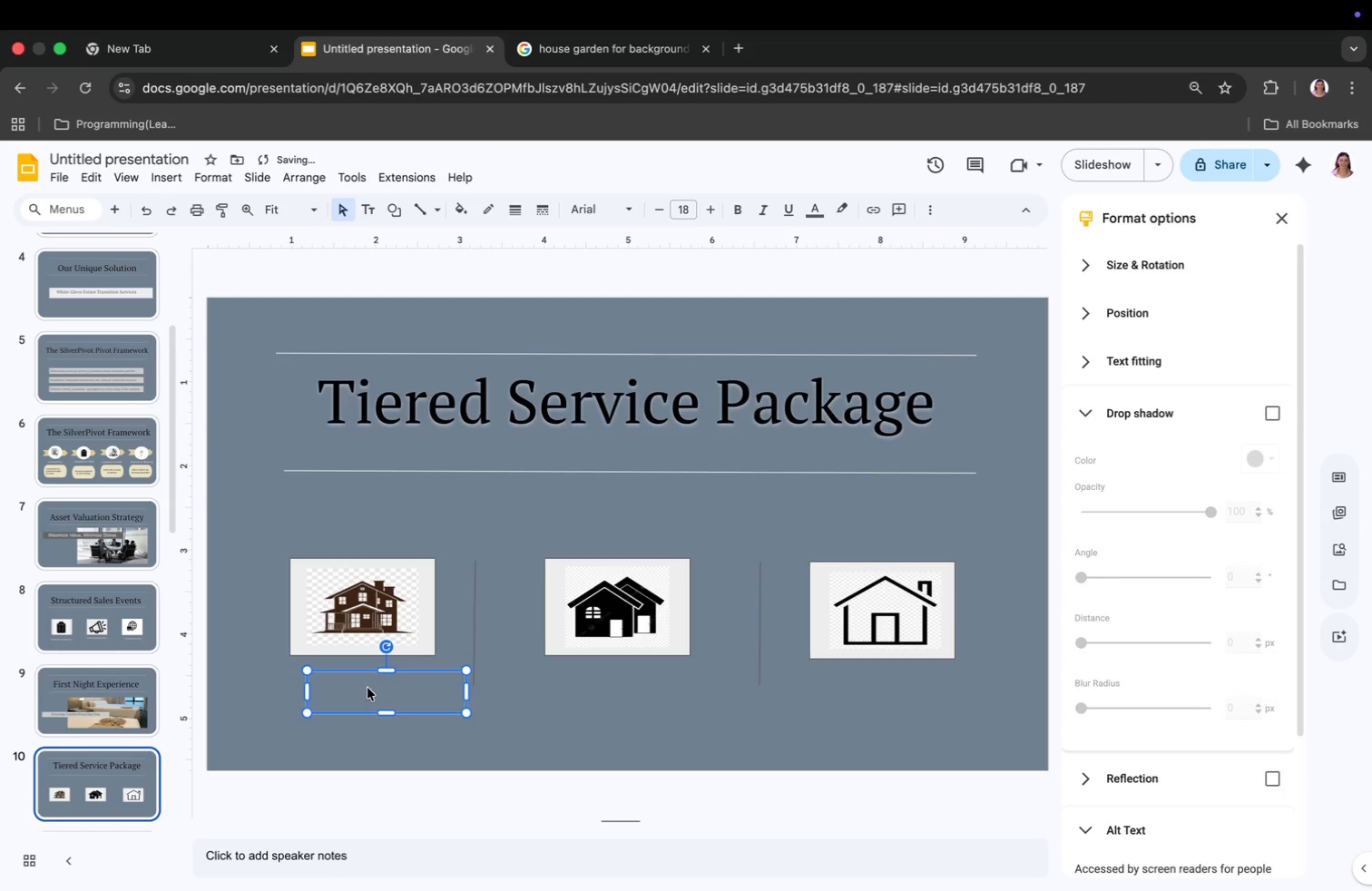 
type(ntian T)
key(Backspace)
type(Ri)
 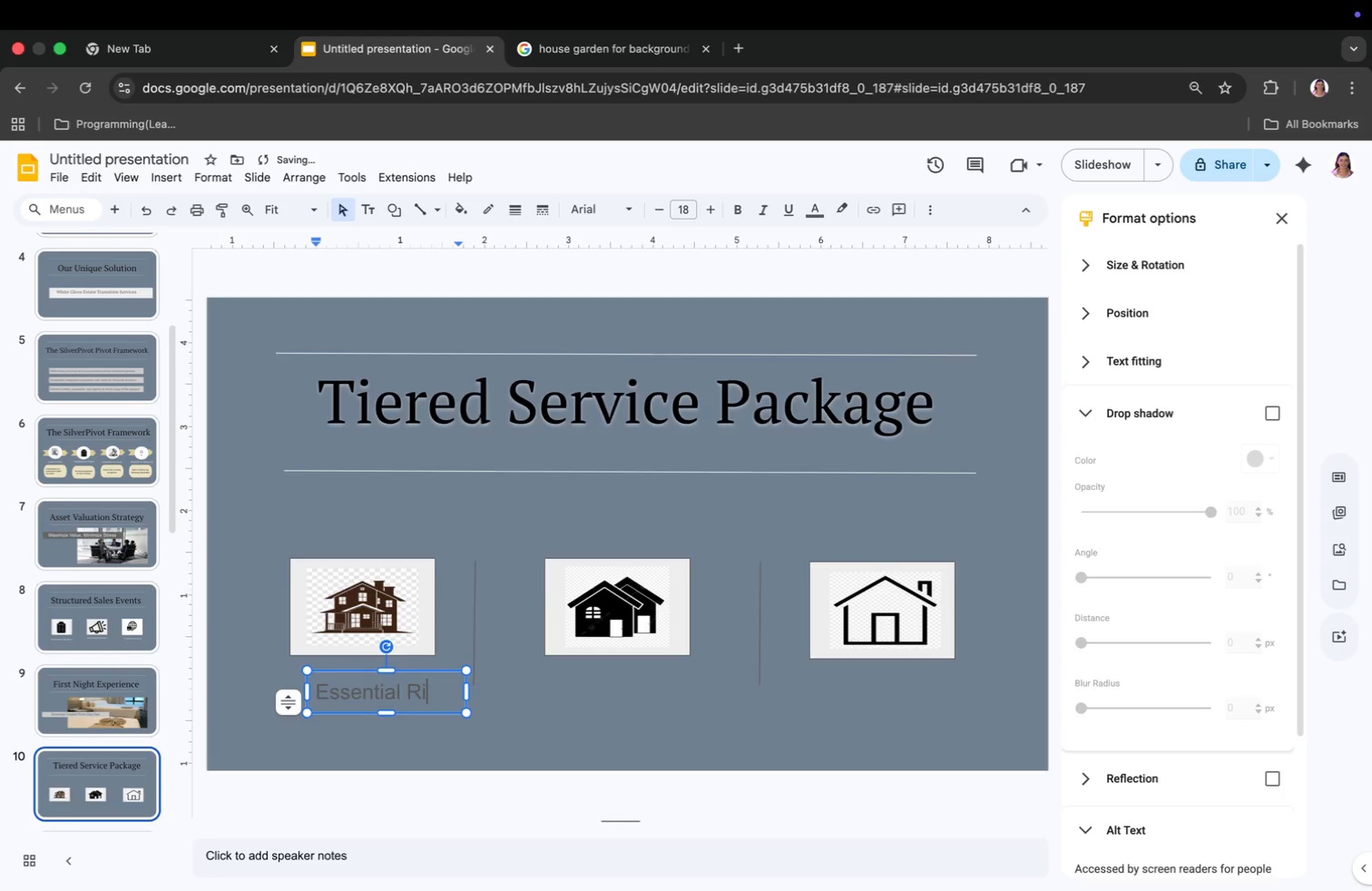 
type(ght-Size)
 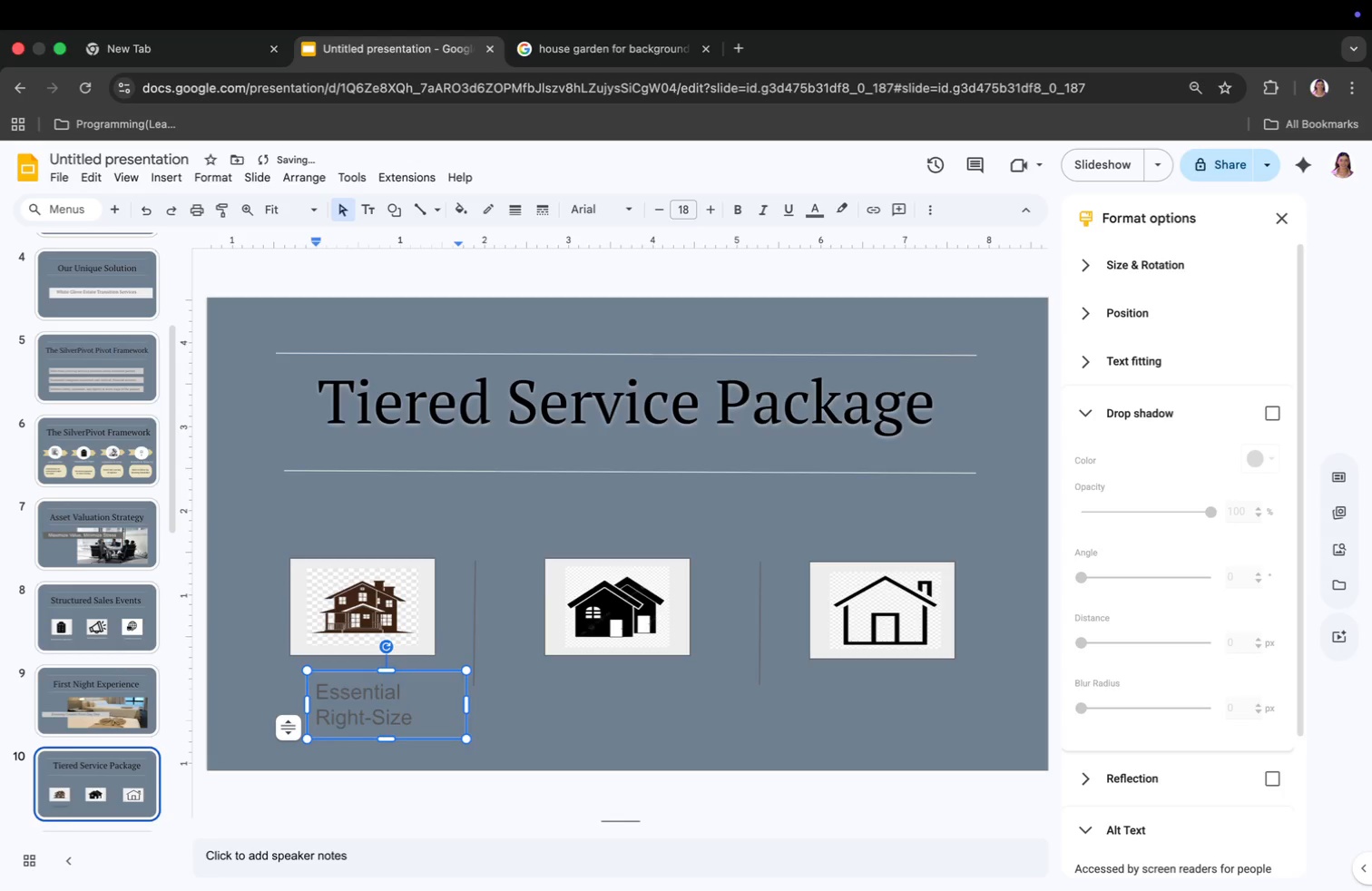 
left_click([612, 700])
 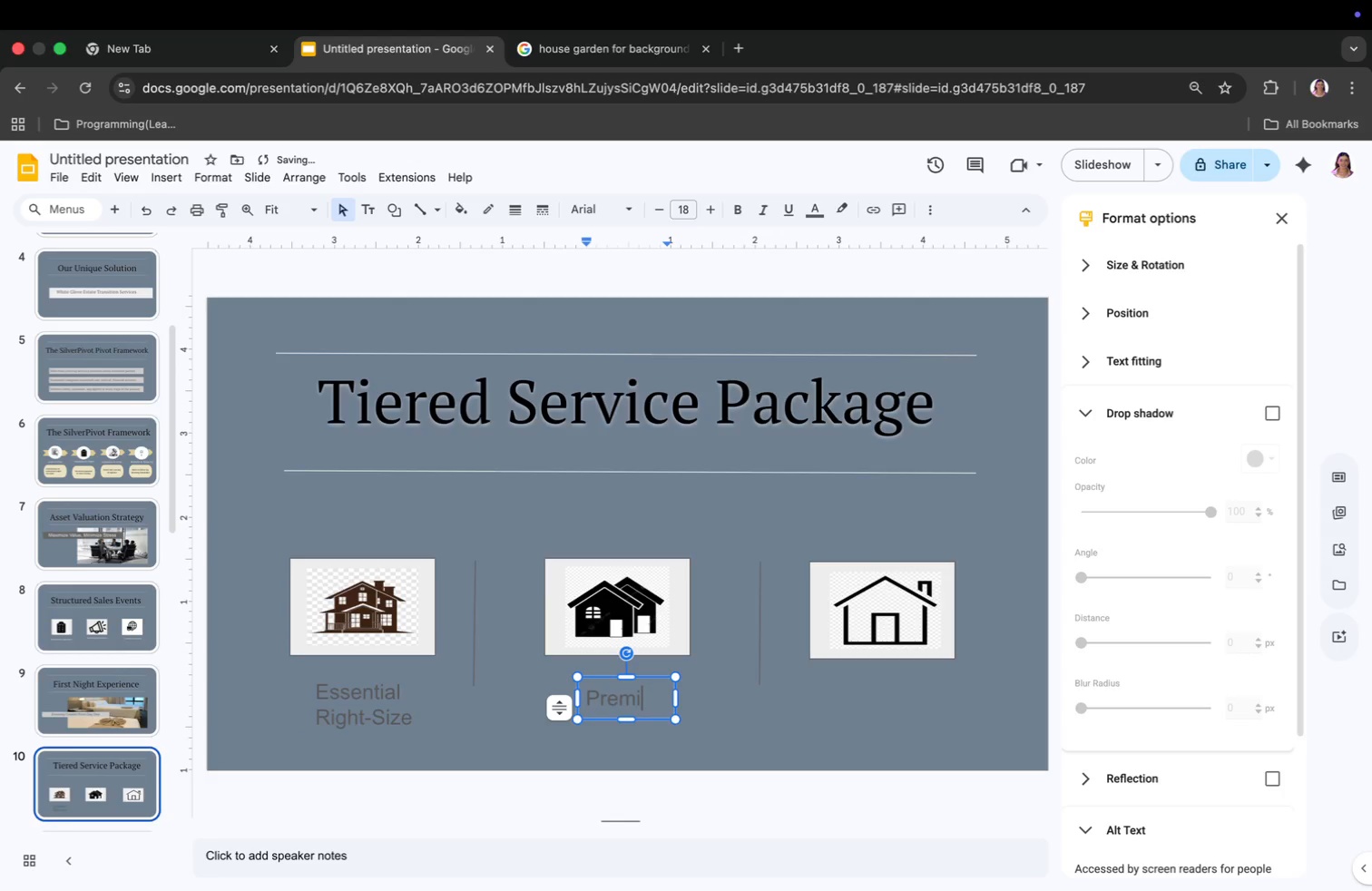 
type(Premier Transition)
 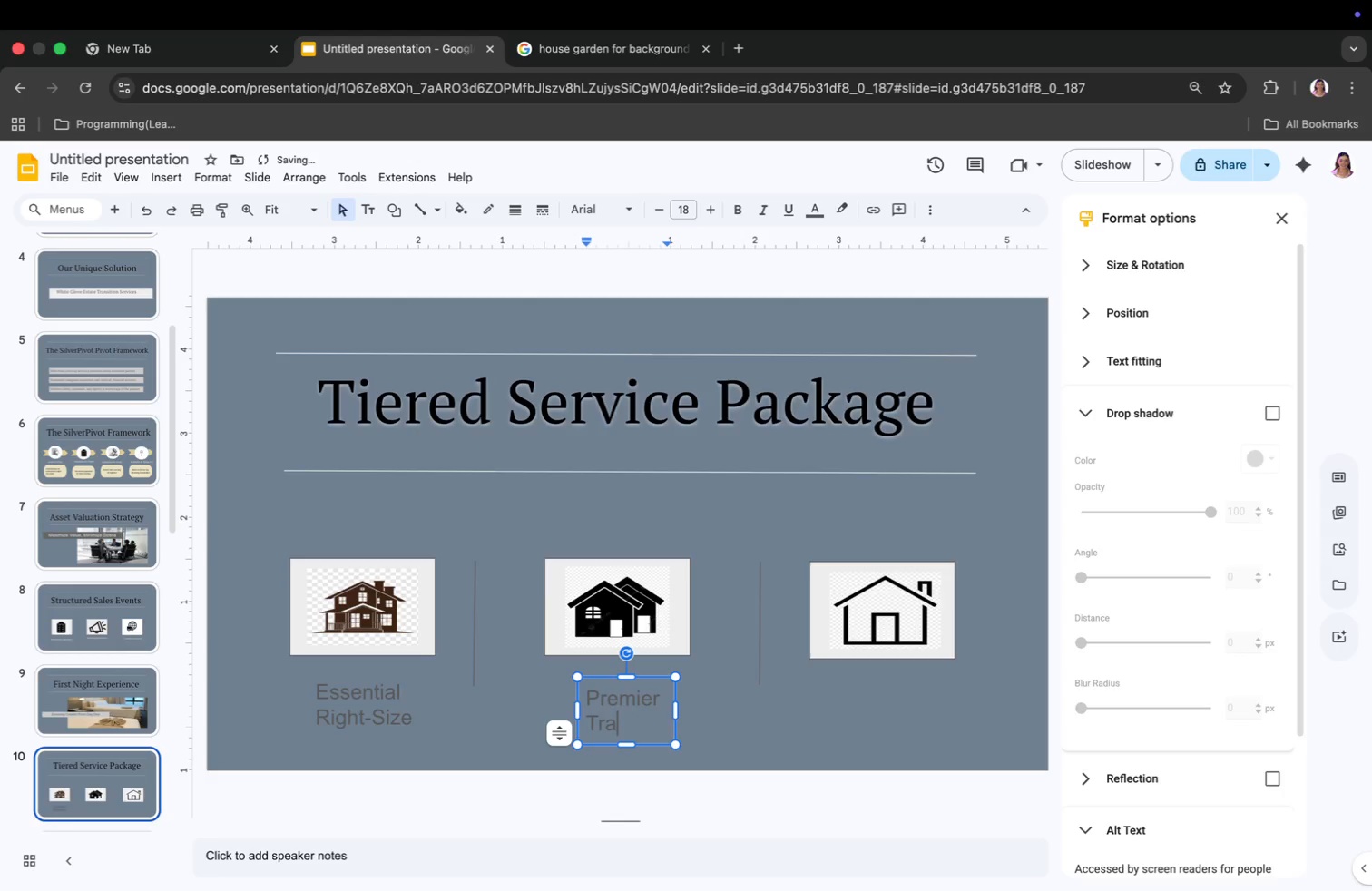 
left_click([887, 701])
 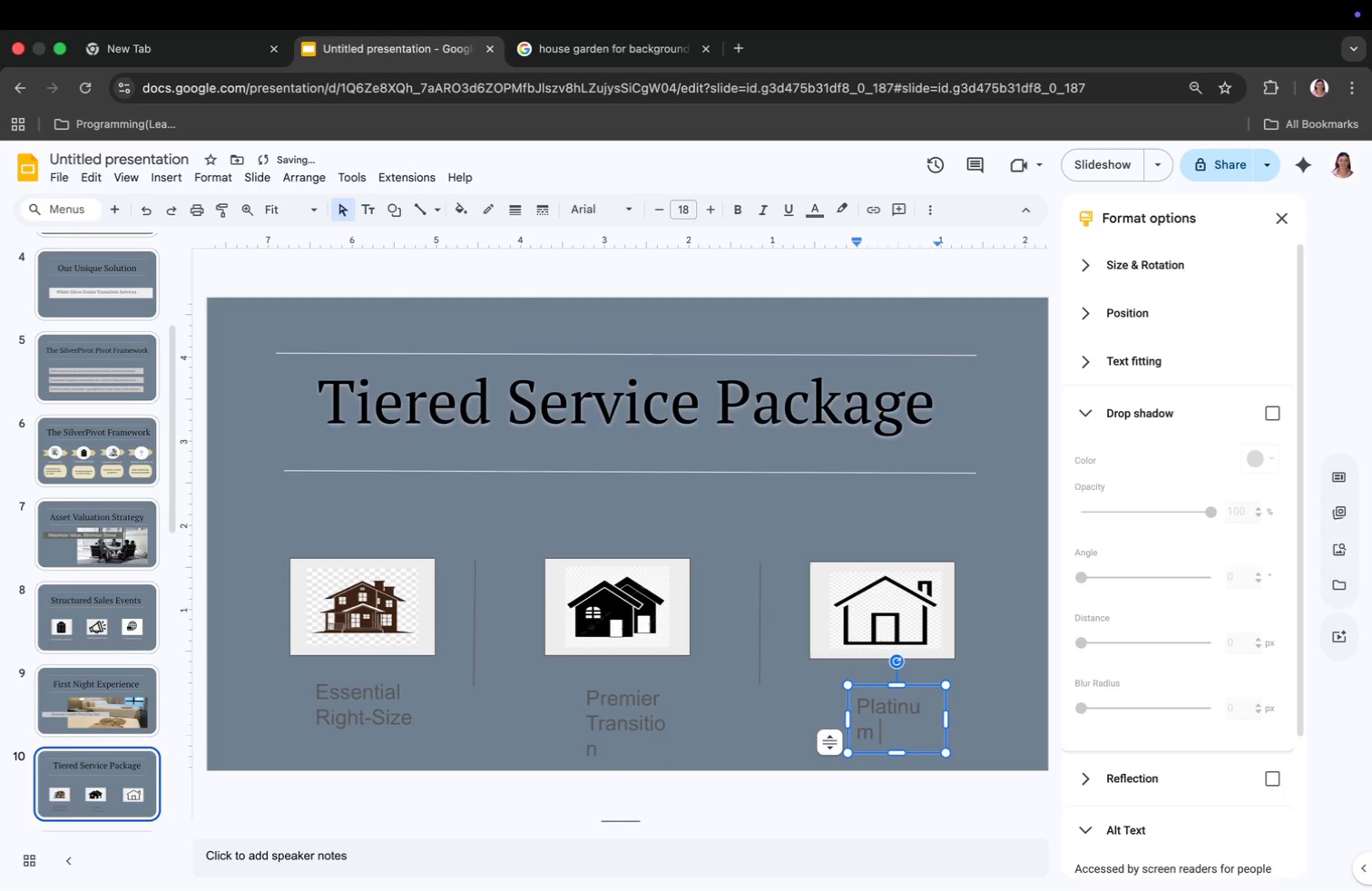 
type(Platinum Concierge)
 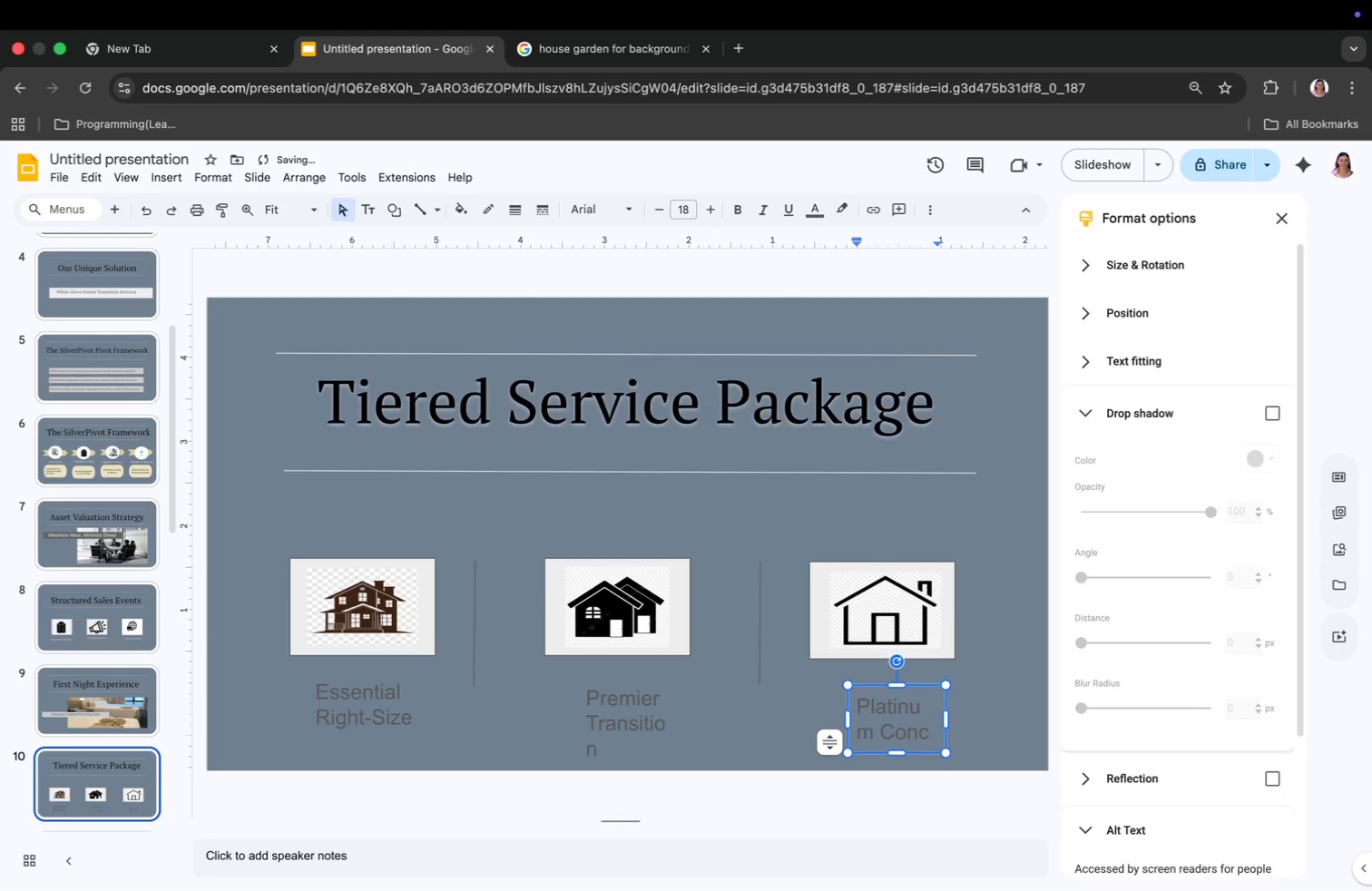 
left_click([895, 741])
 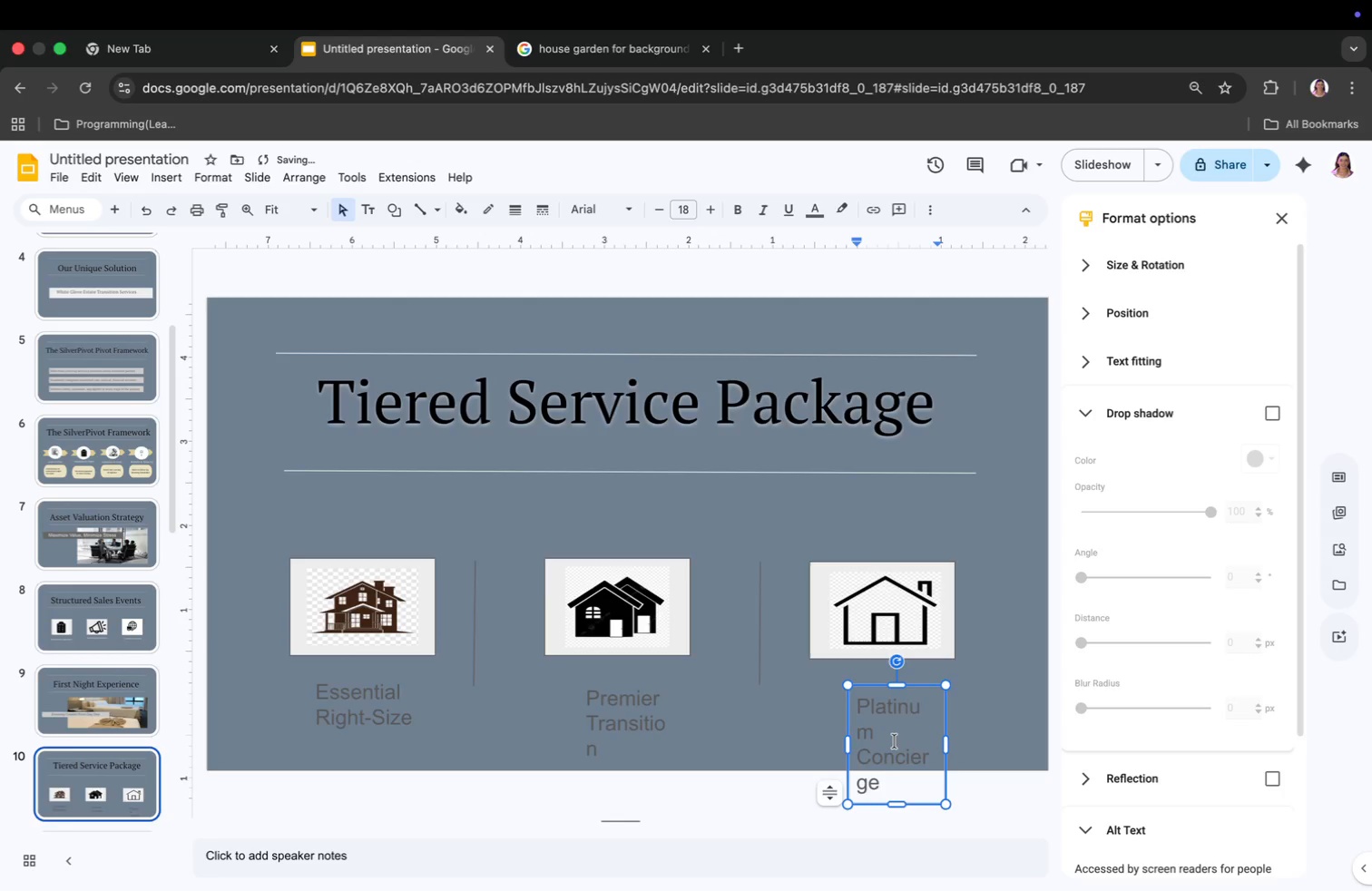 
key(Meta+A)
 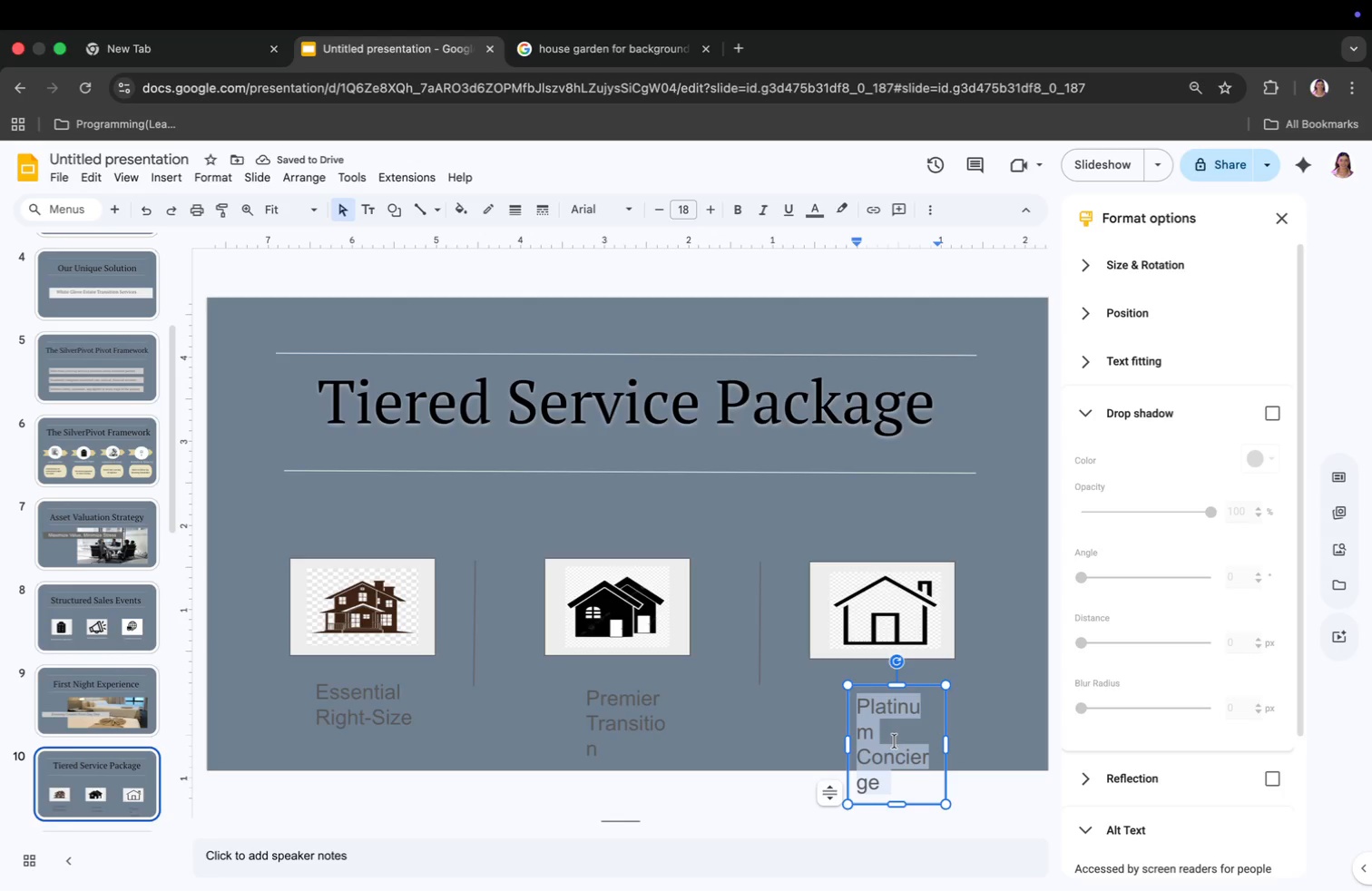 
left_click([683, 211])
 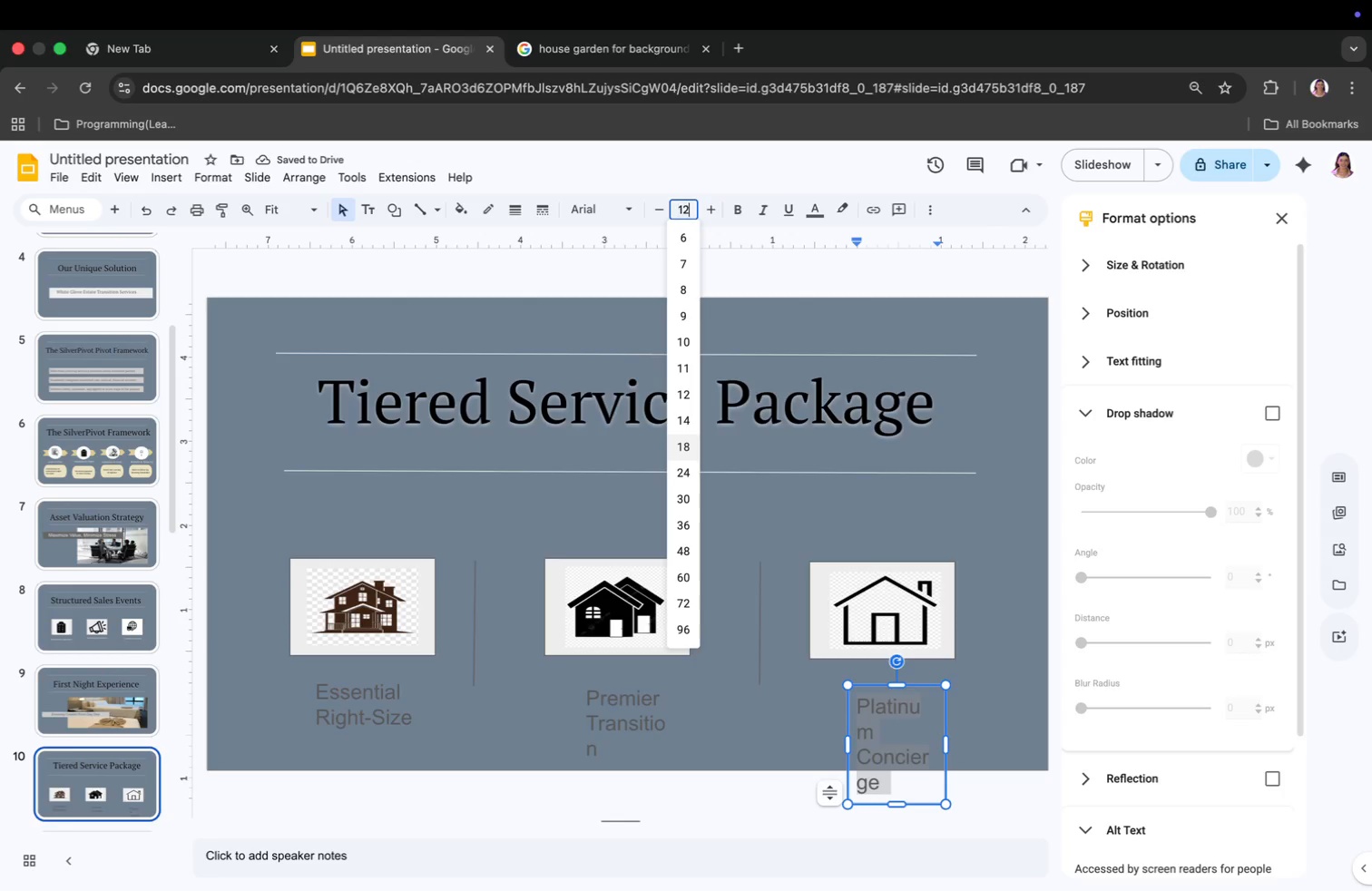 
type(12)
 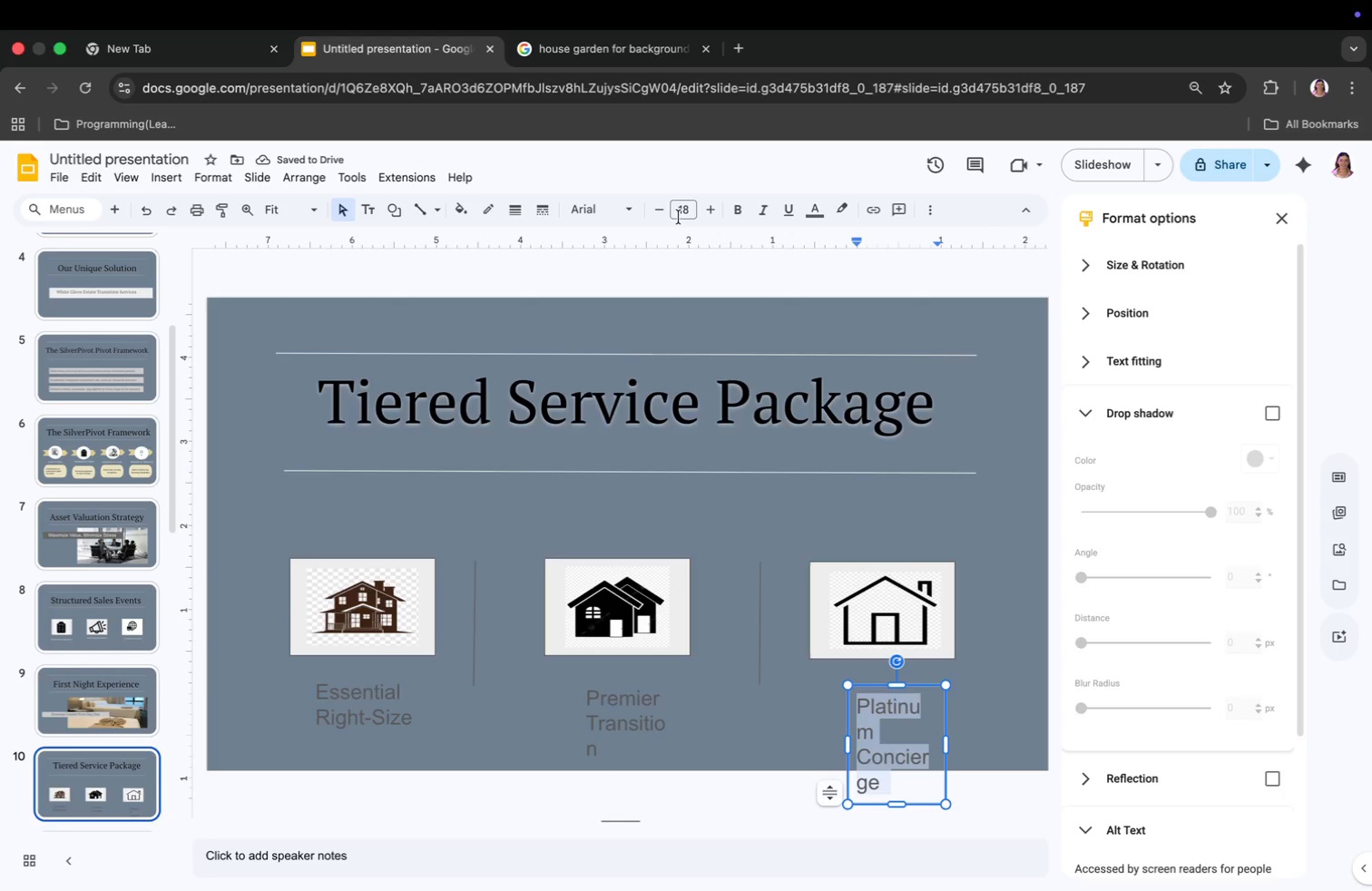 
key(Enter)
 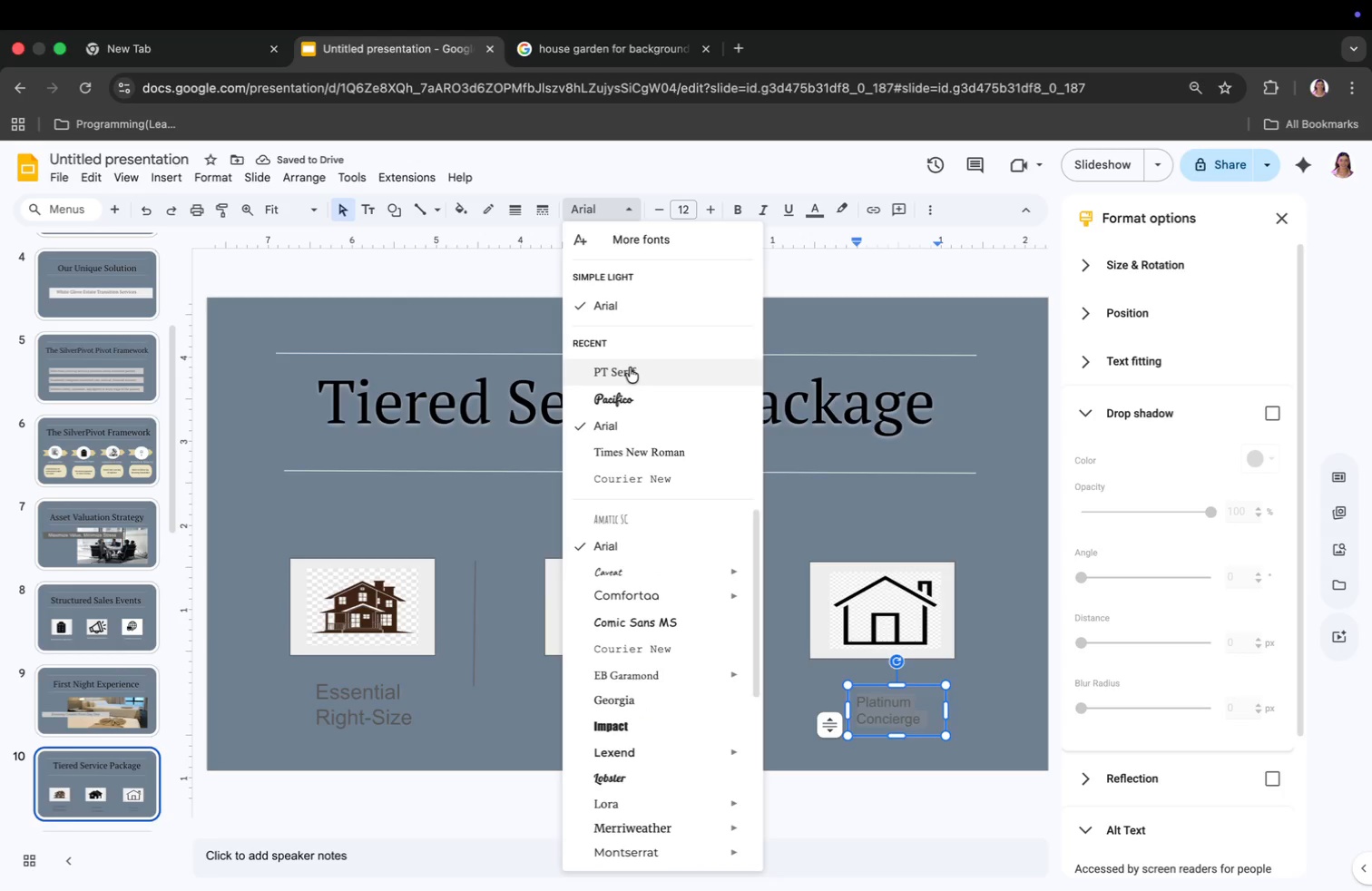 
left_click([636, 376])
 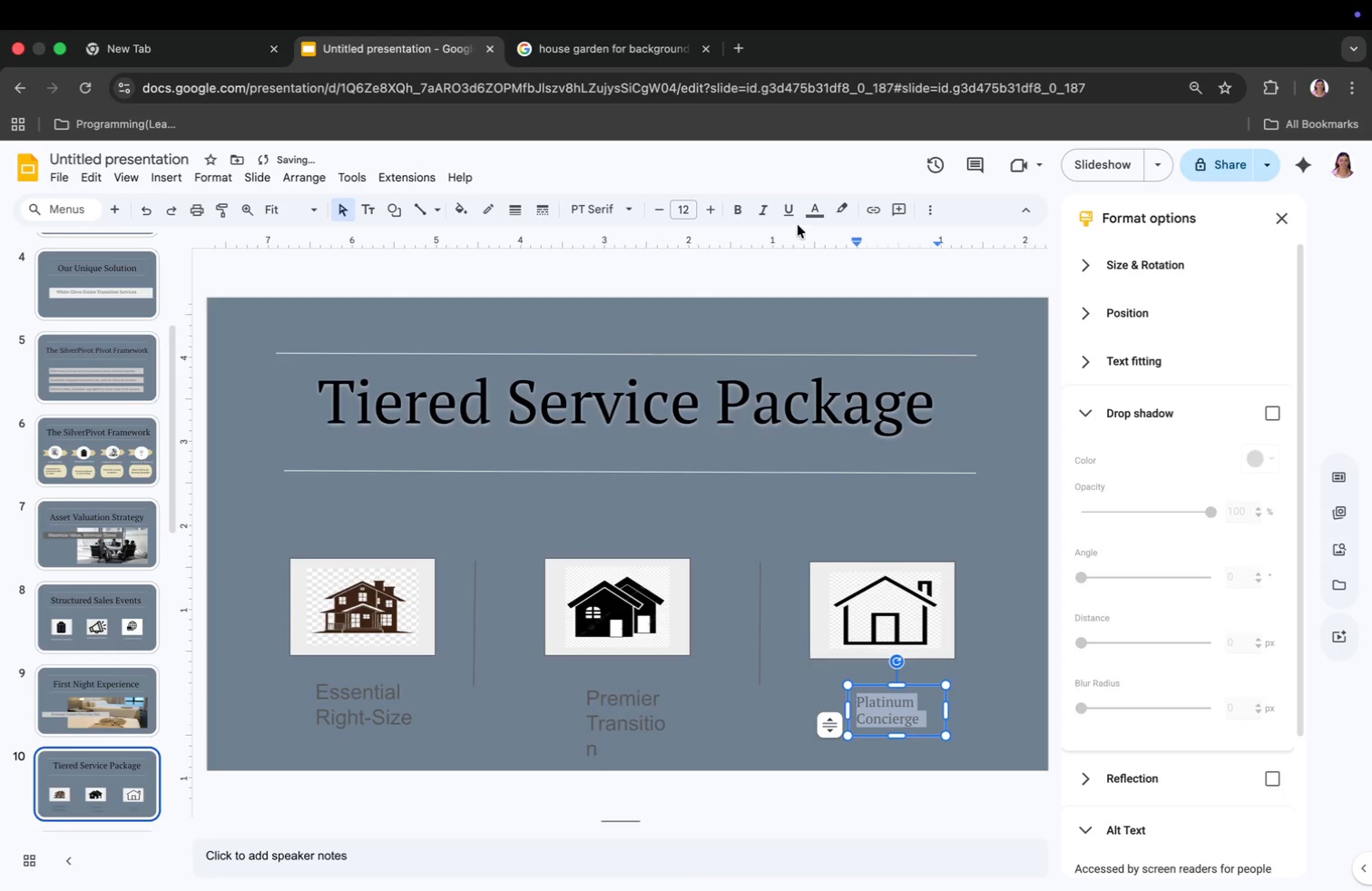 
left_click([811, 213])
 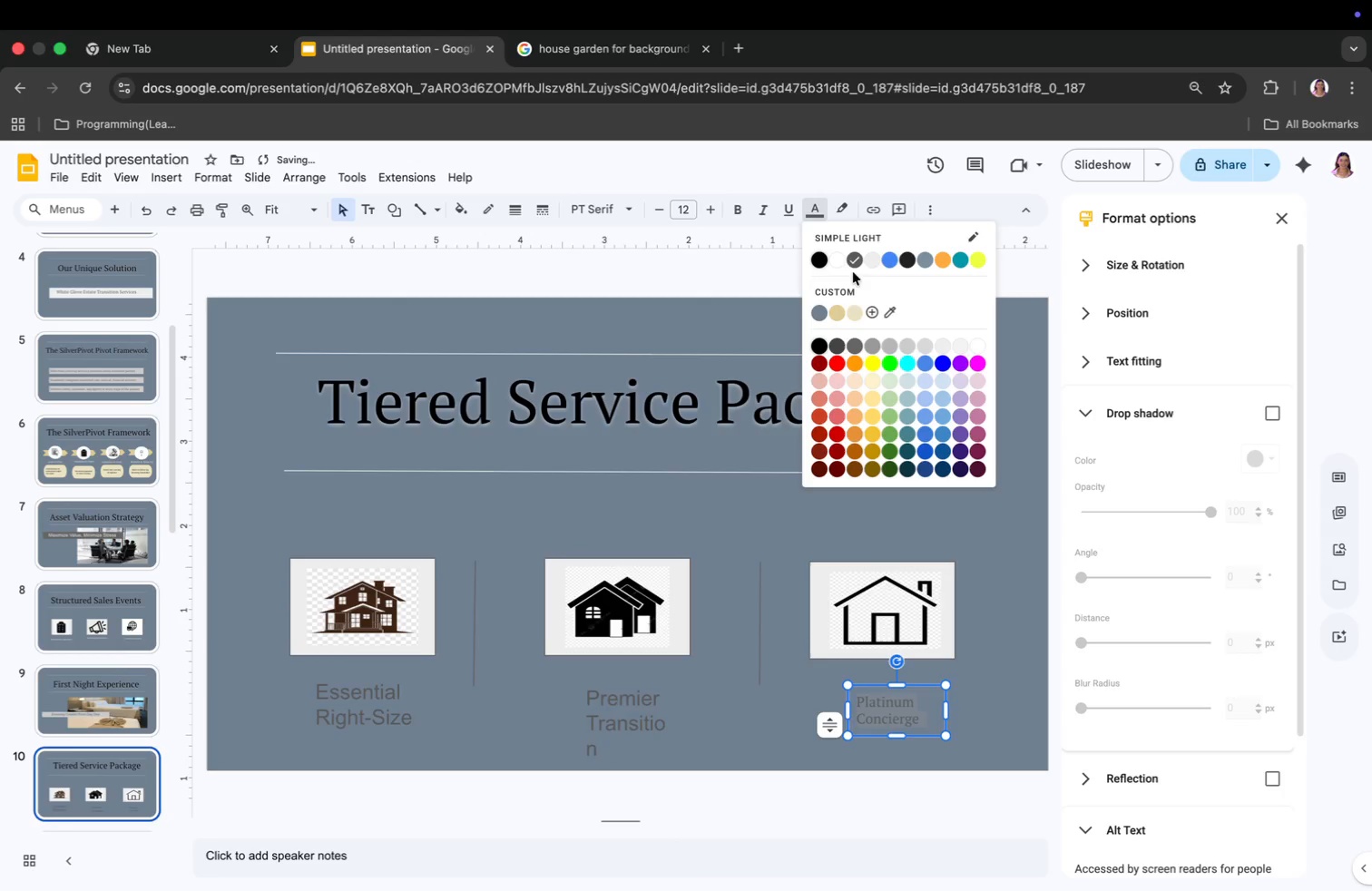 
left_click([872, 254])
 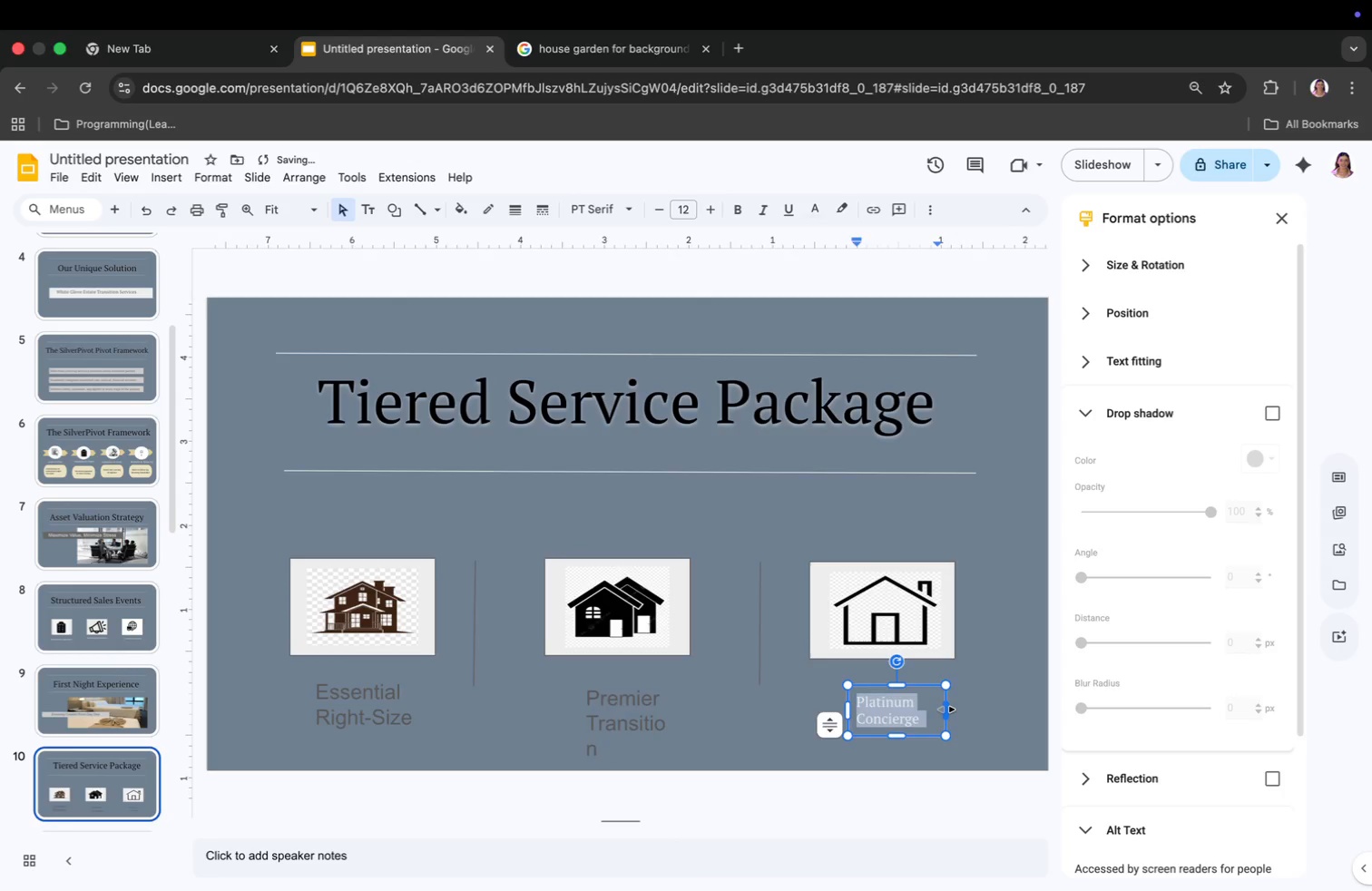 
left_click_drag(start_coordinate=[946, 710], to_coordinate=[1040, 710])
 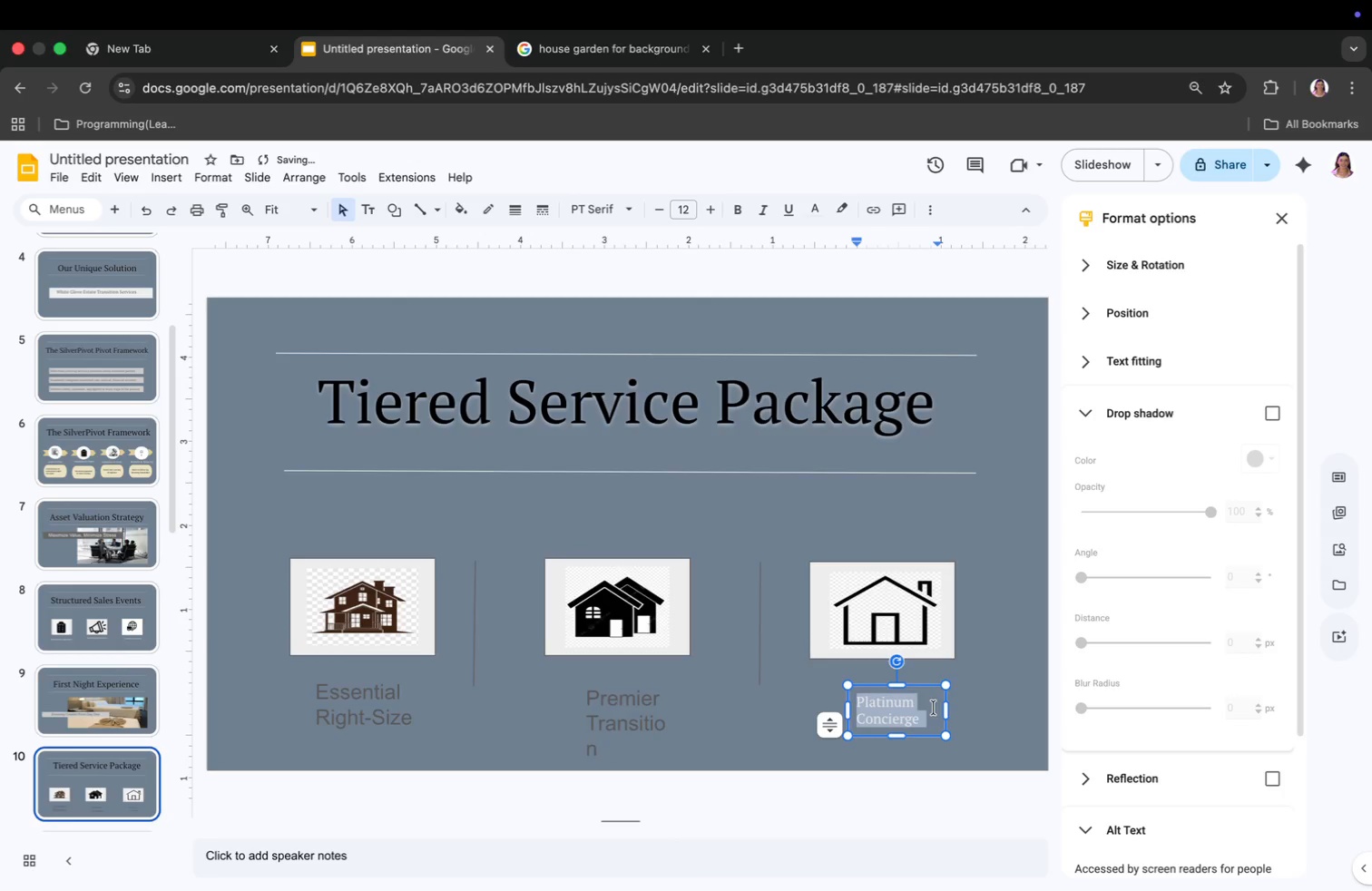 
left_click_drag(start_coordinate=[946, 692], to_coordinate=[911, 680])
 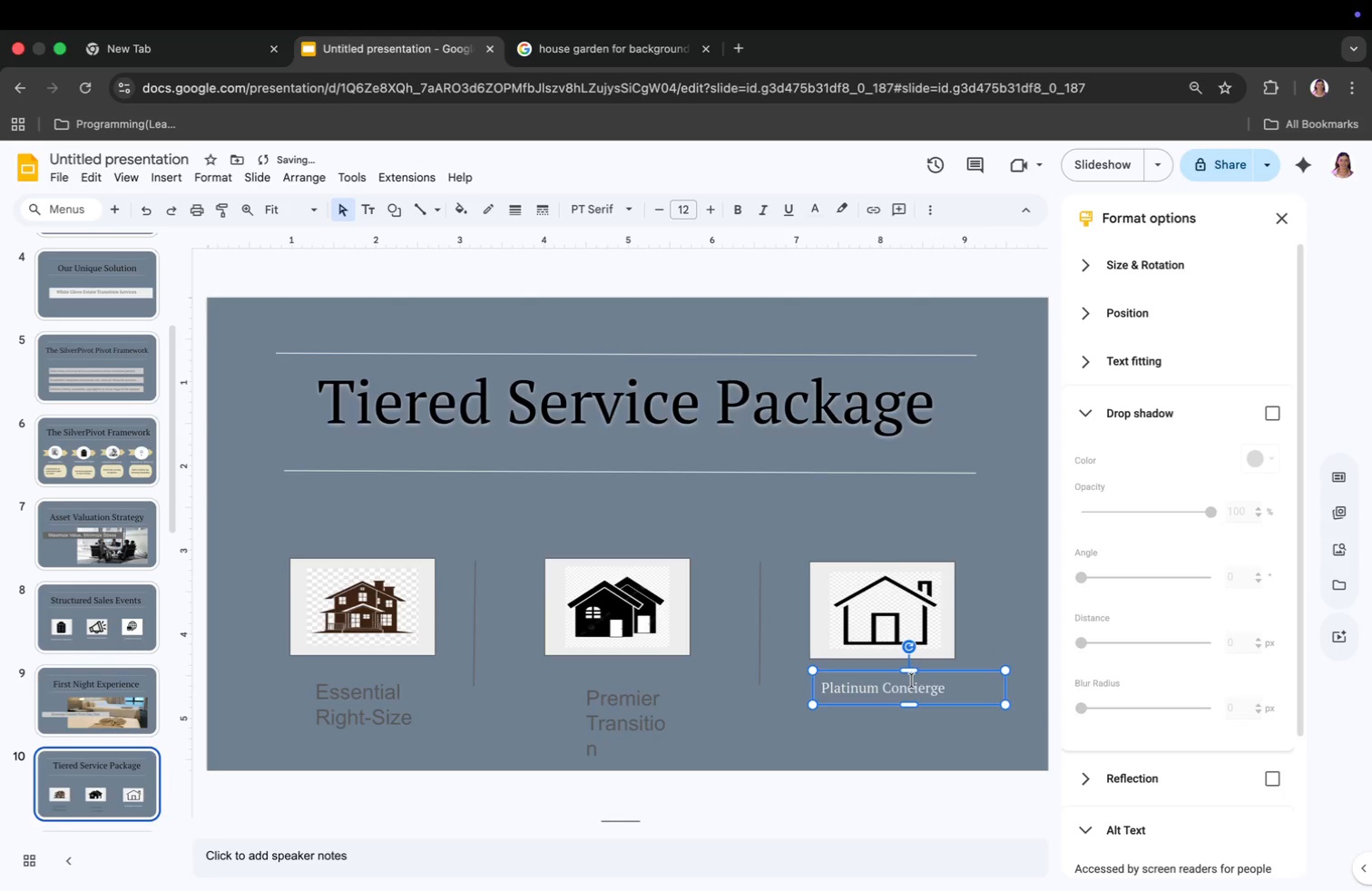 
left_click([624, 714])
 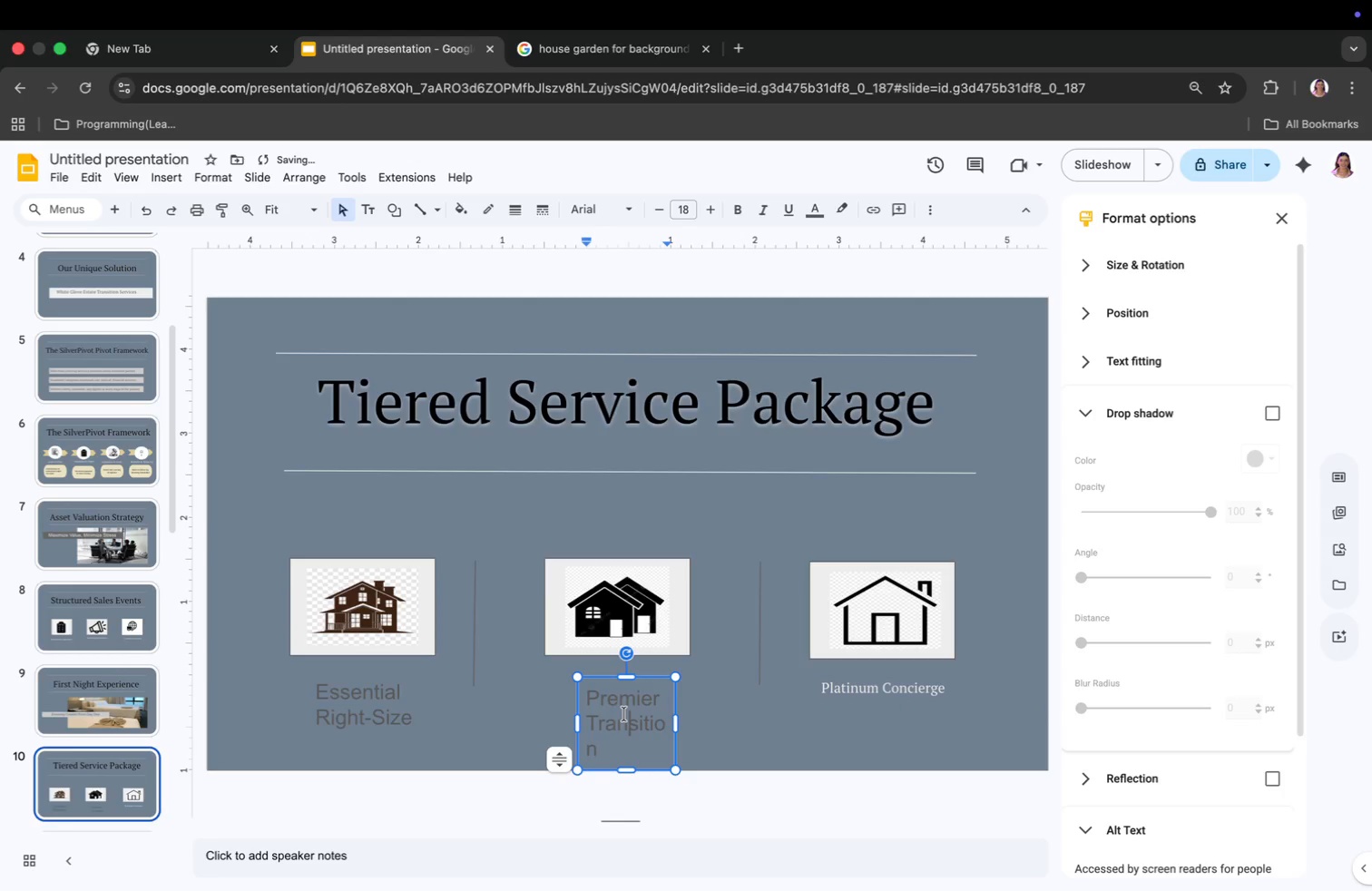 
key(Meta+CommandLeft)
 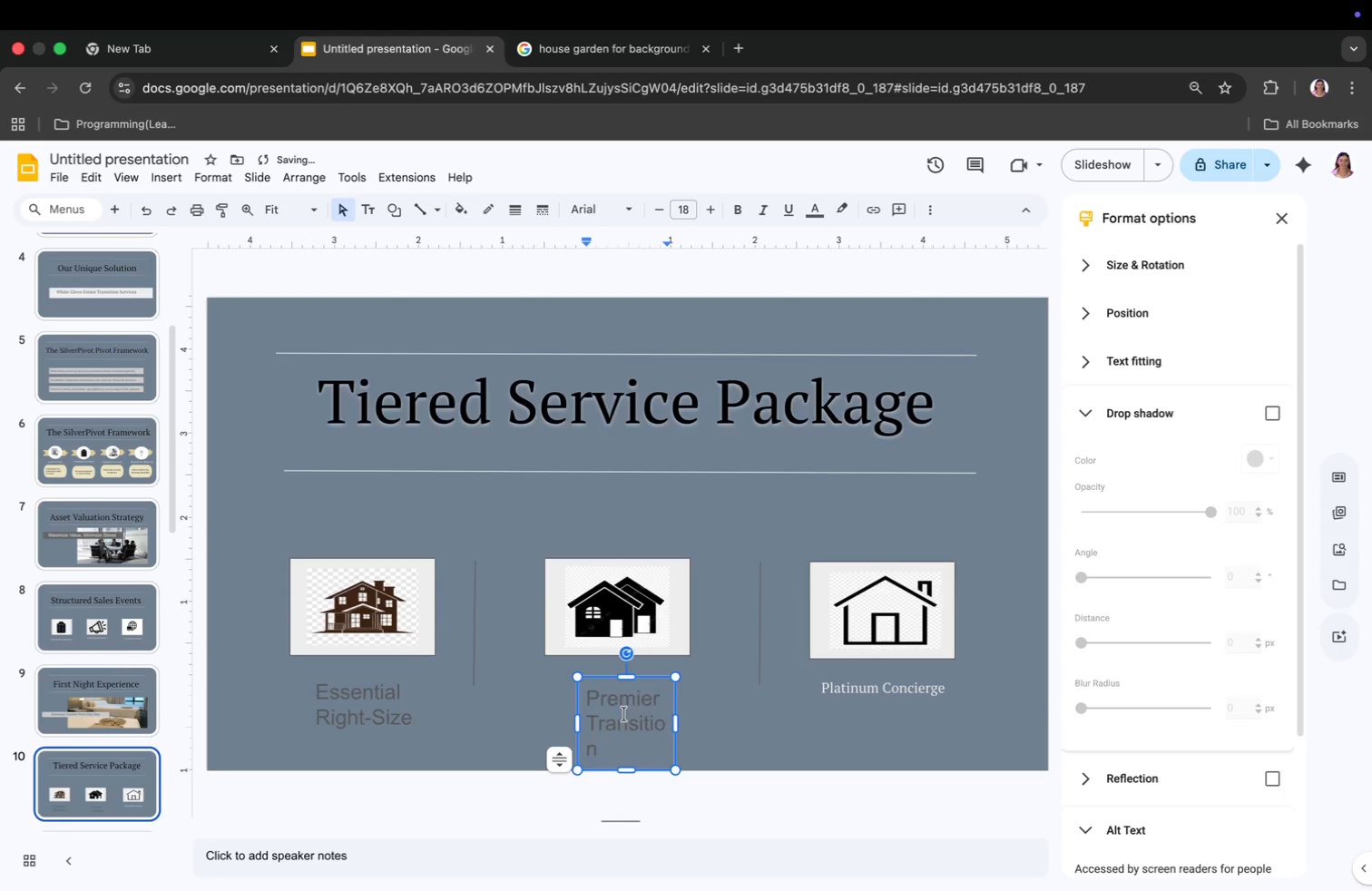 
key(Meta+A)
 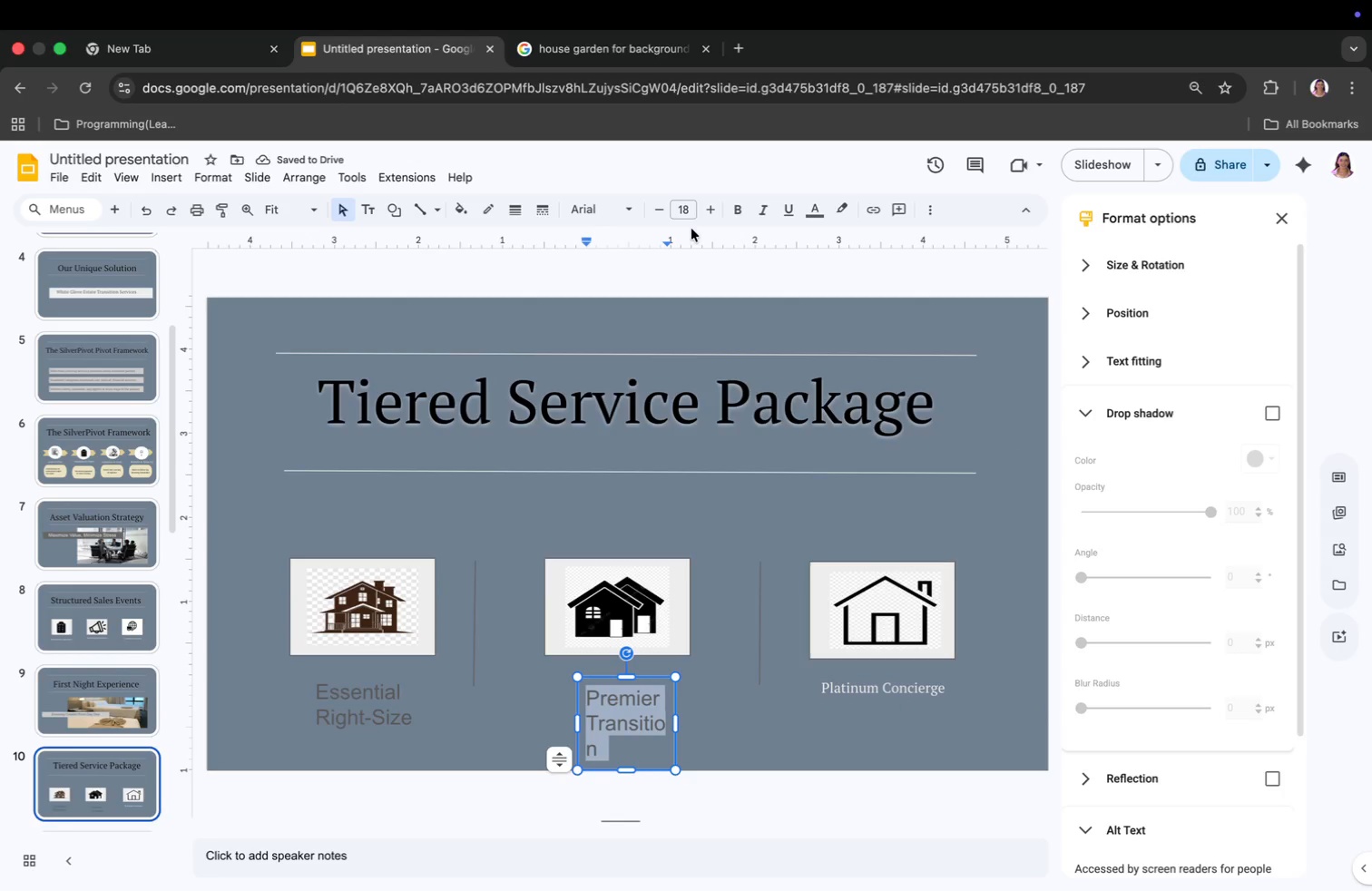 
left_click([687, 209])
 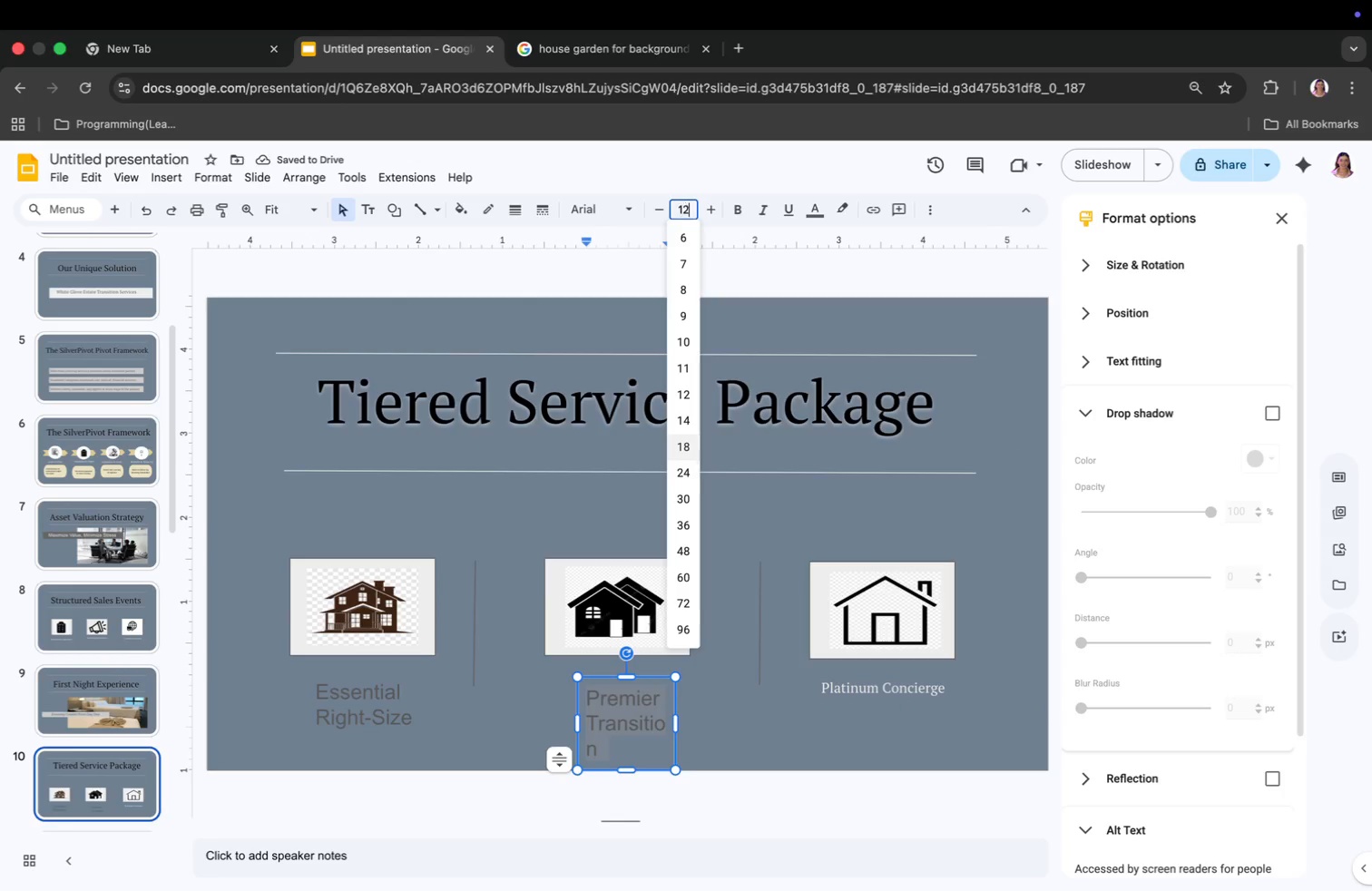 
type(12)
 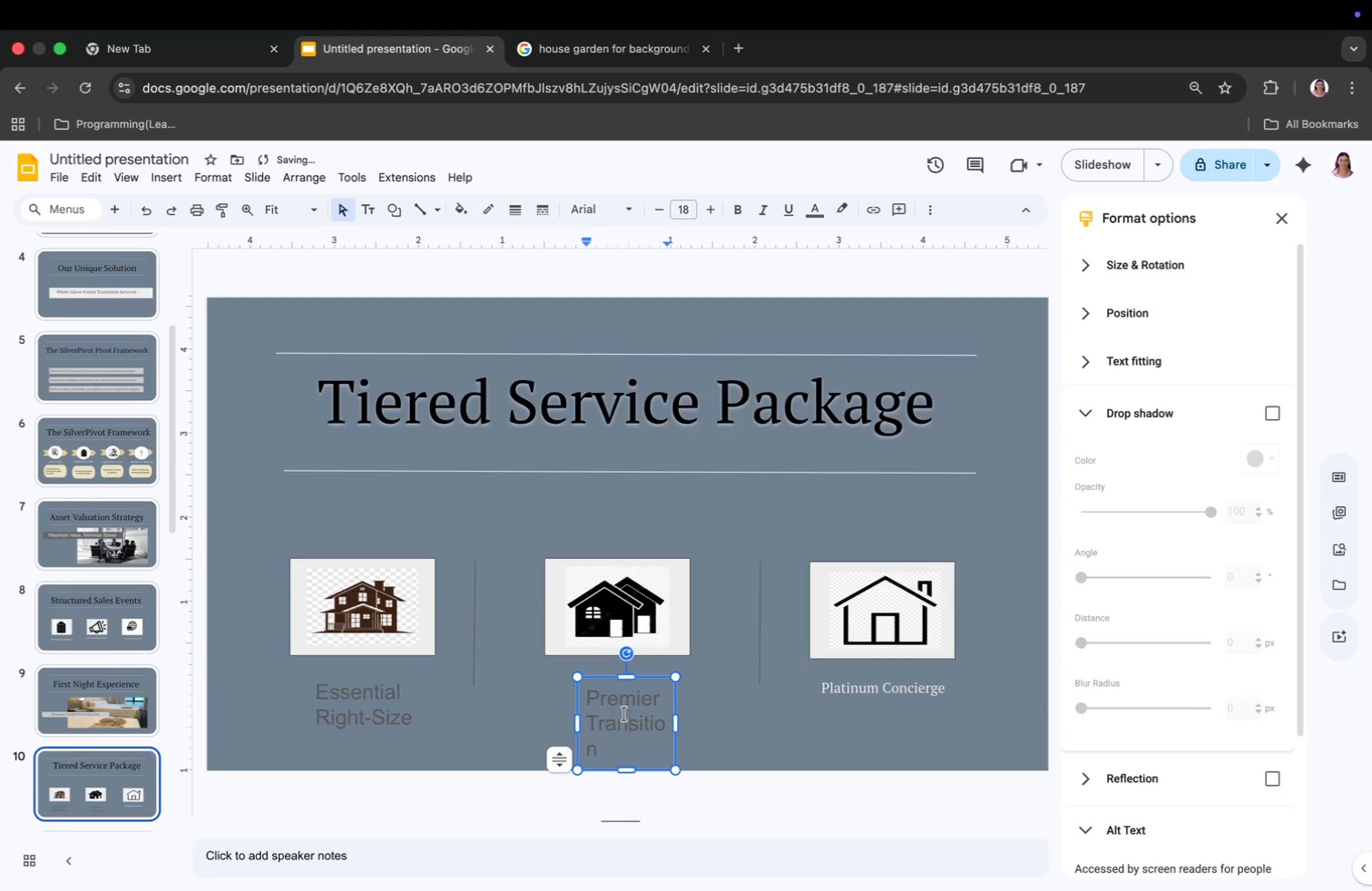 
key(Enter)
 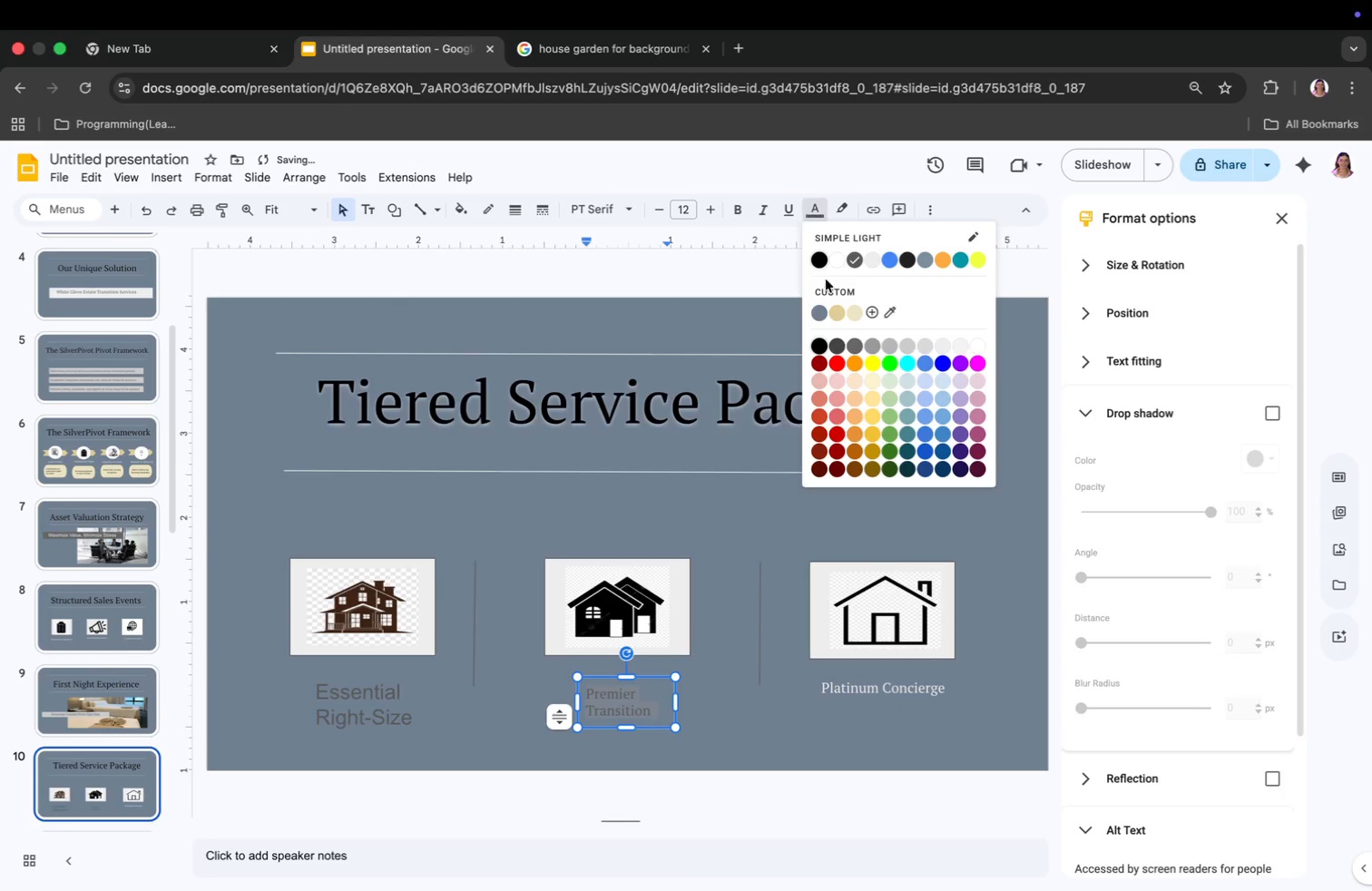 
left_click([872, 259])
 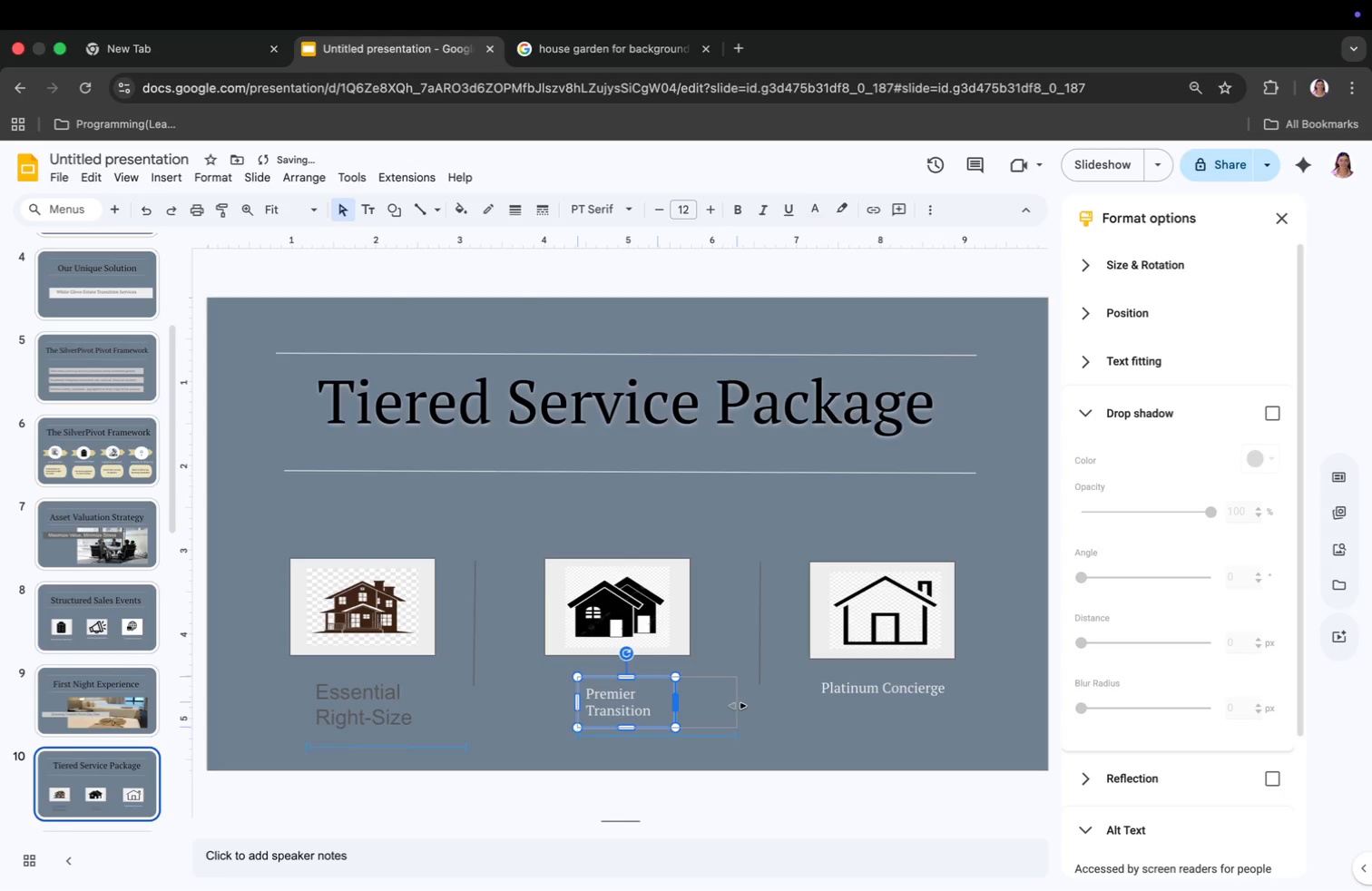 
left_click_drag(start_coordinate=[676, 700], to_coordinate=[740, 706])
 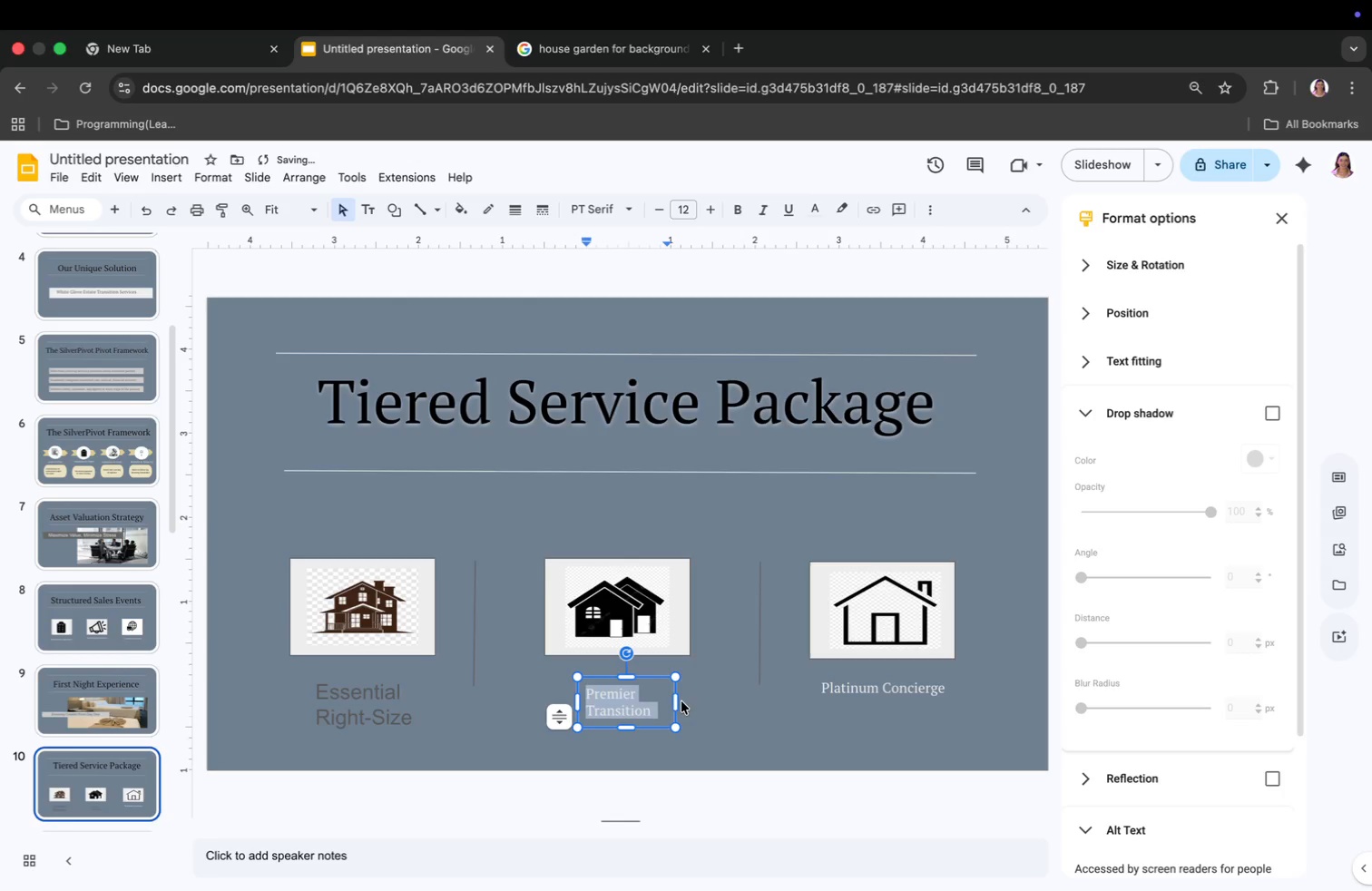 
left_click_drag(start_coordinate=[664, 703], to_coordinate=[632, 701])
 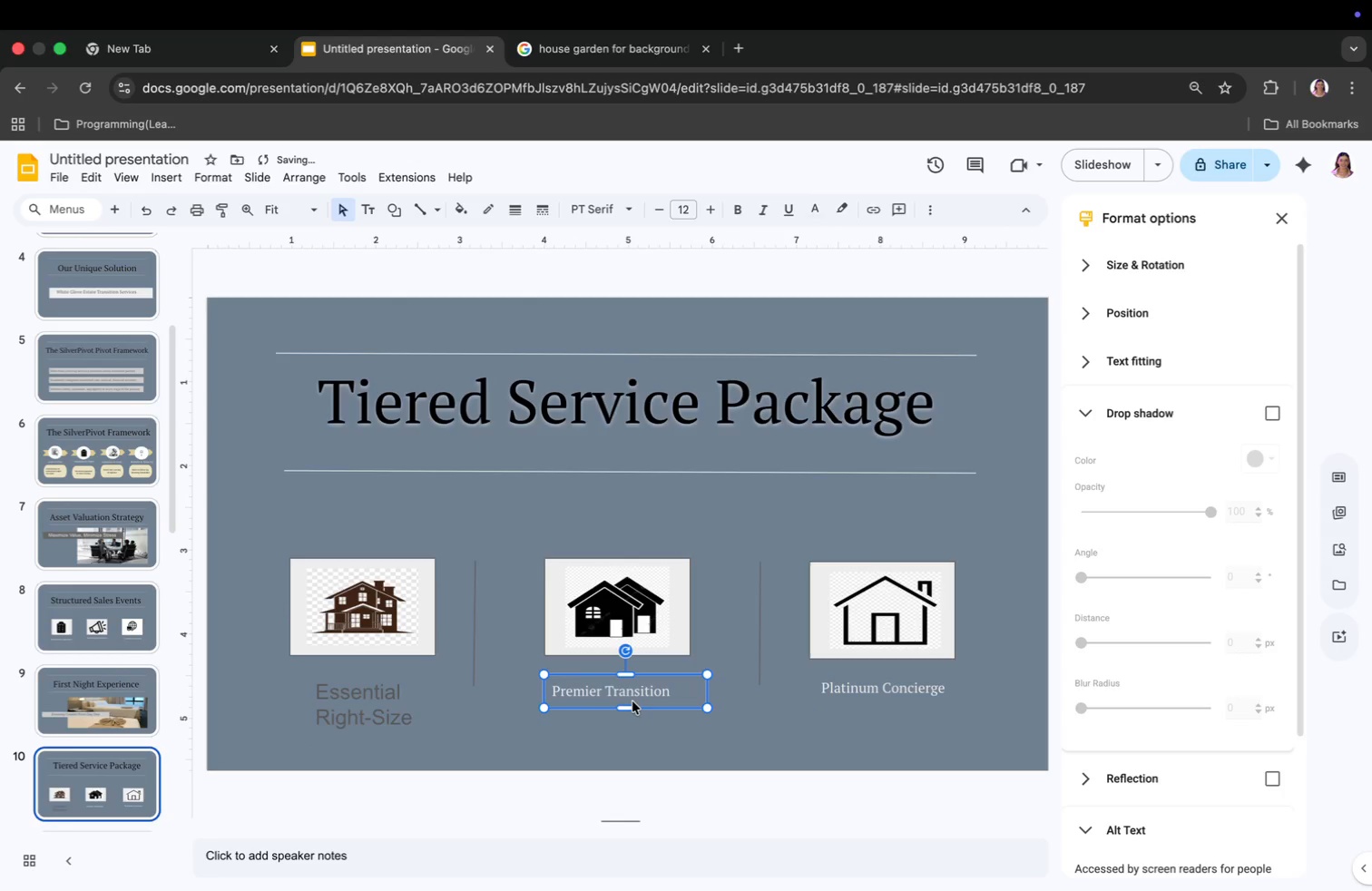 
left_click([395, 702])
 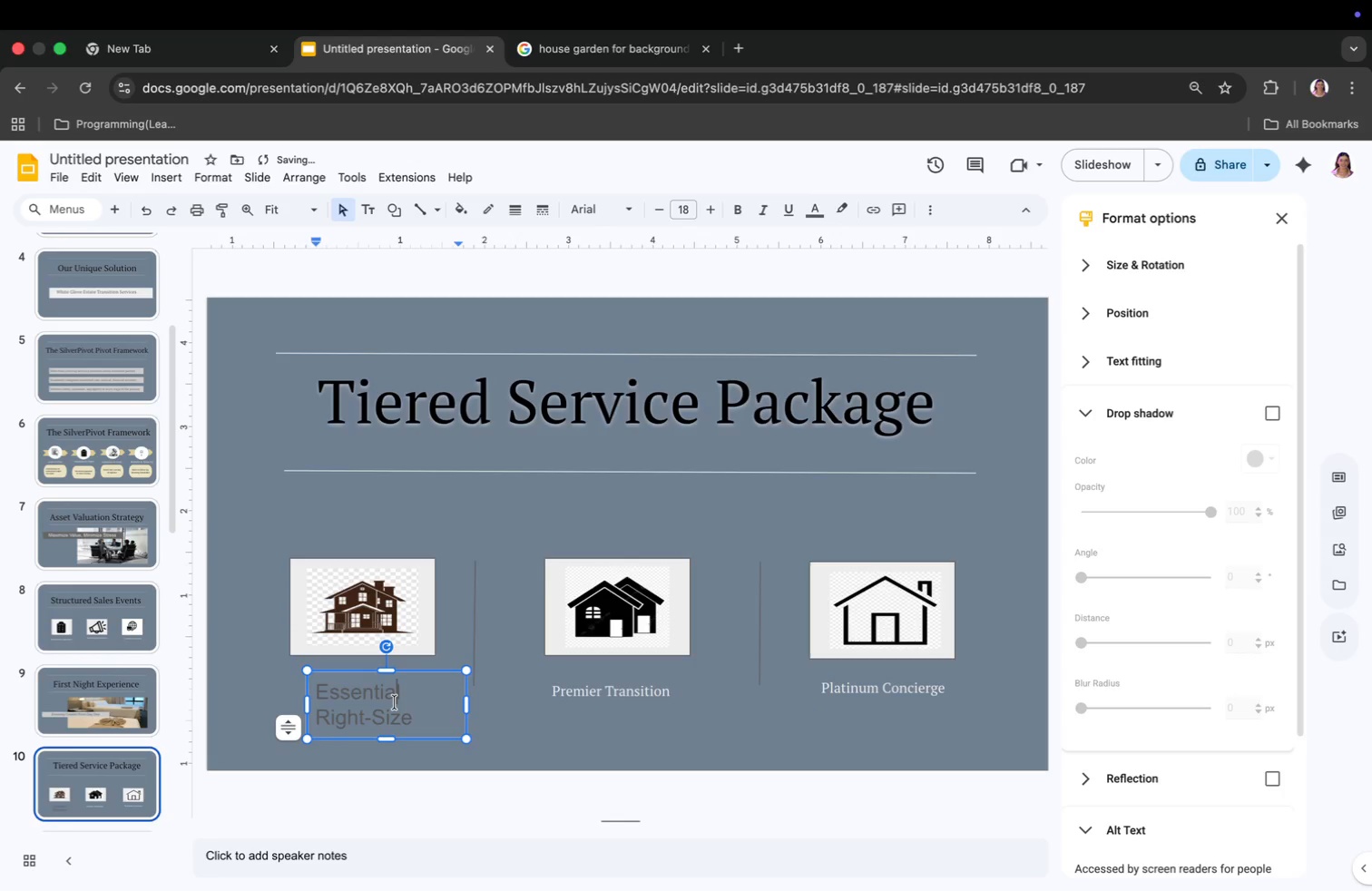 
key(Meta+CommandLeft)
 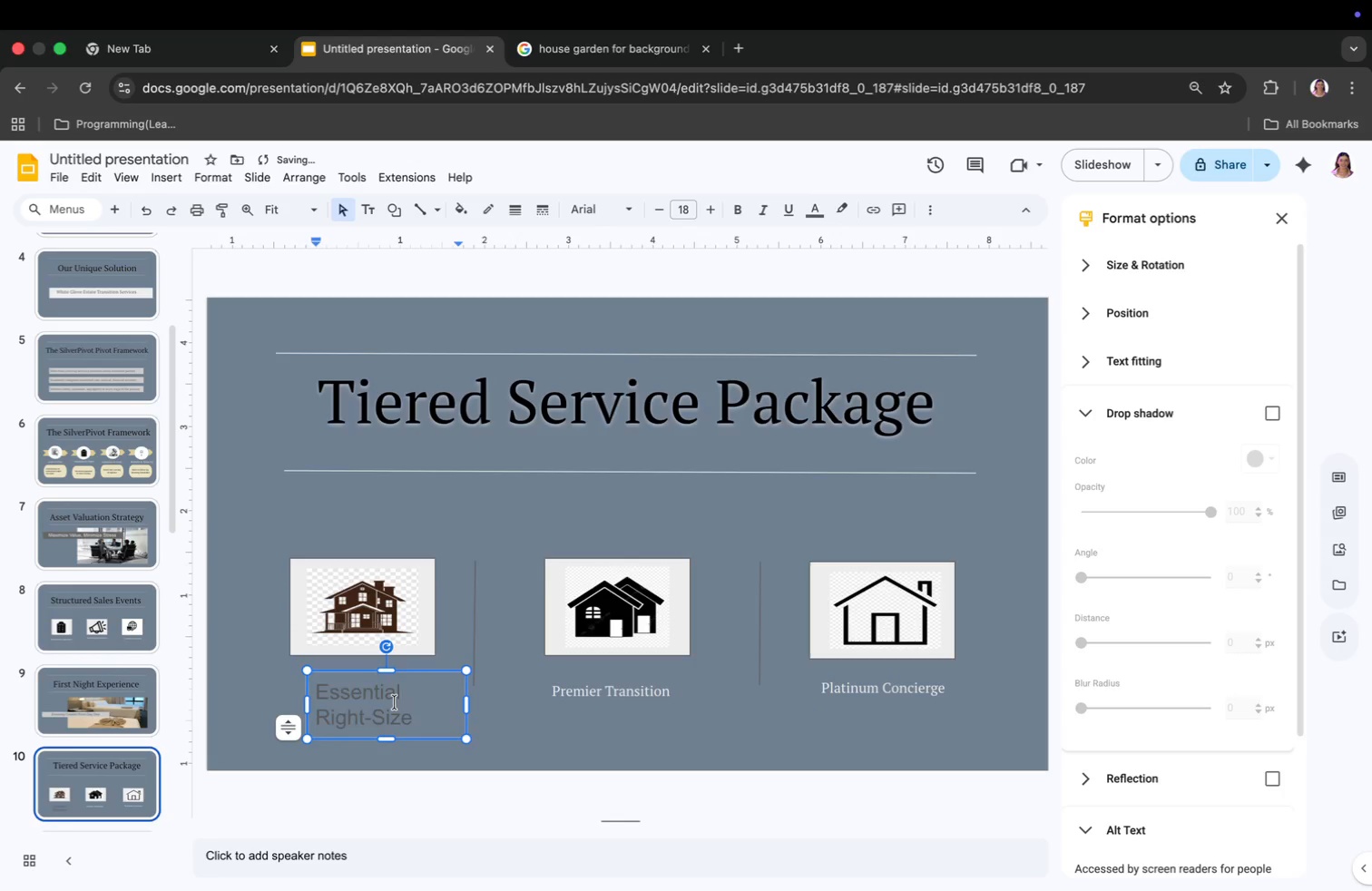 
key(Meta+A)
 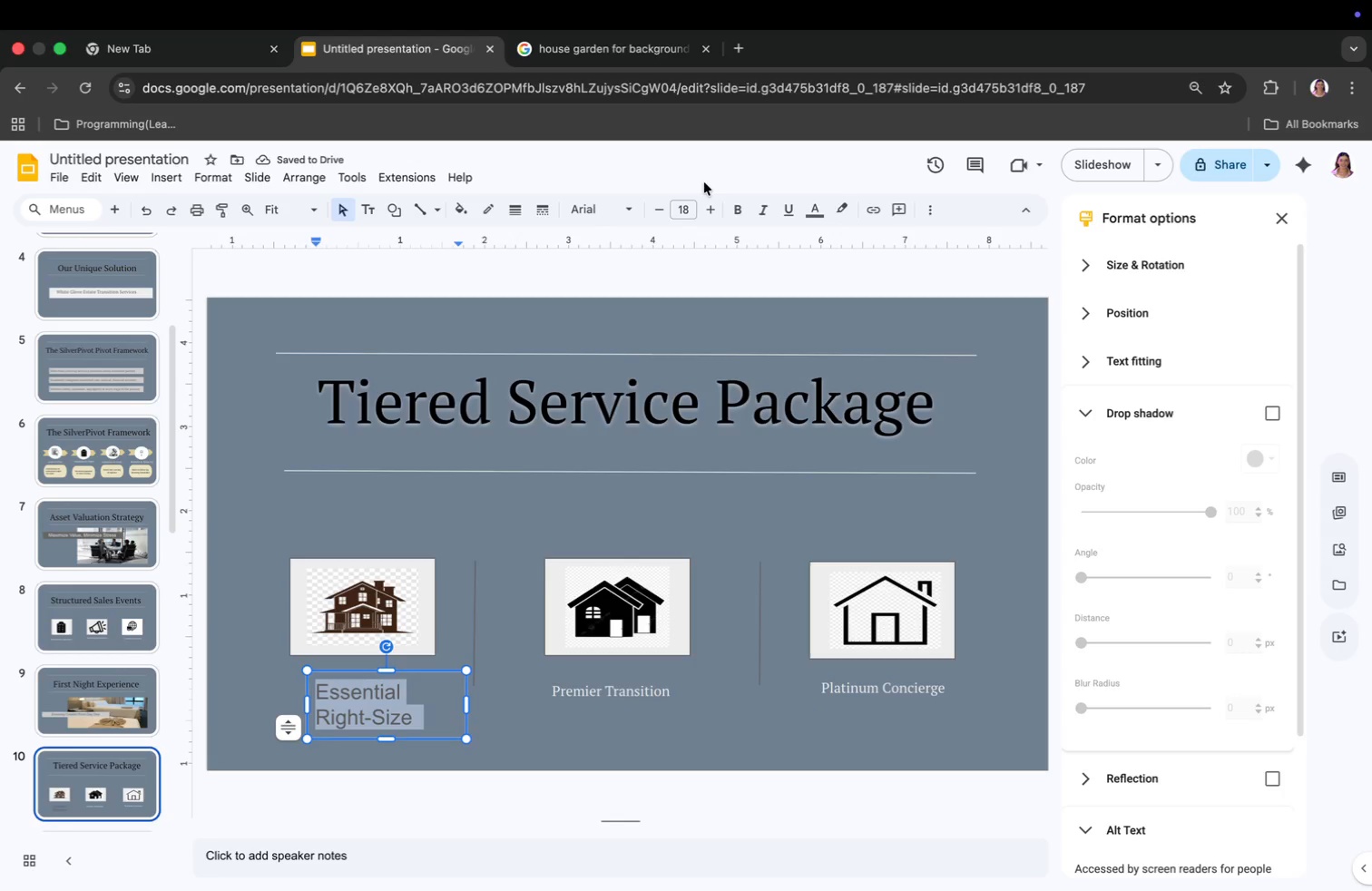 
left_click([684, 207])
 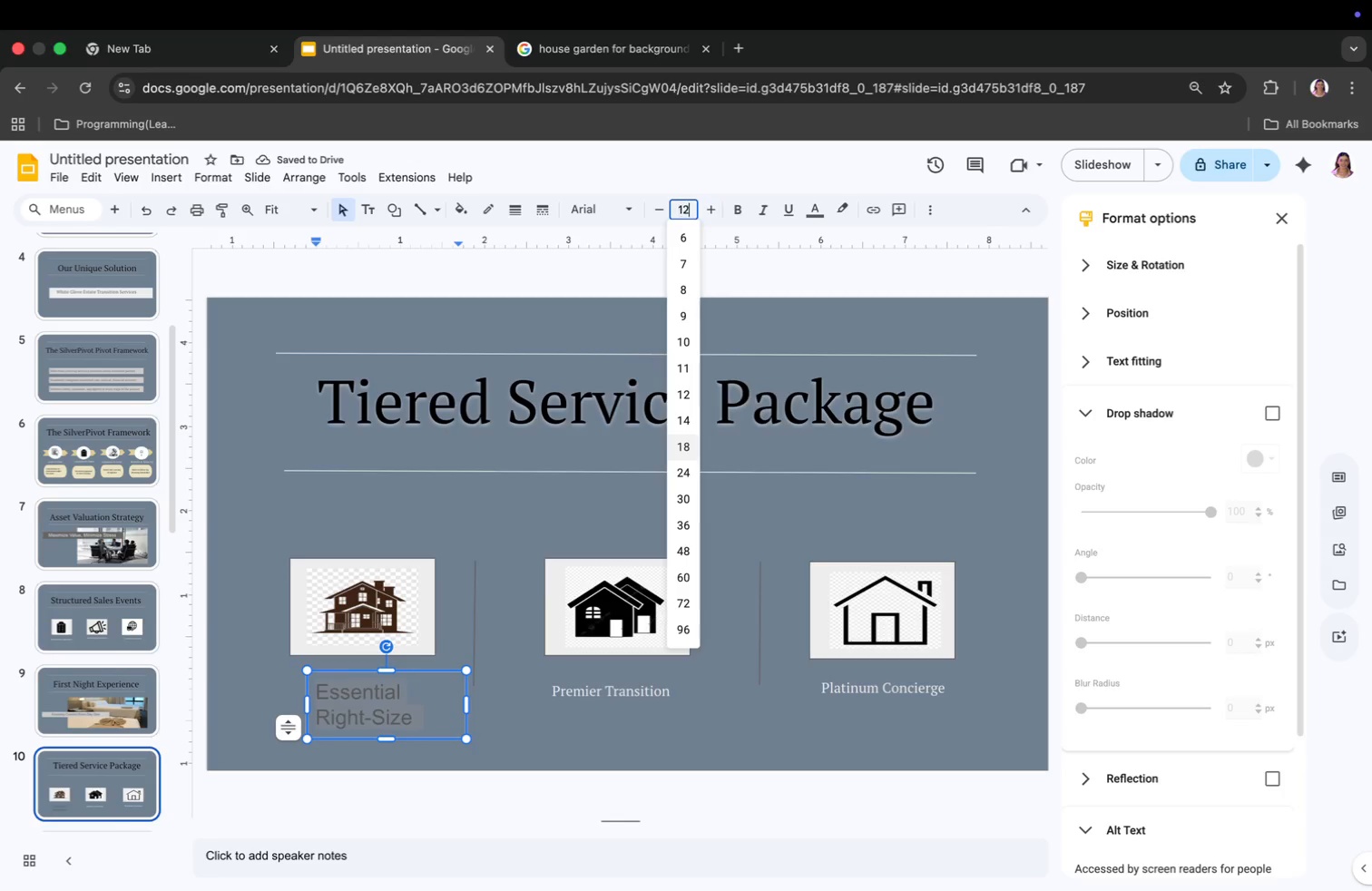 
type(12)
 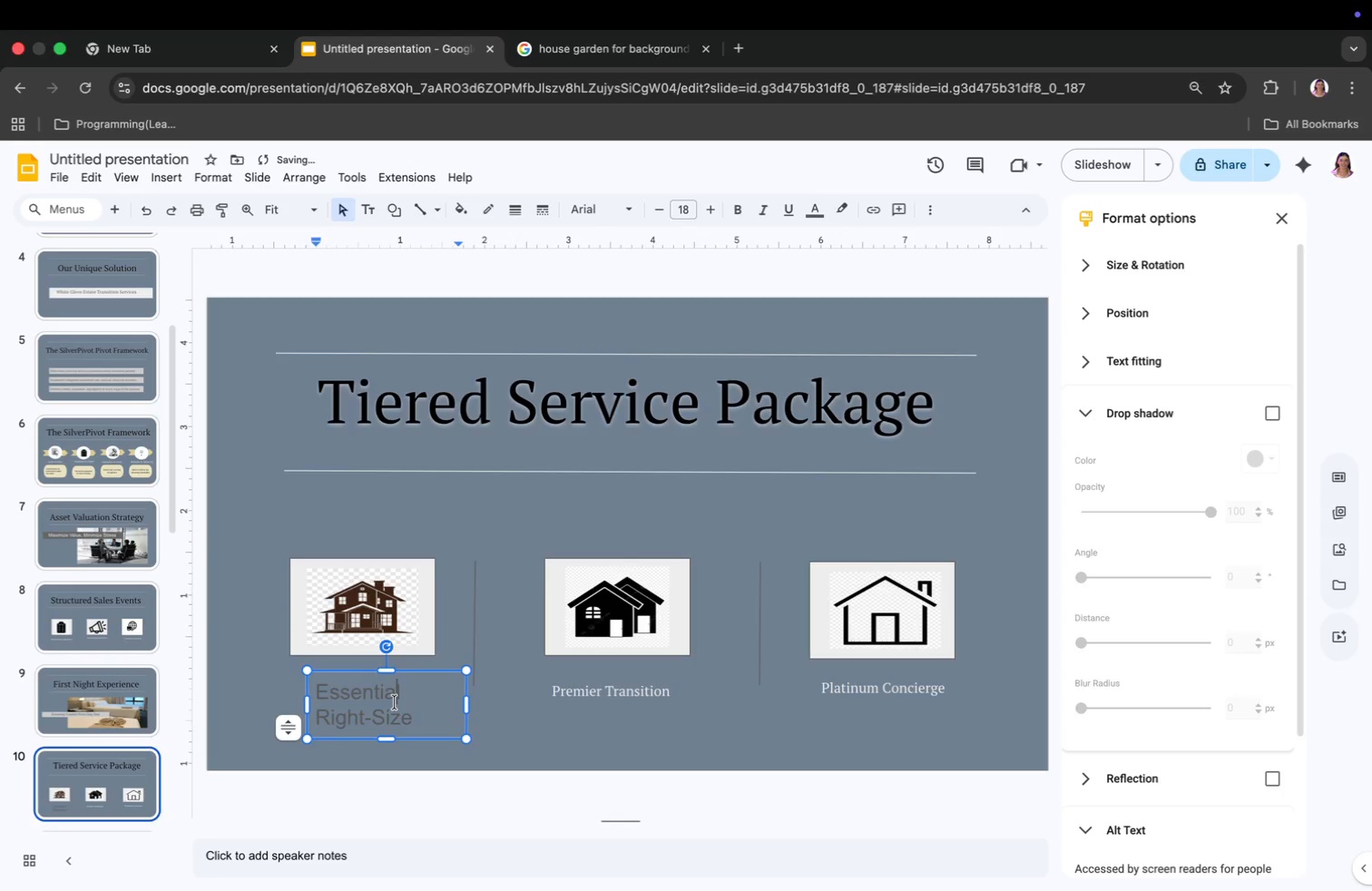 
key(Enter)
 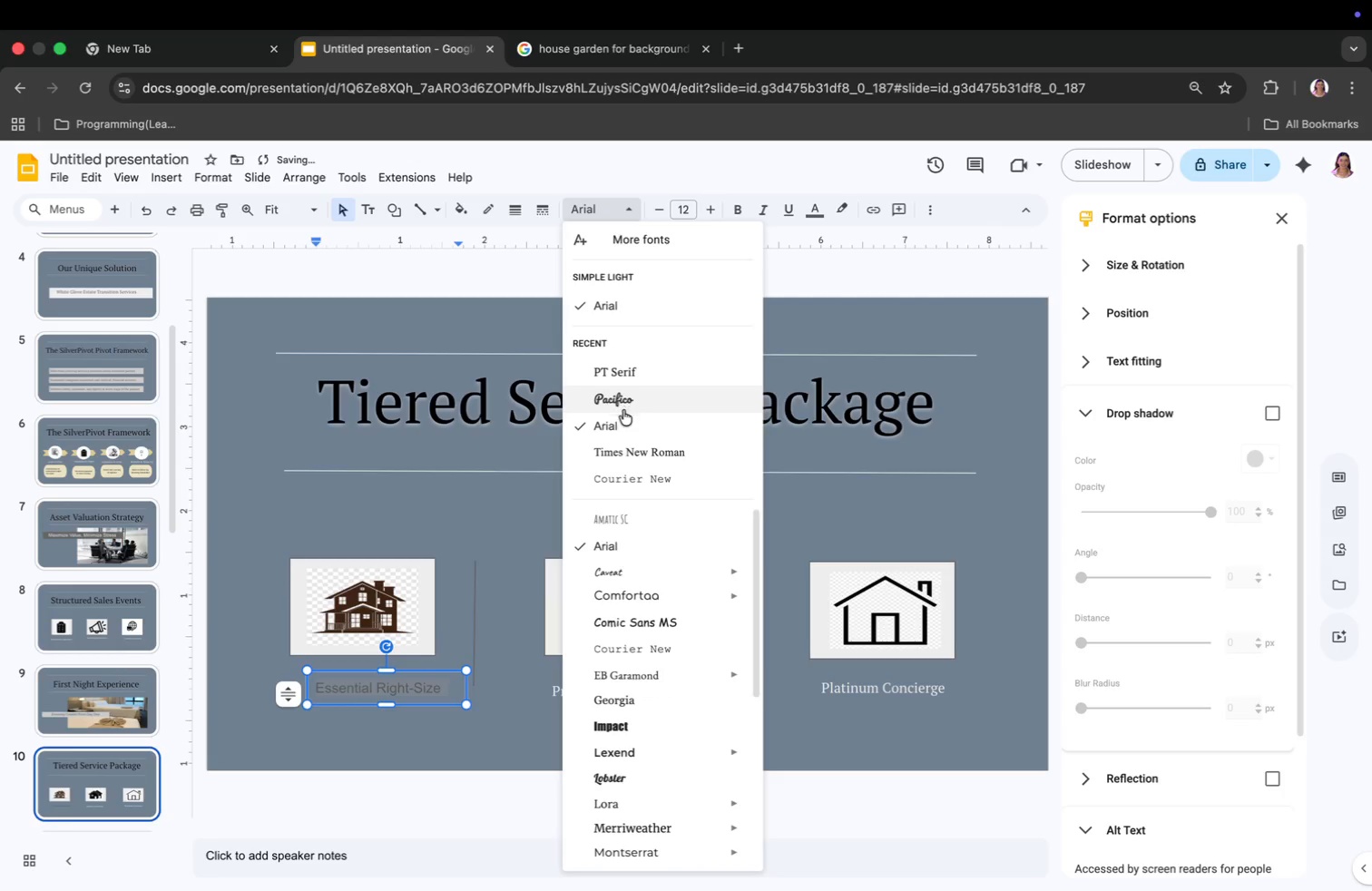 
left_click([631, 372])
 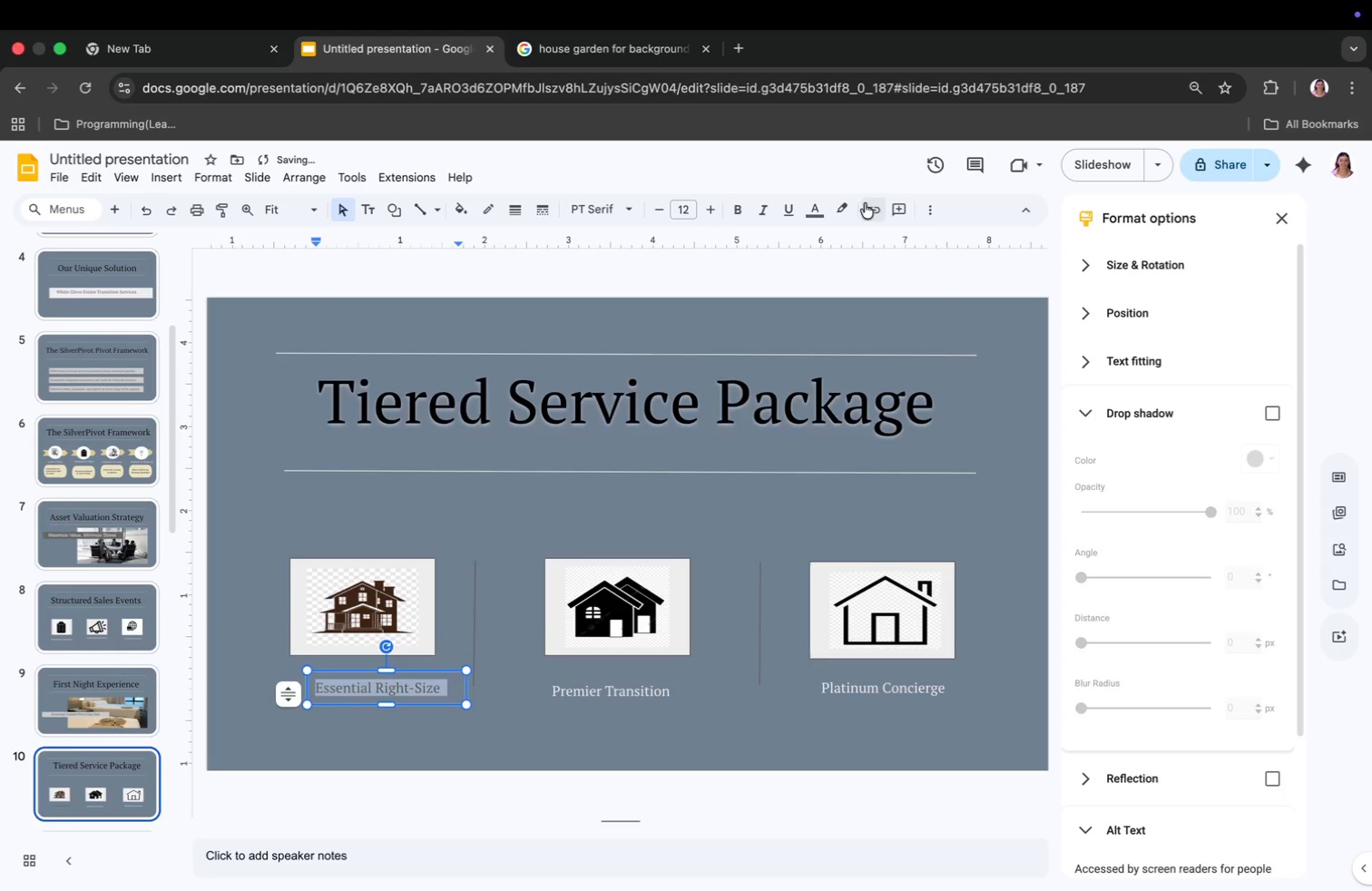 
left_click([821, 205])
 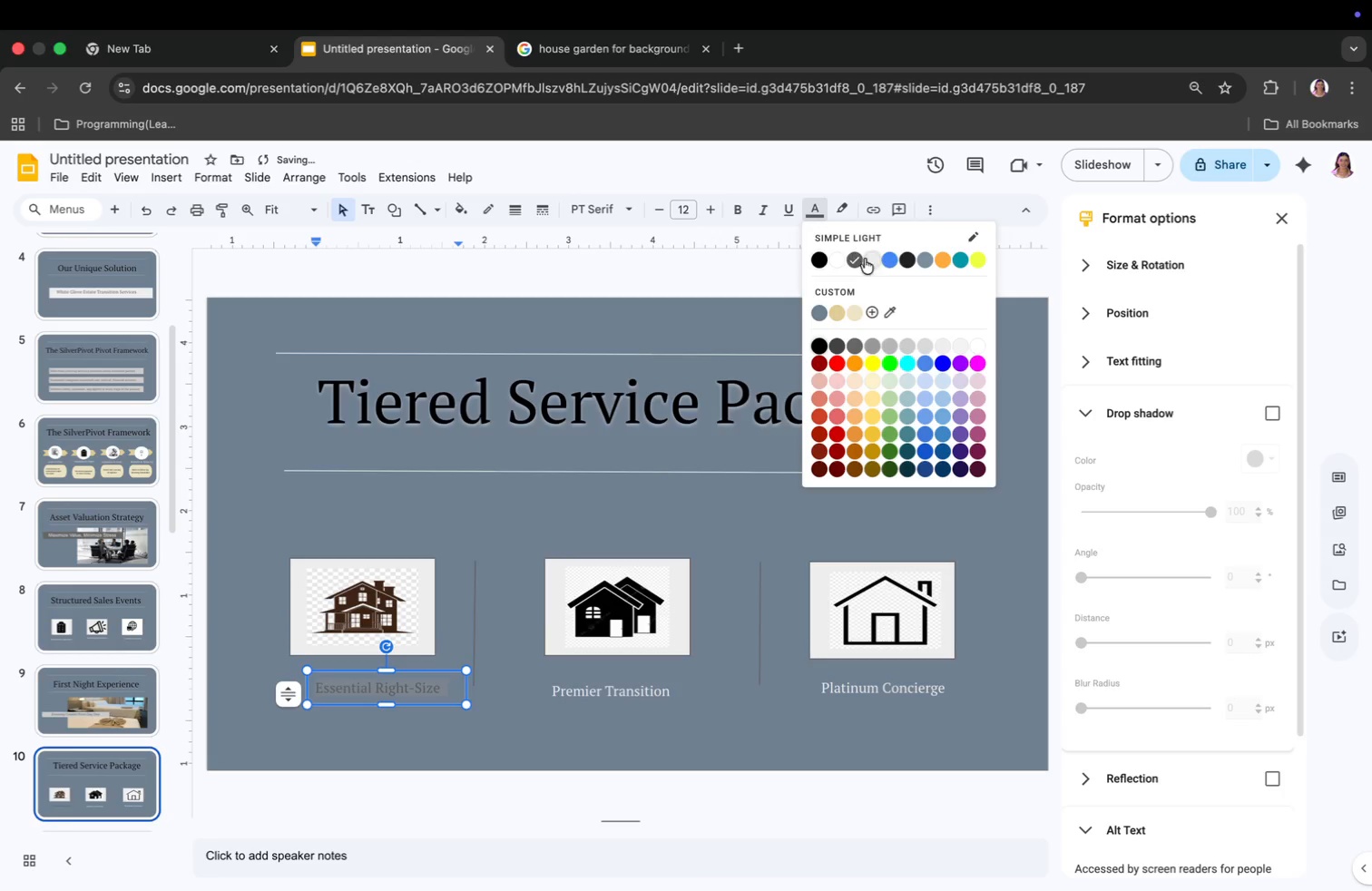 
left_click([868, 264])
 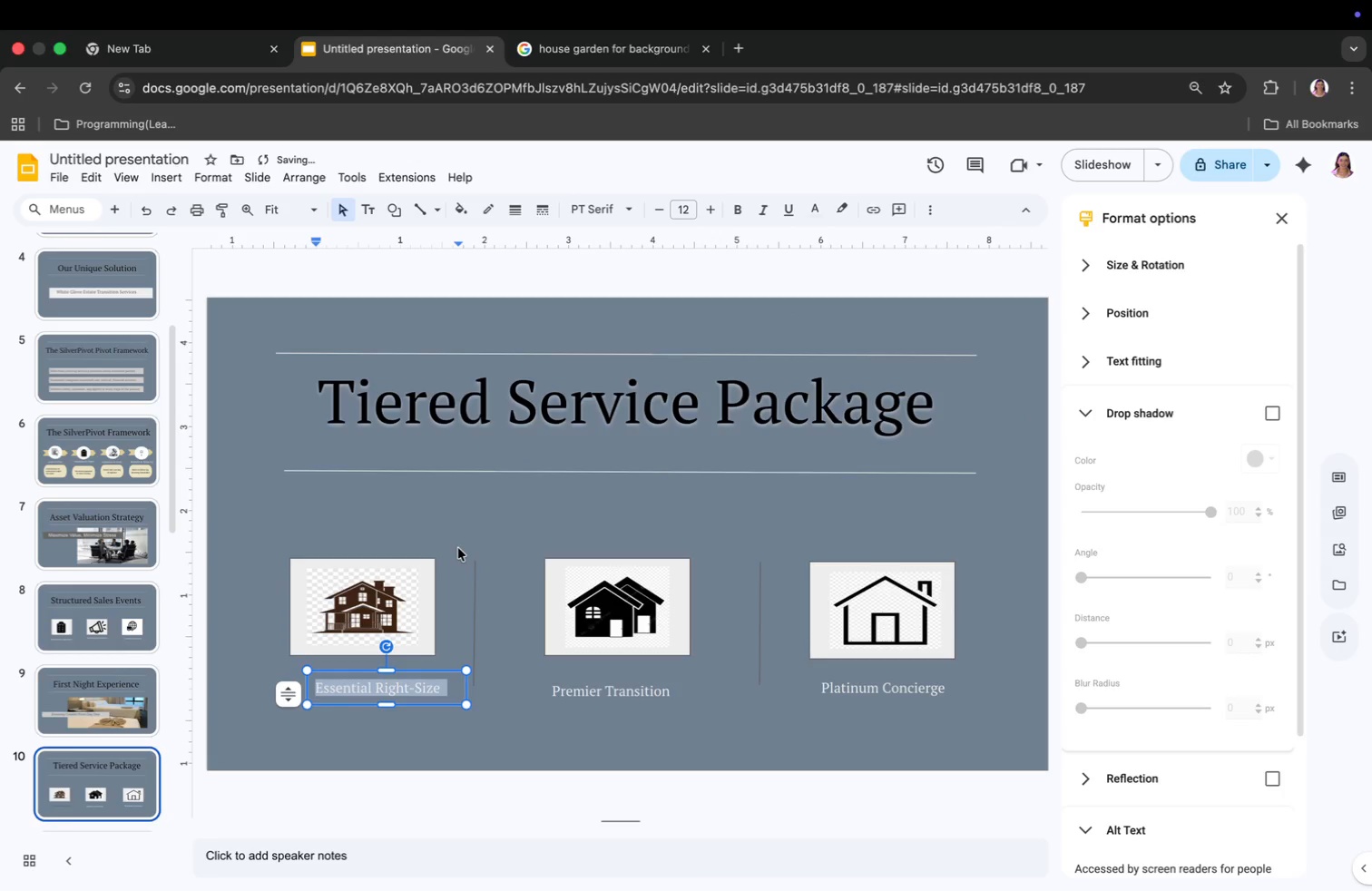 
left_click_drag(start_coordinate=[385, 675], to_coordinate=[363, 668])
 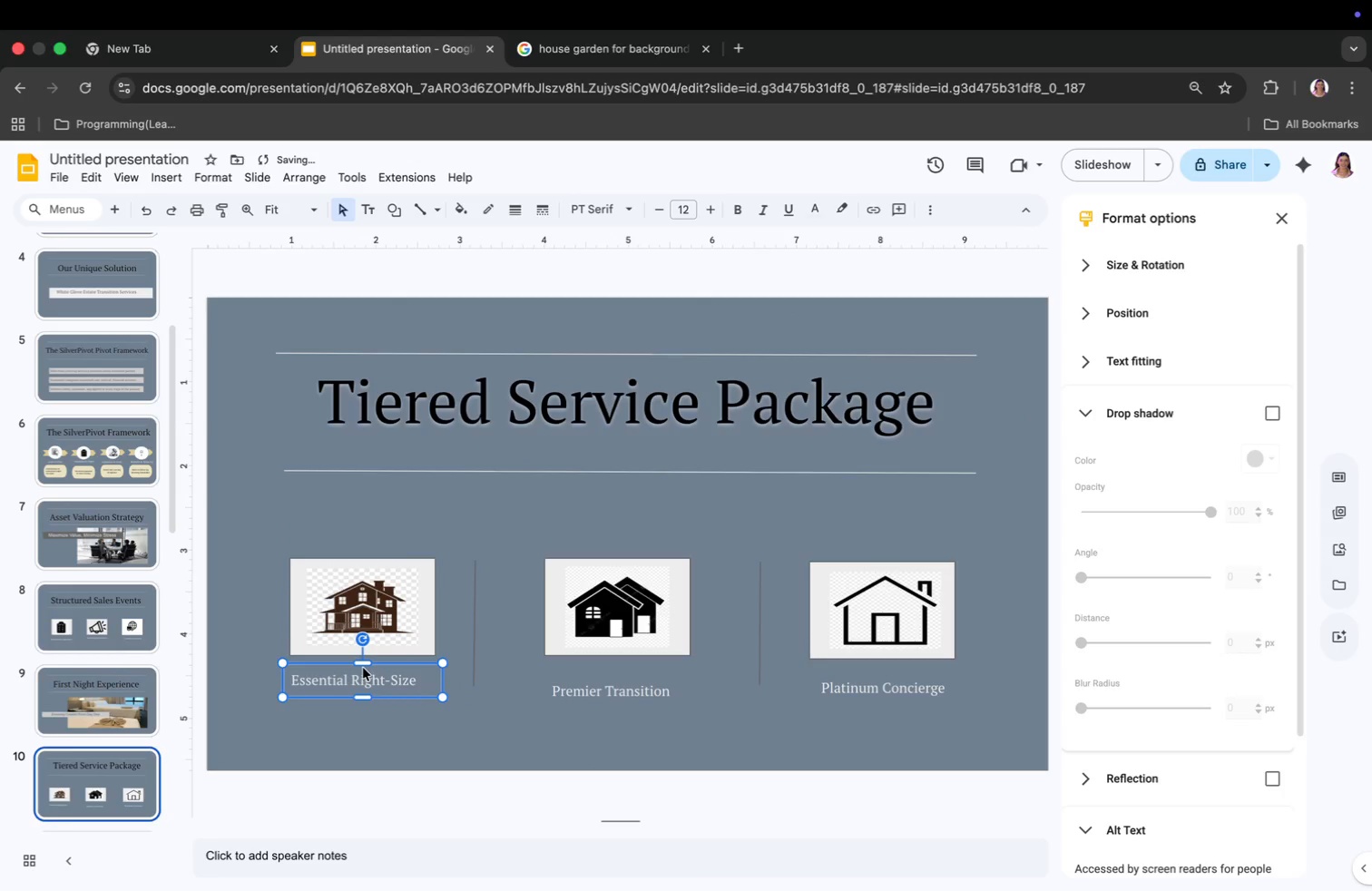 
left_click([462, 718])
 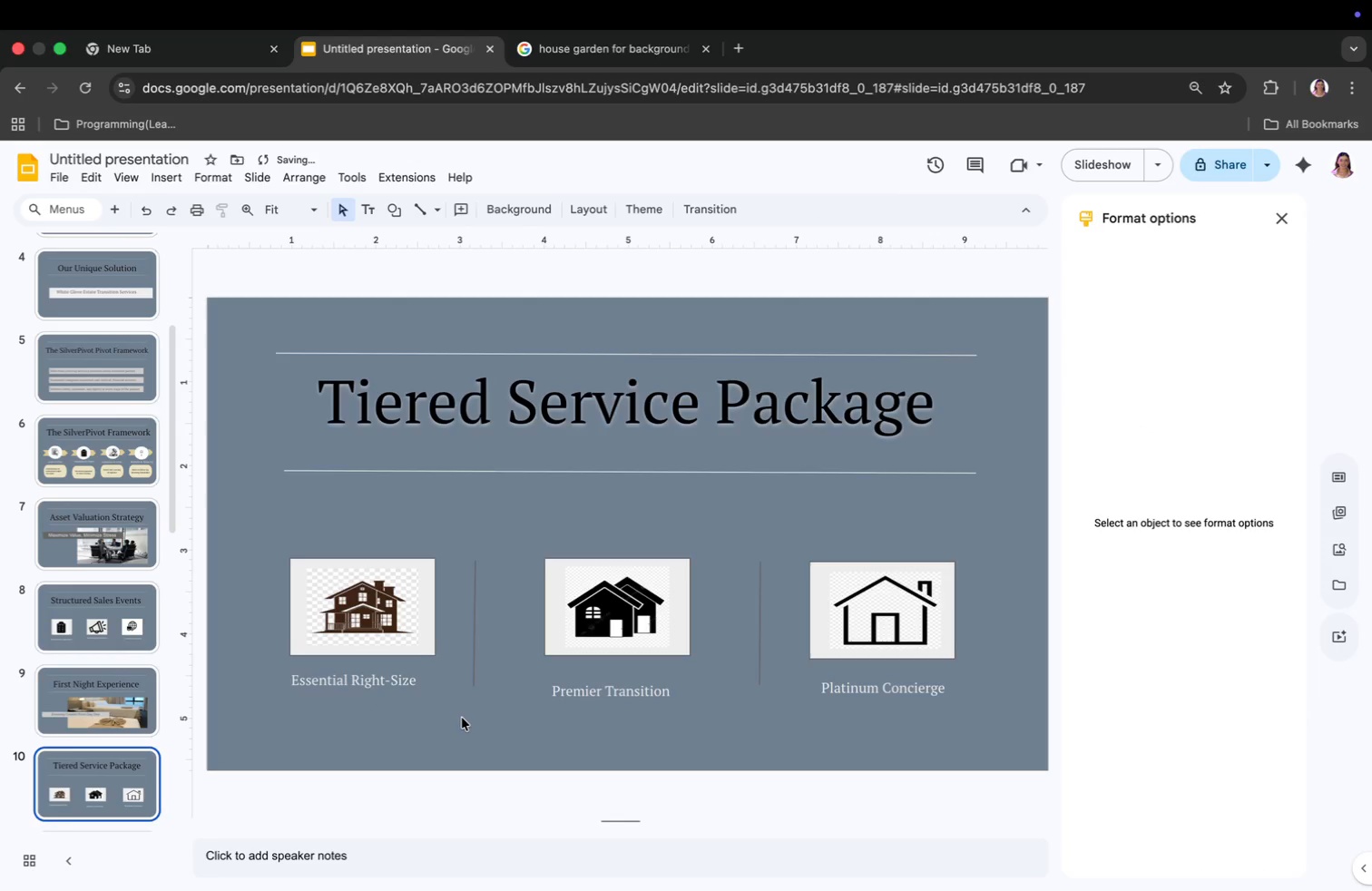 
left_click_drag(start_coordinate=[358, 668], to_coordinate=[358, 679])
 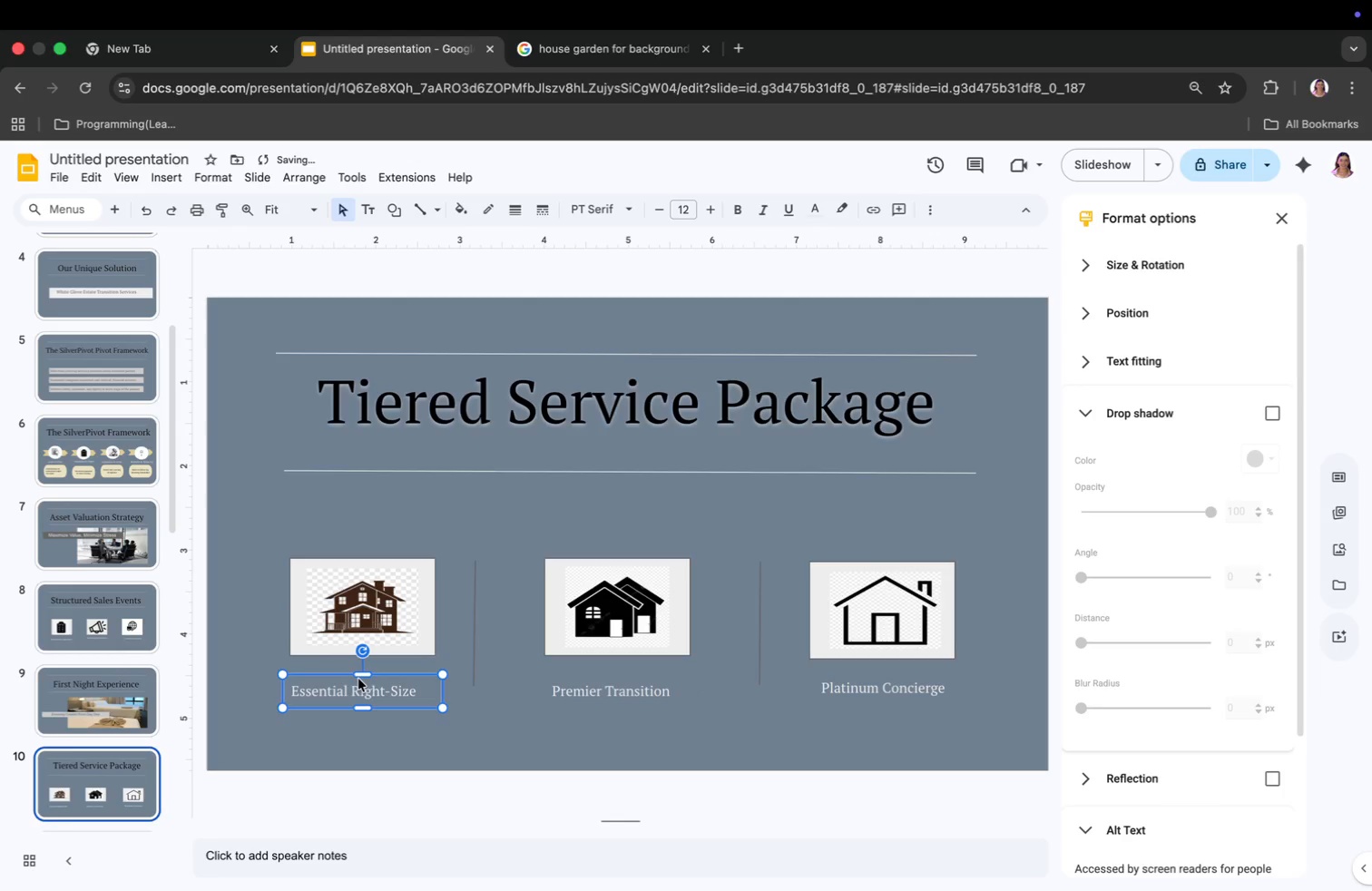 
left_click([419, 733])
 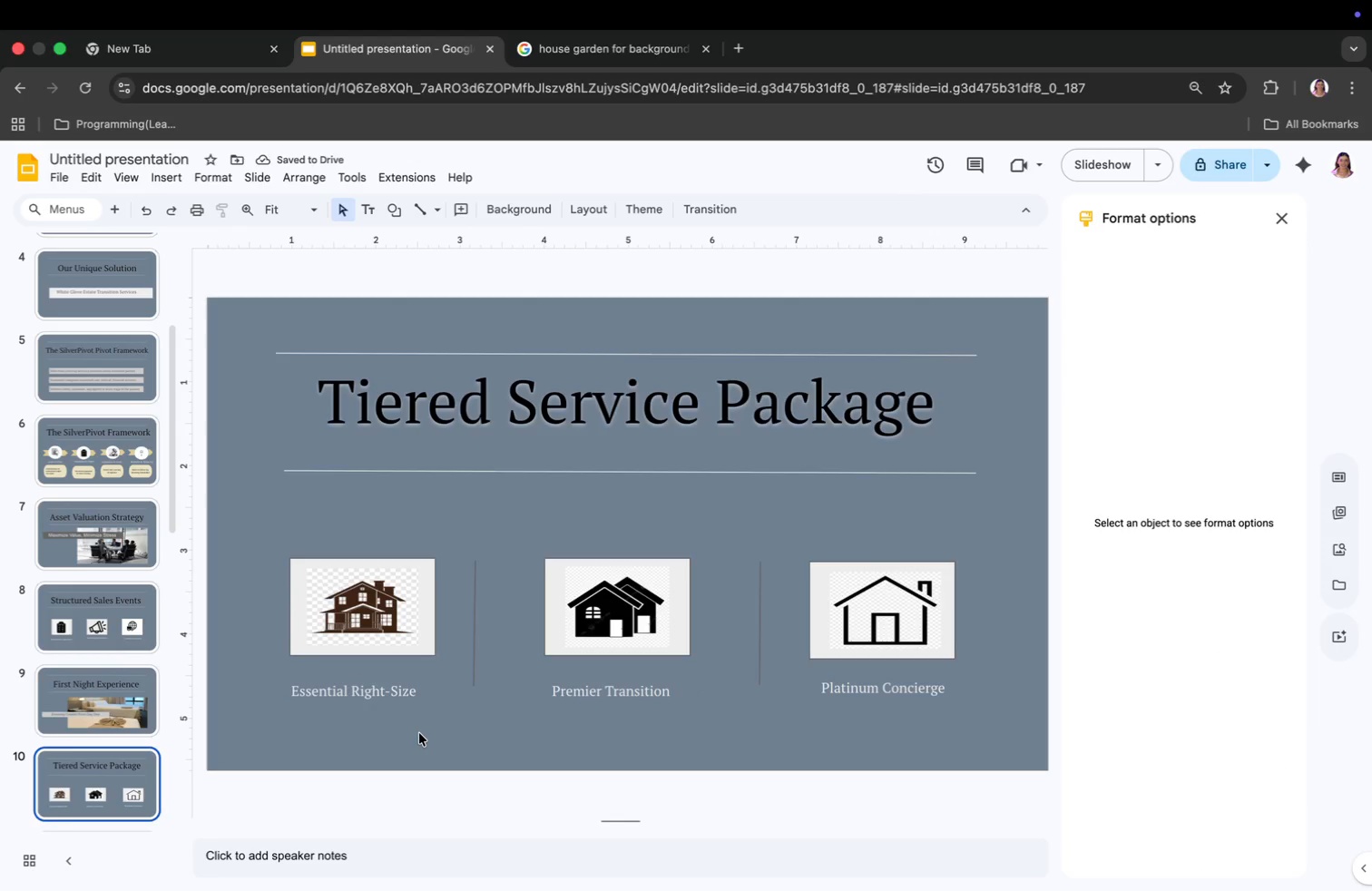 
key(ArrowDown)
 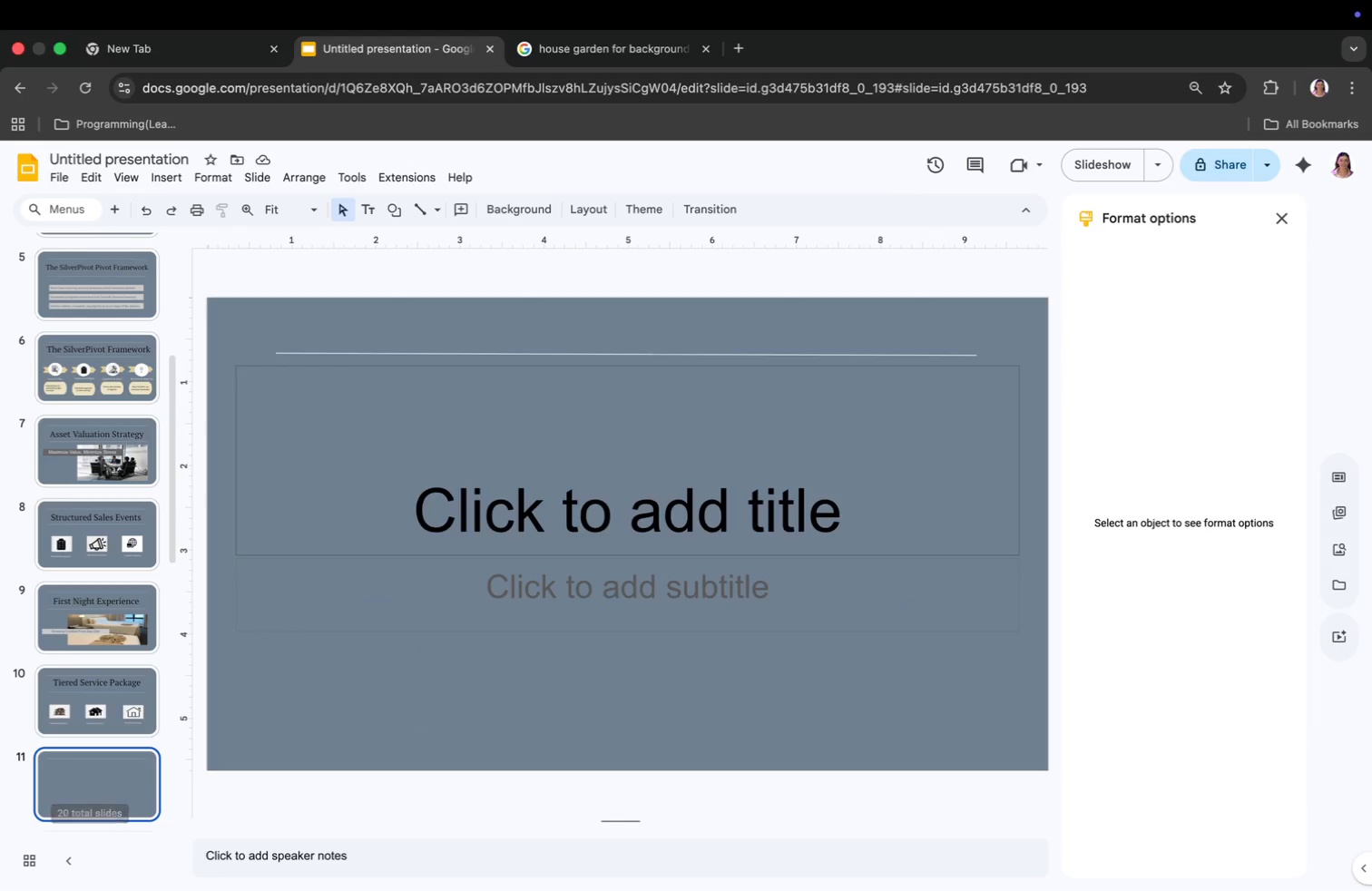 
left_click([583, 505])
 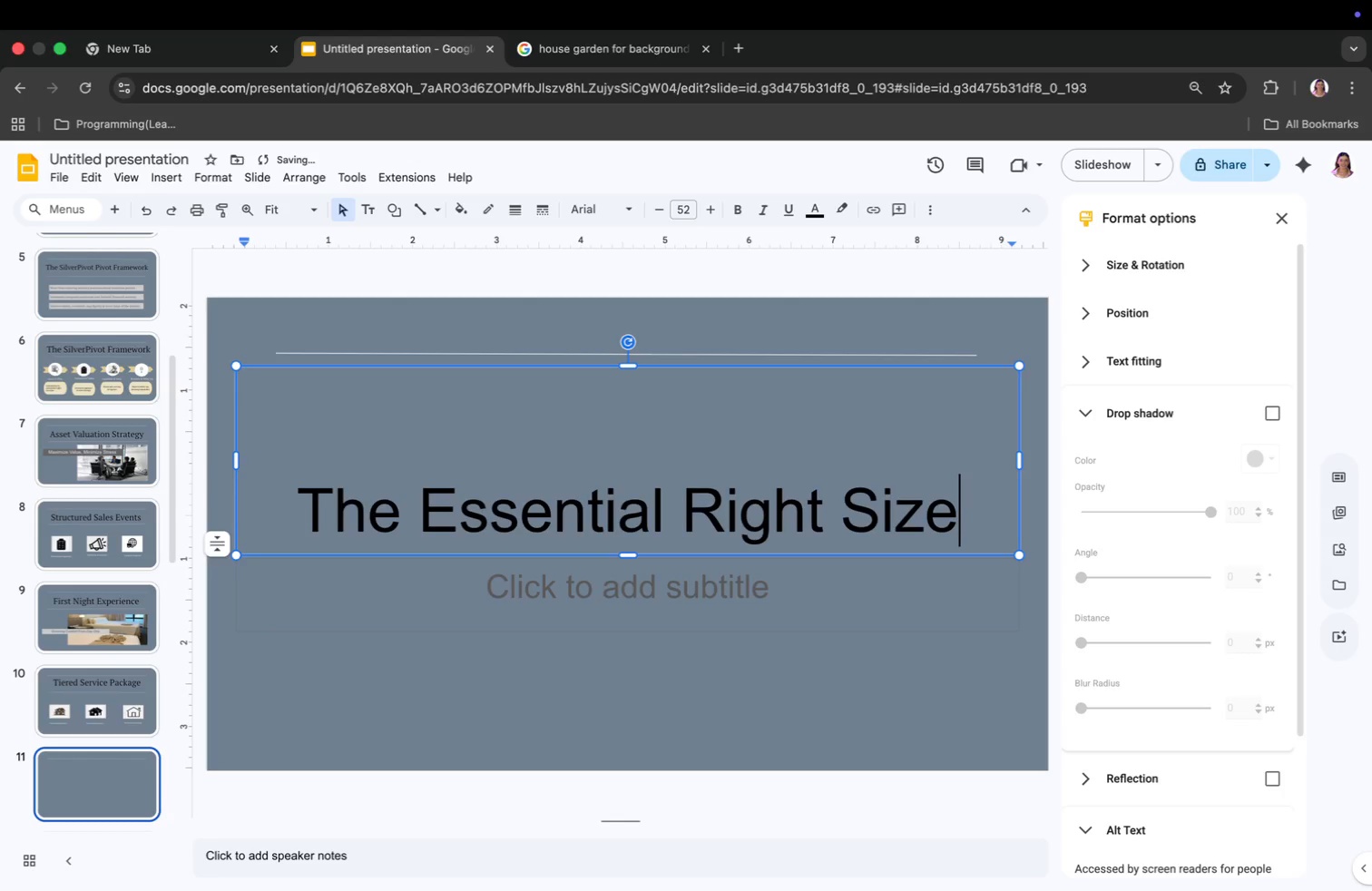 
type(The Essential r)
key(Backspace)
type(Right Sizr)
key(Backspace)
type(e)
 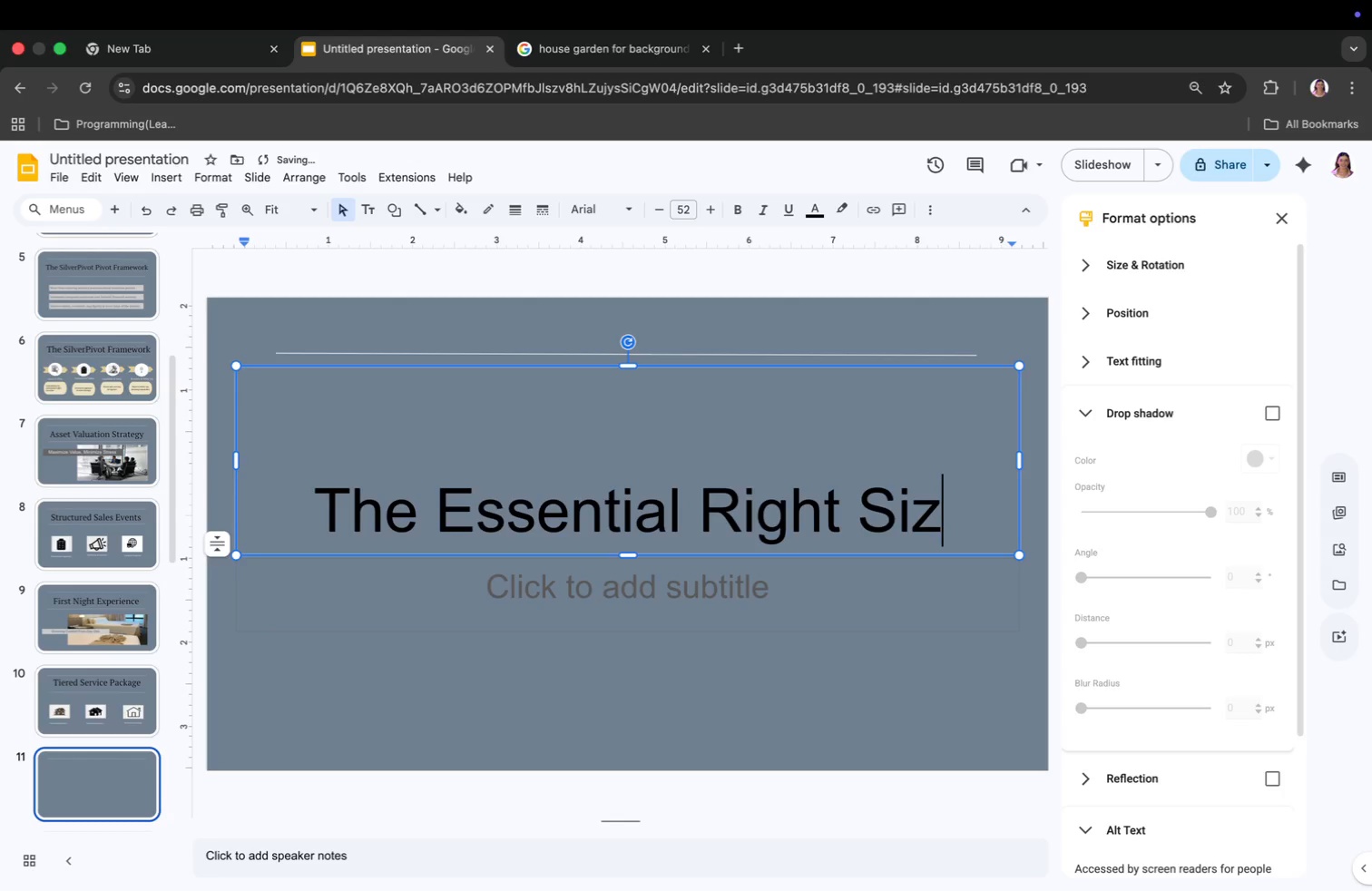 
wait(8.17)
 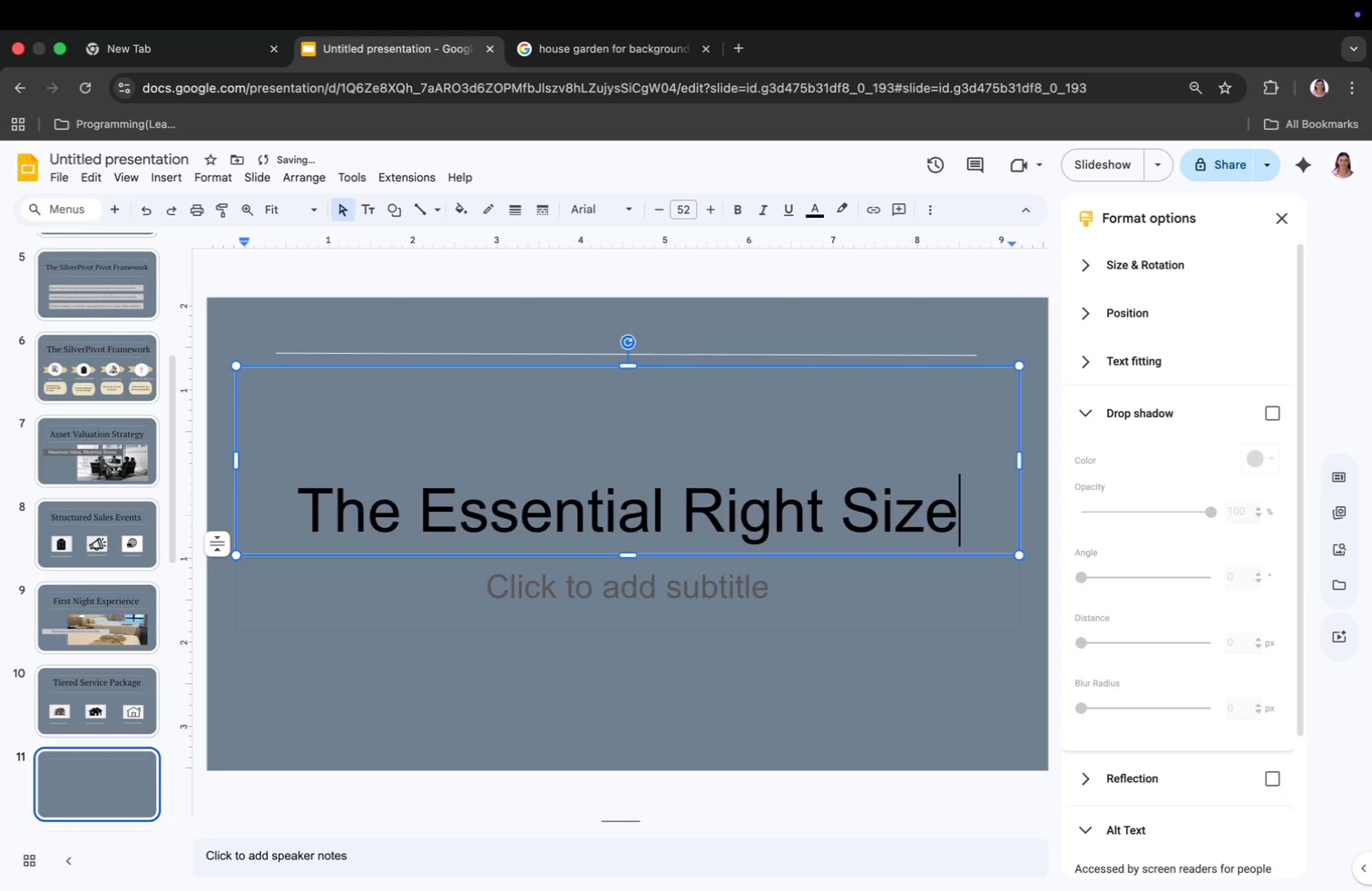 
scroll: coordinate [93, 752], scroll_direction: down, amount: 5.0
 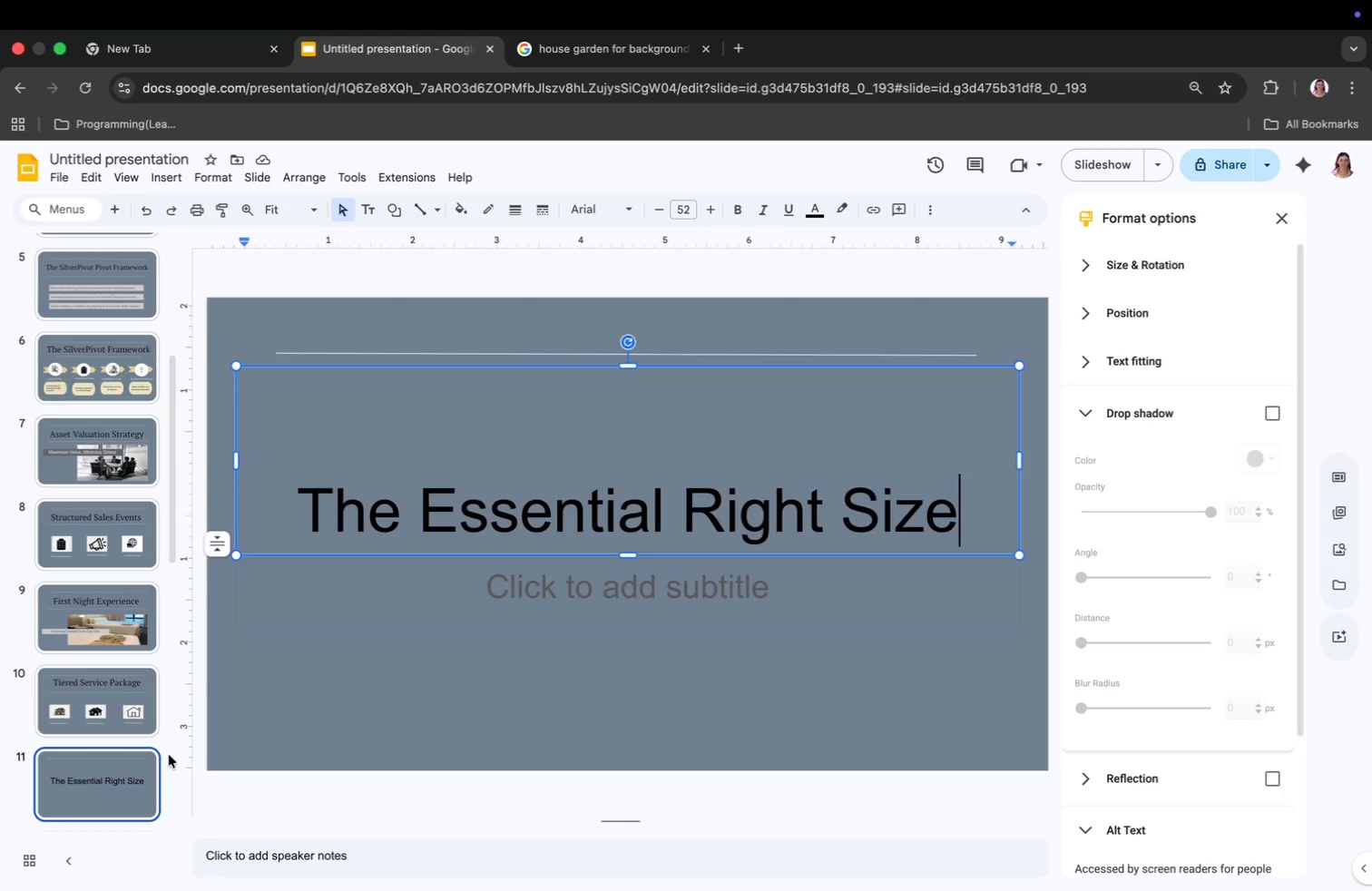 
scroll: coordinate [93, 752], scroll_direction: up, amount: 1.0
 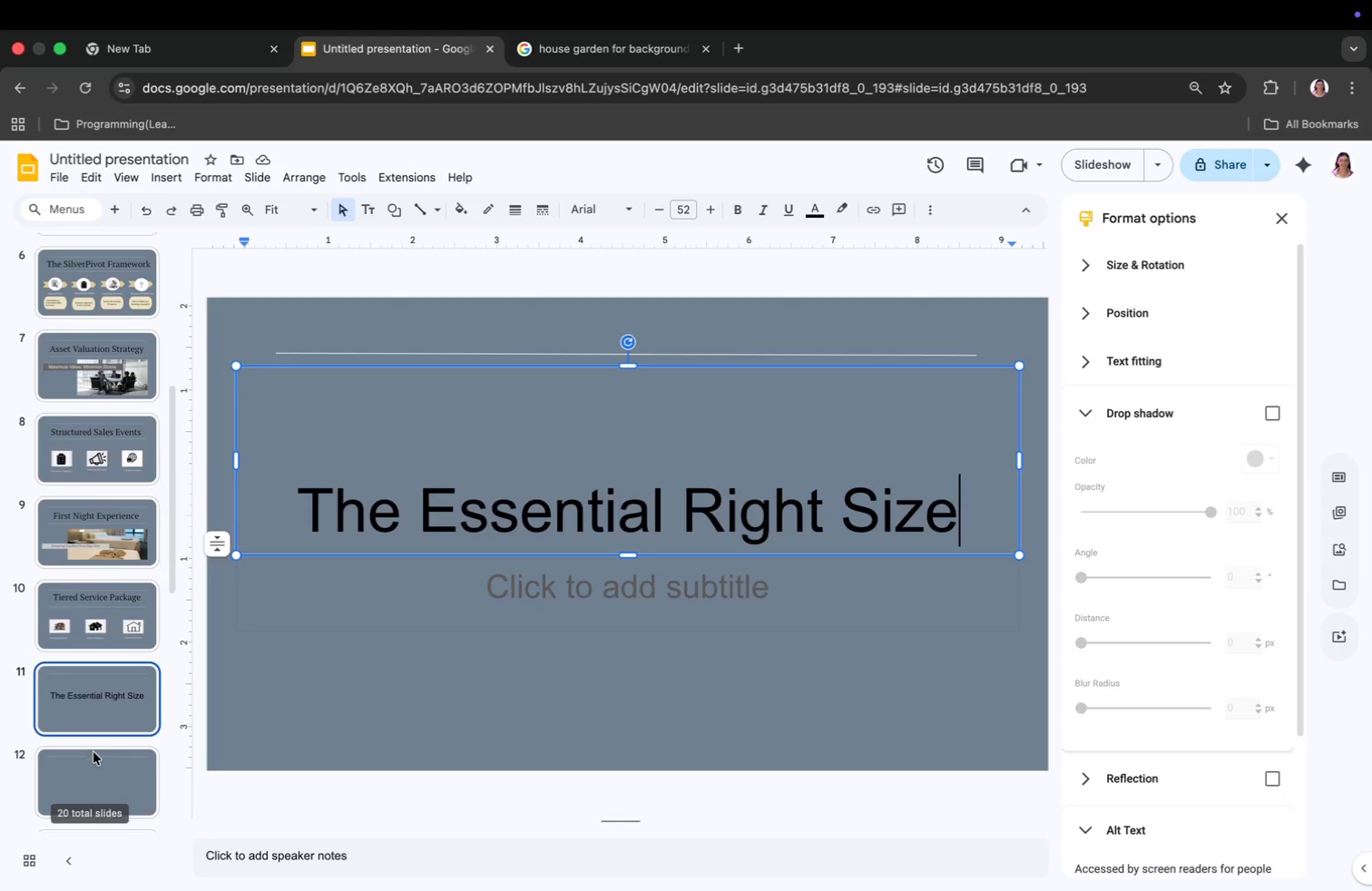 
scroll: coordinate [93, 752], scroll_direction: down, amount: 1.0
 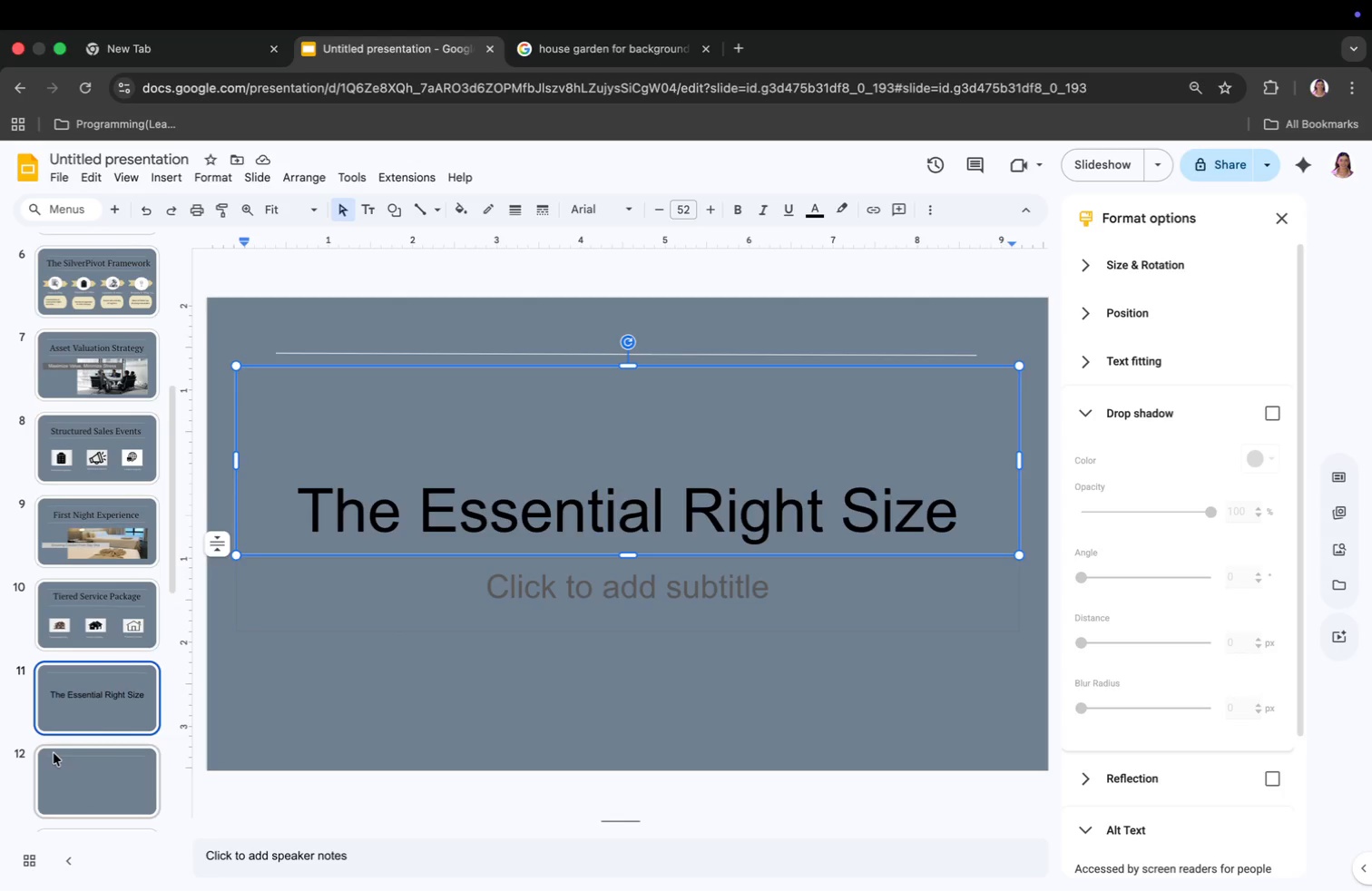 
right_click([89, 713])
 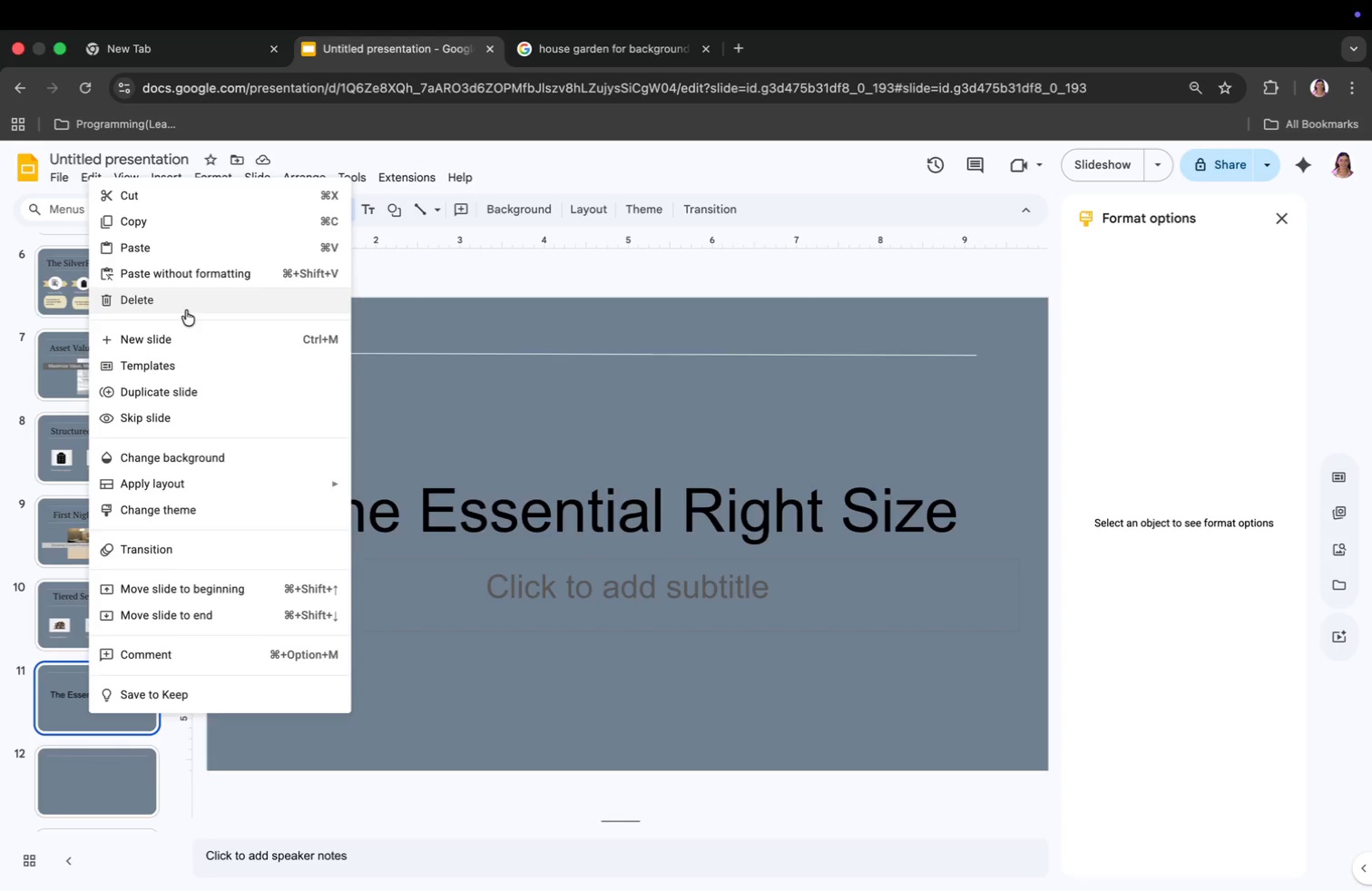 
left_click([186, 310])
 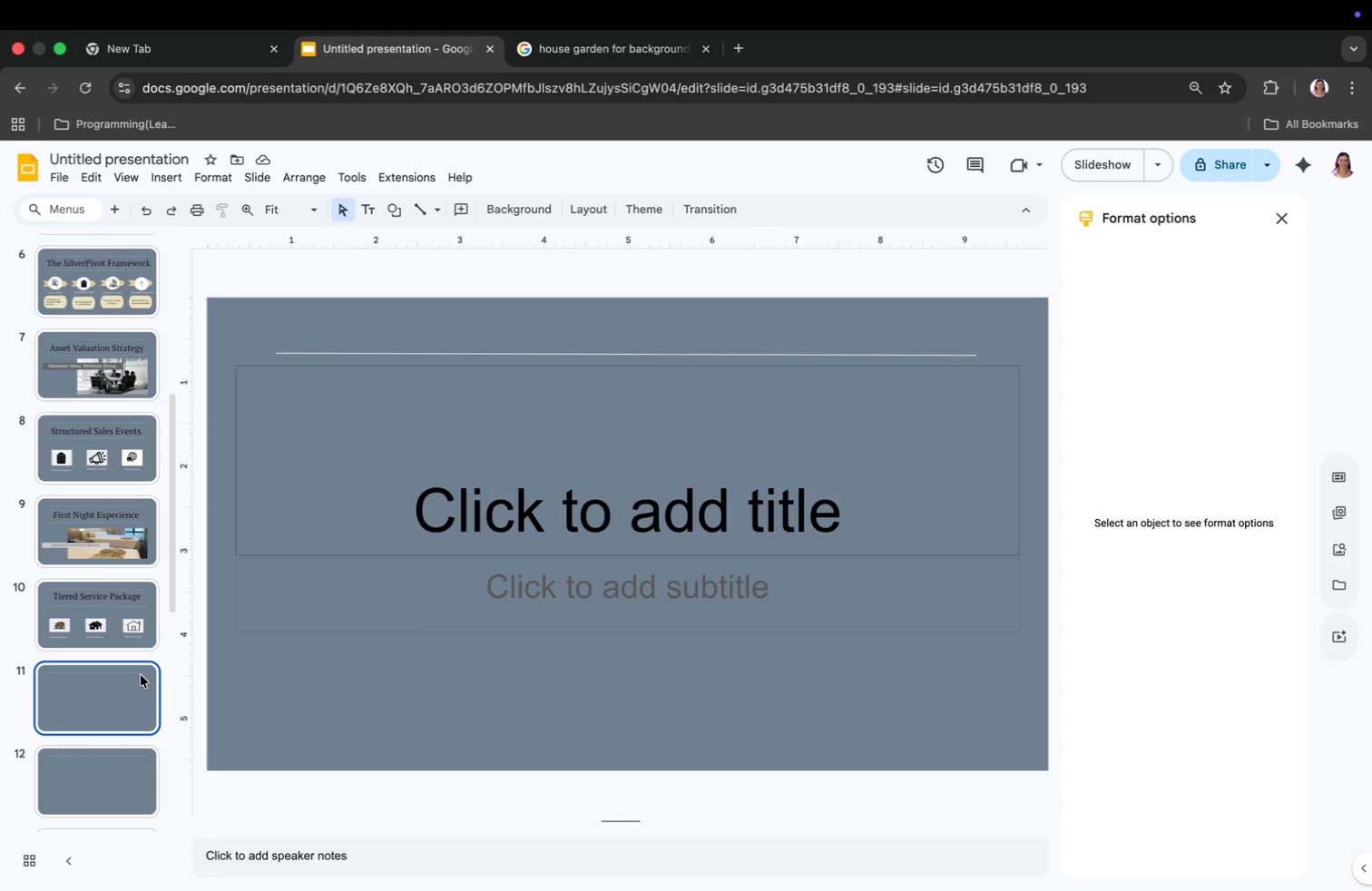 
wait(11.32)
 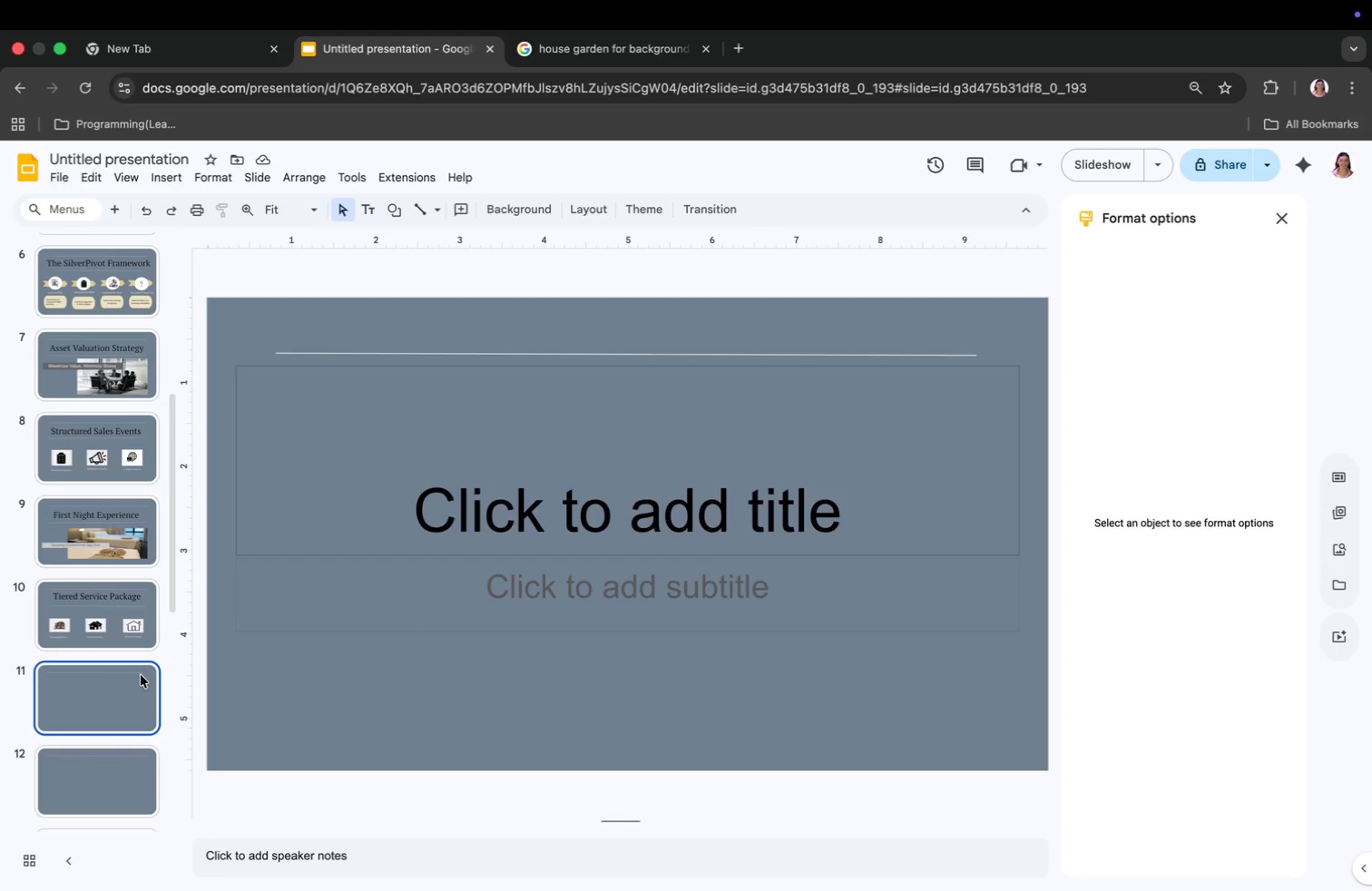 
left_click([351, 493])
 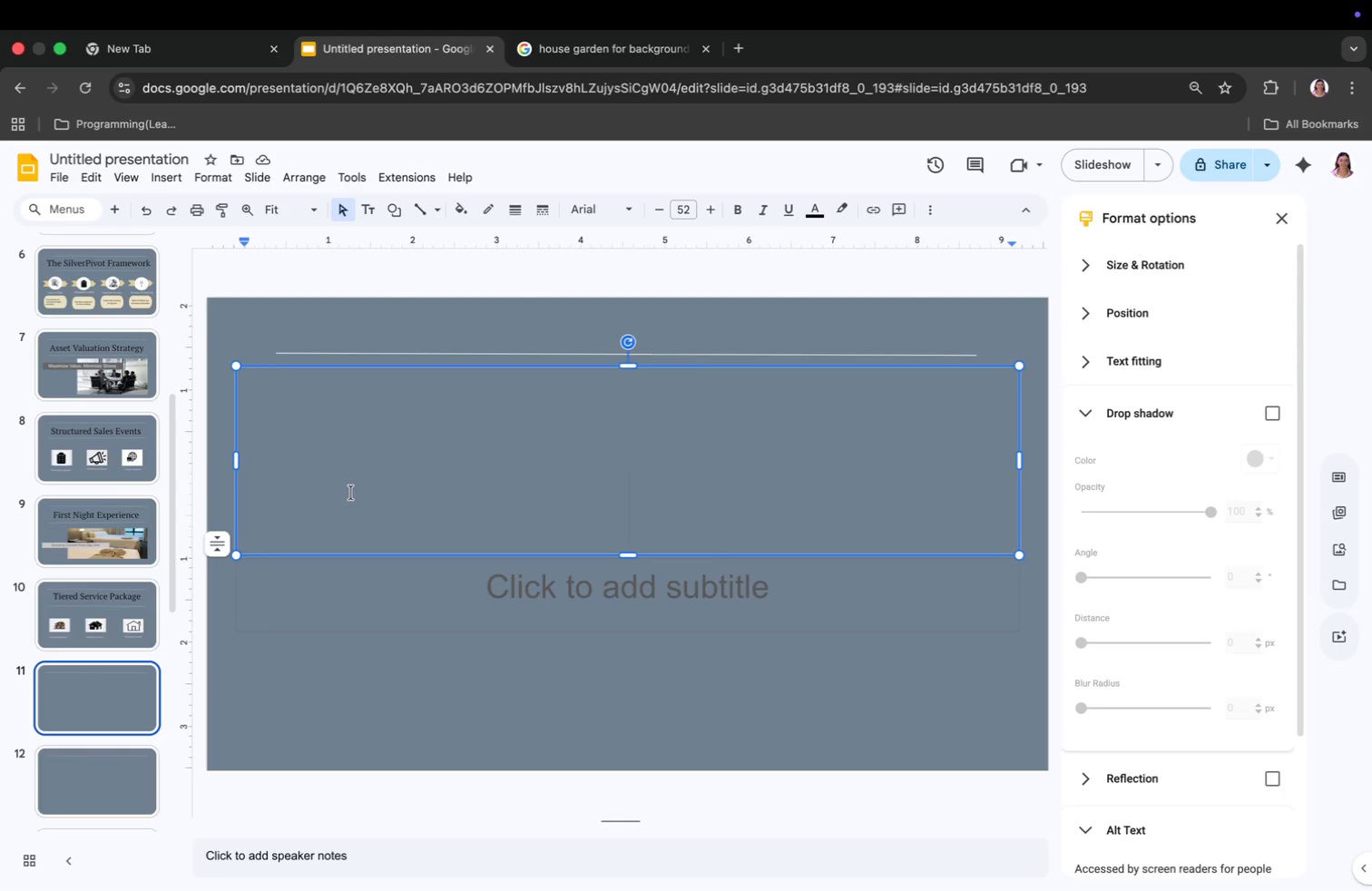 
type(Fian)
key(Backspace)
key(Backspace)
type(nancial Recovery of State a)
key(Backspace)
type(Assests)
 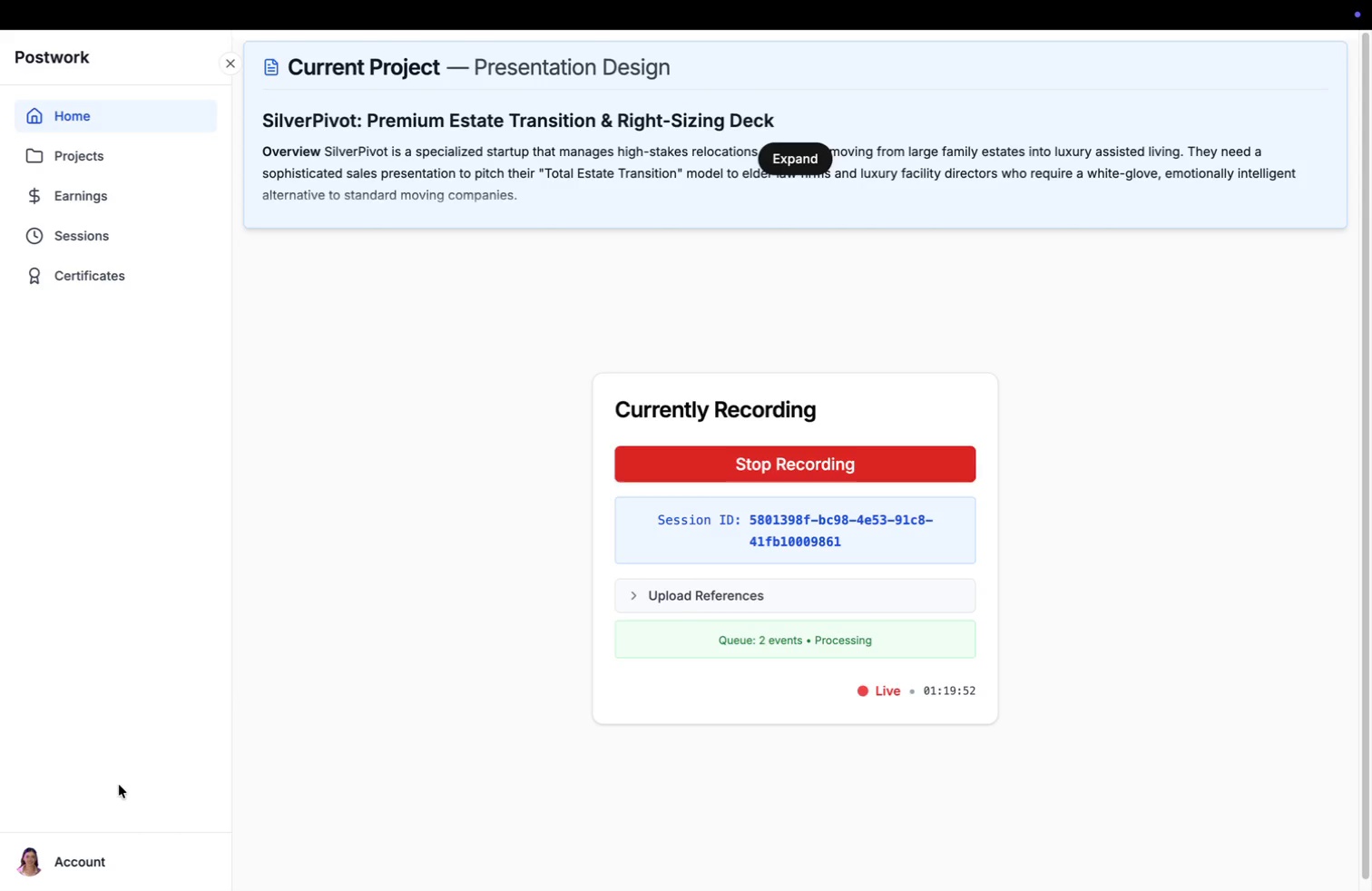 
wait(23.03)
 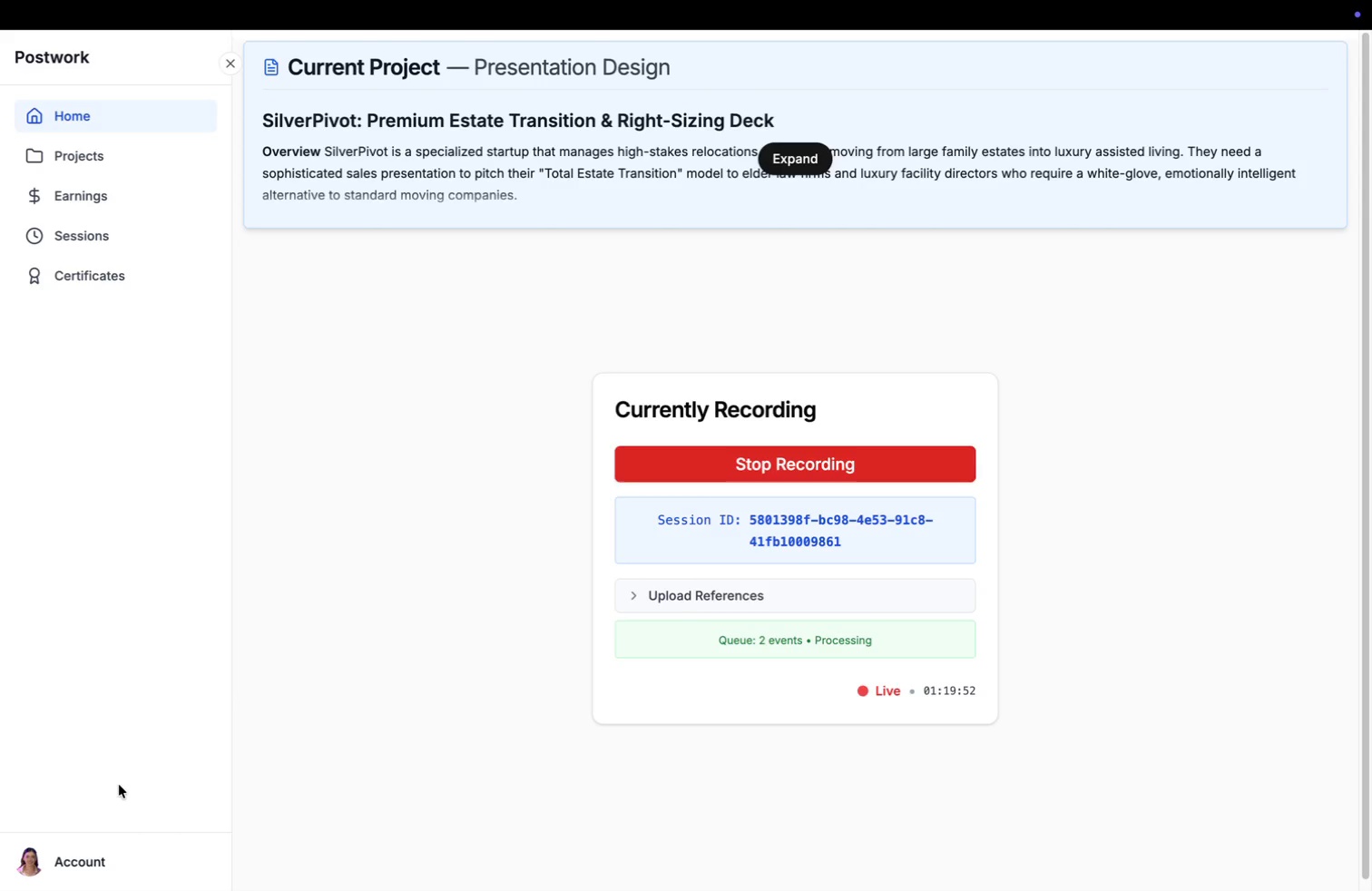 
left_click_drag(start_coordinate=[630, 366], to_coordinate=[633, 402])
 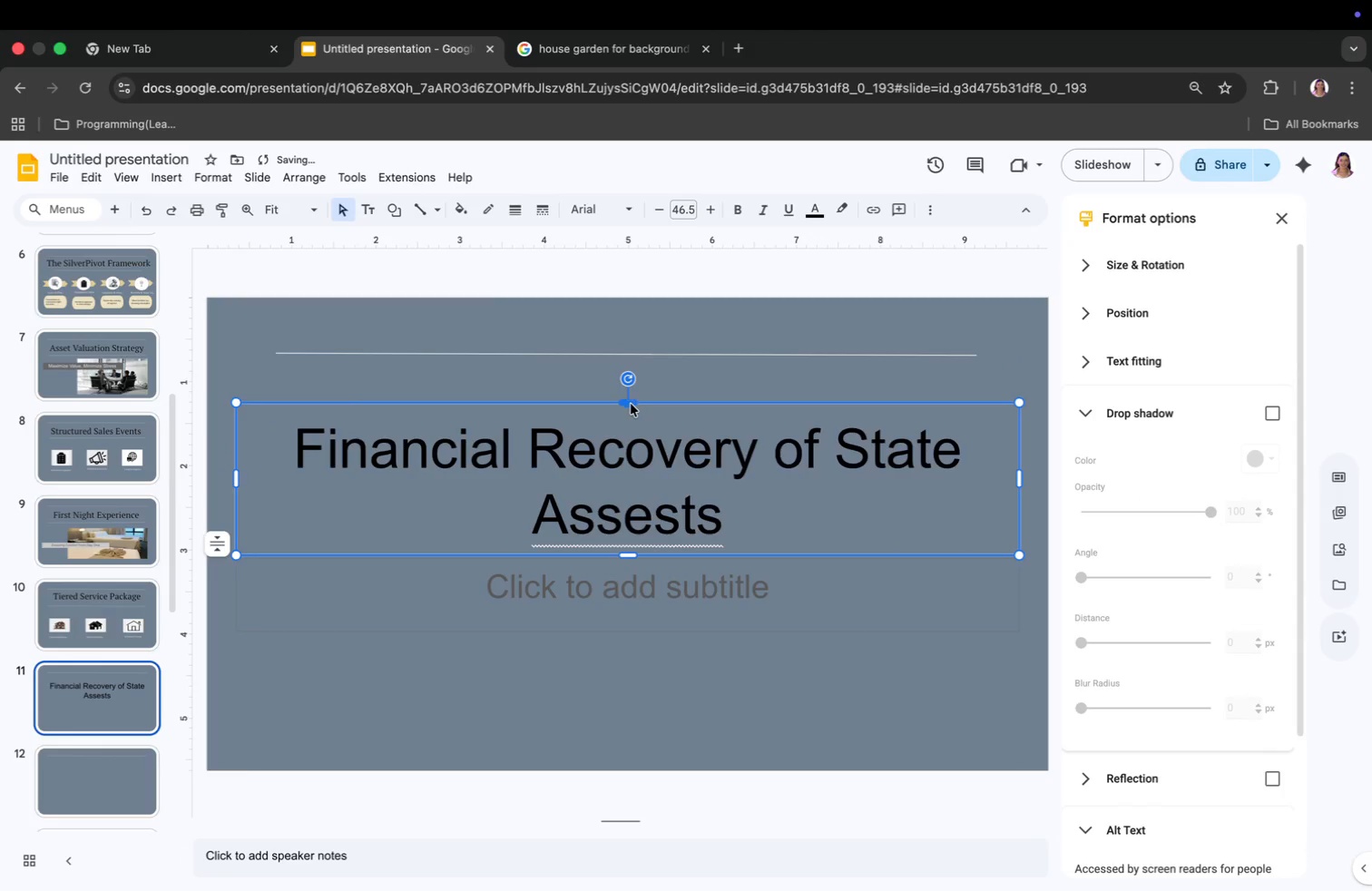 
left_click([519, 486])
 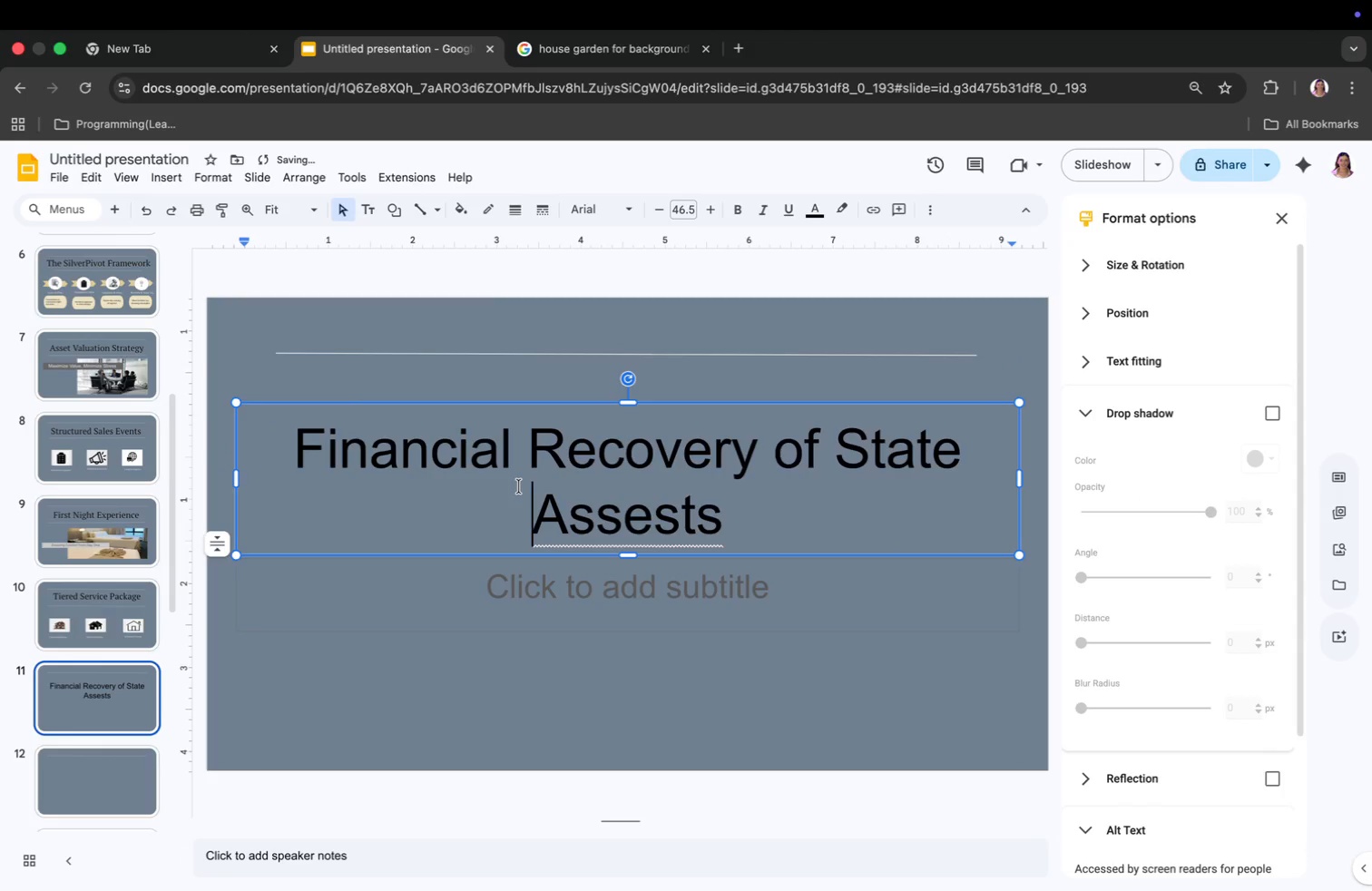 
key(Meta+CommandLeft)
 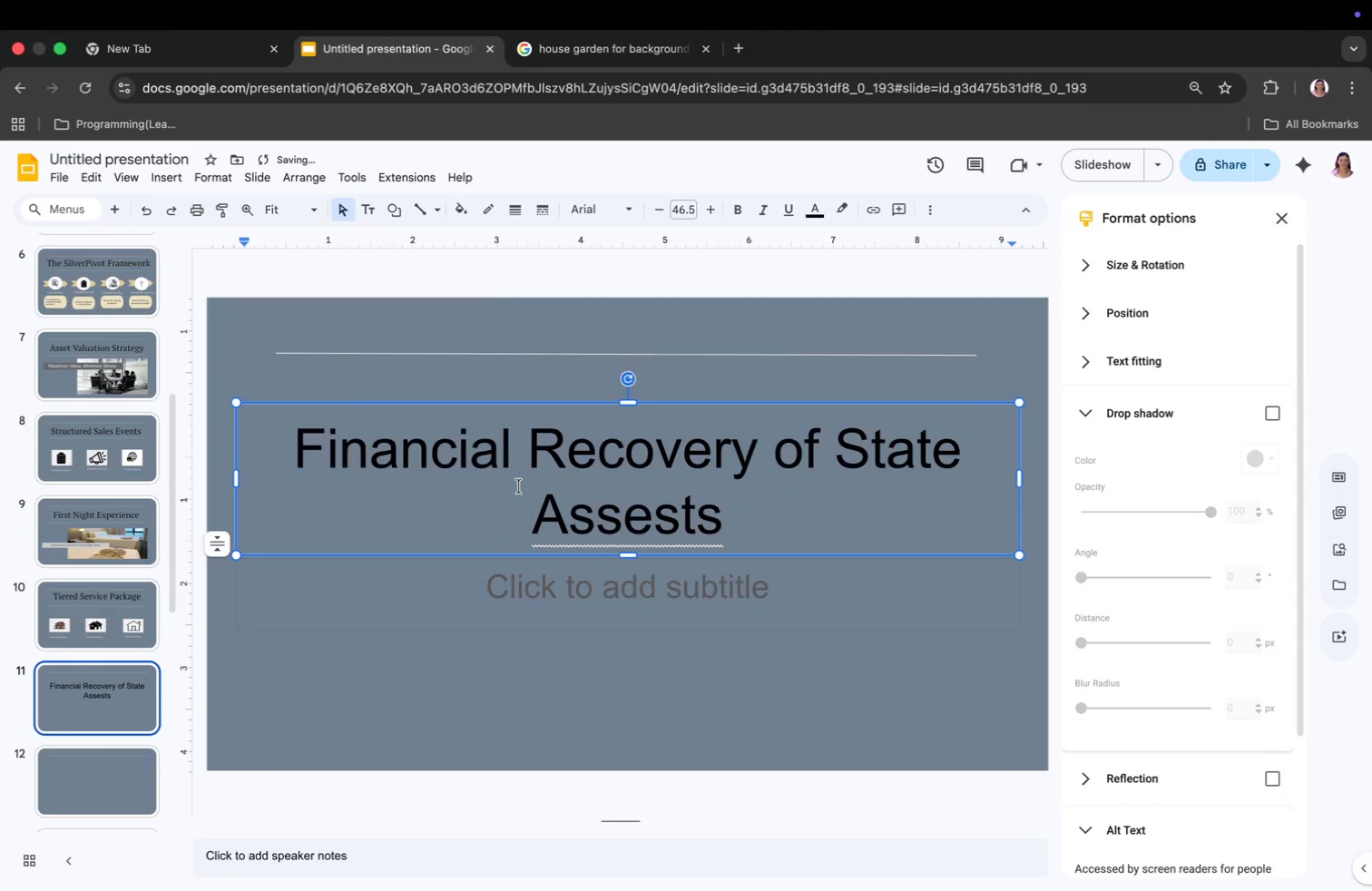 
key(Meta+A)
 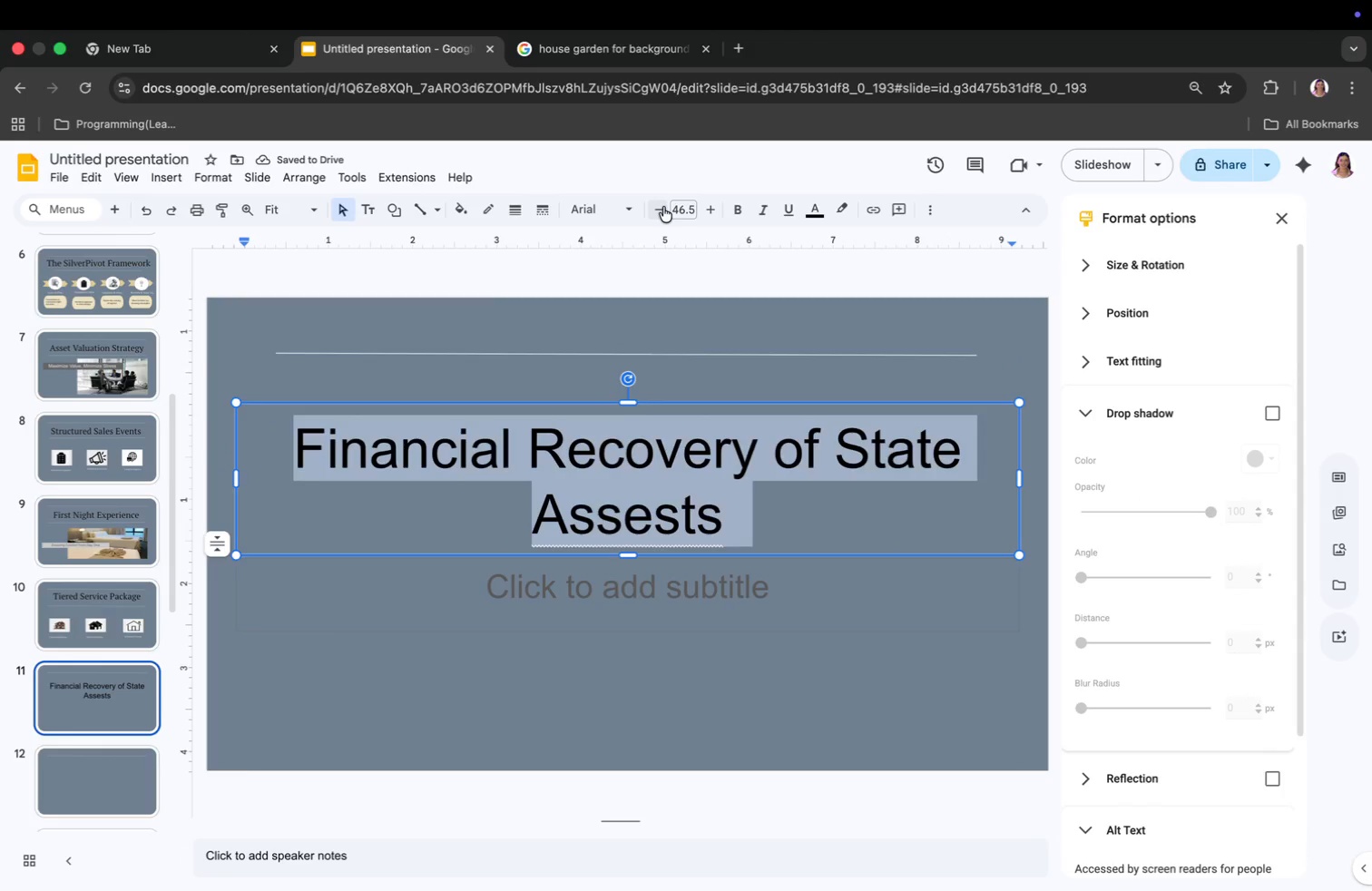 
double_click([661, 208])
 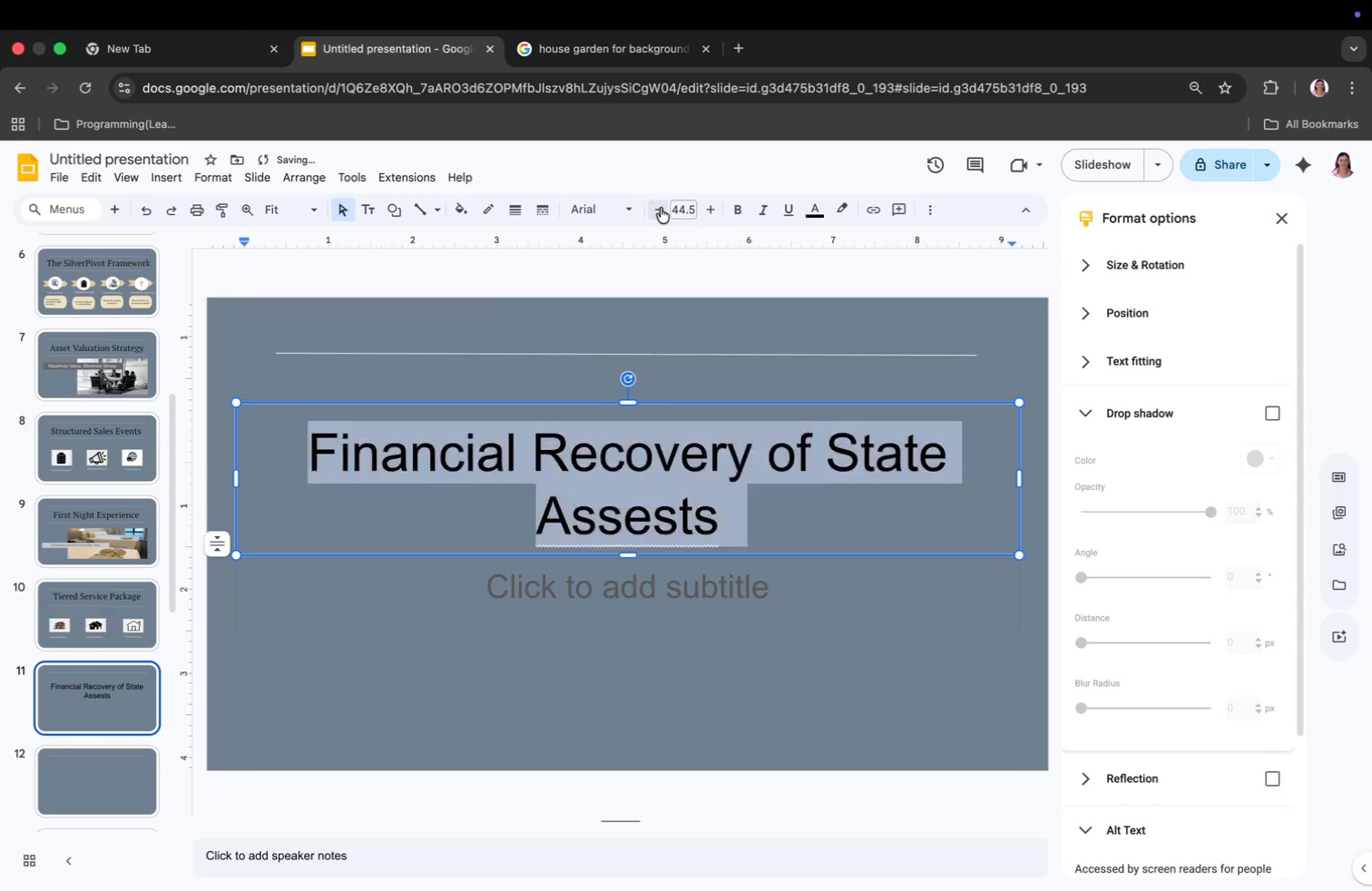 
triple_click([661, 208])
 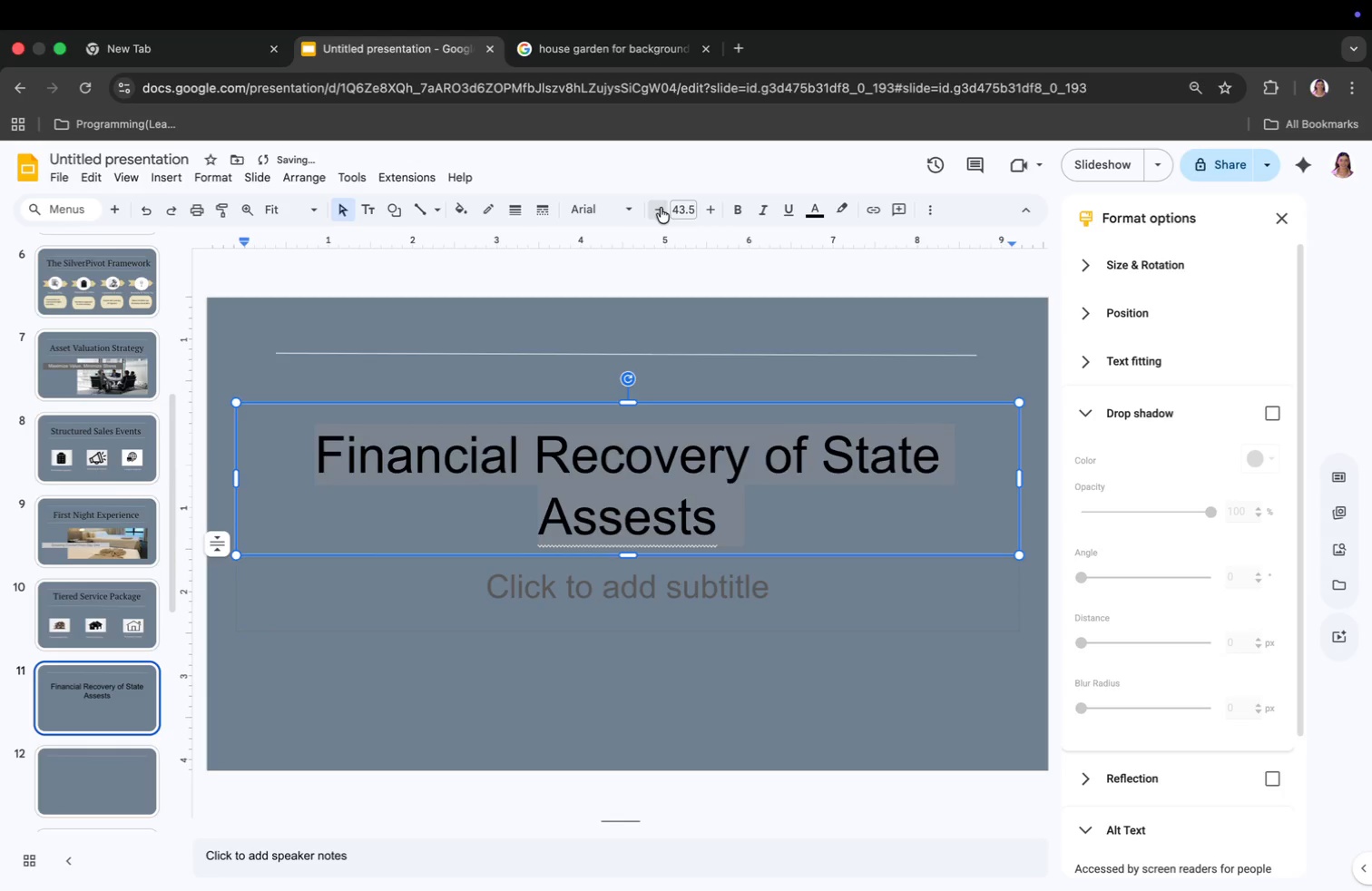 
triple_click([661, 208])
 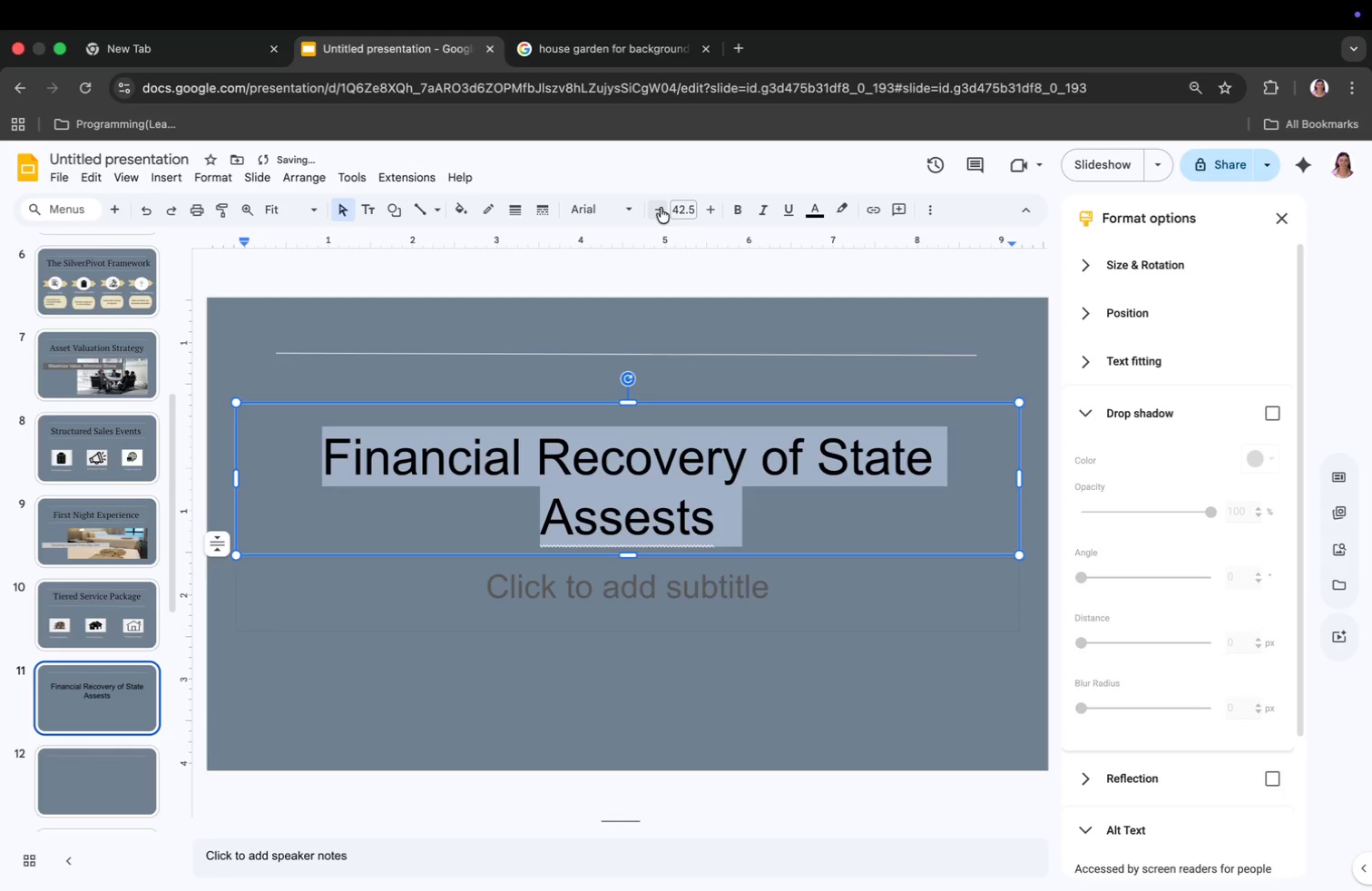 
triple_click([661, 208])
 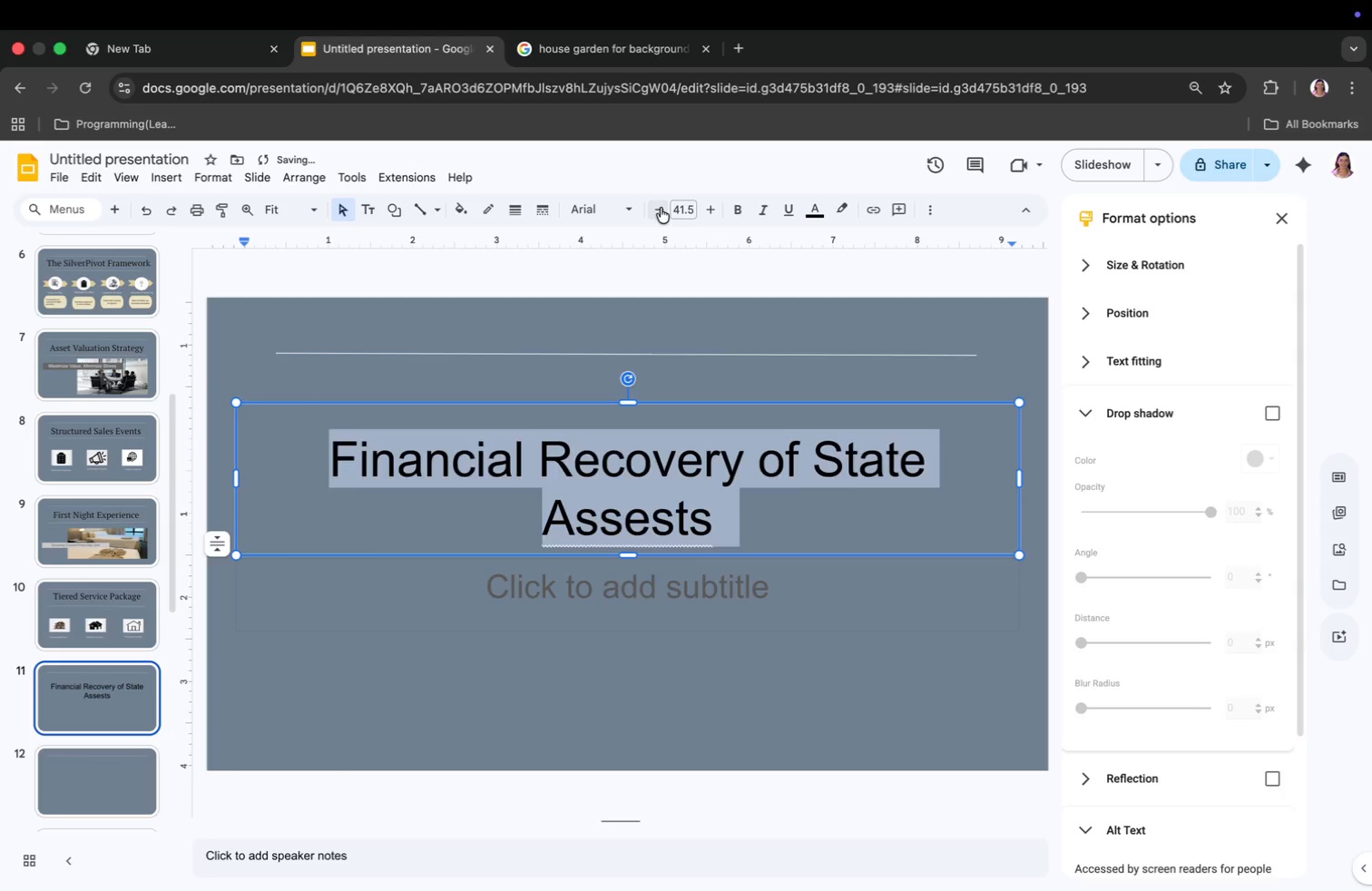 
left_click([661, 208])
 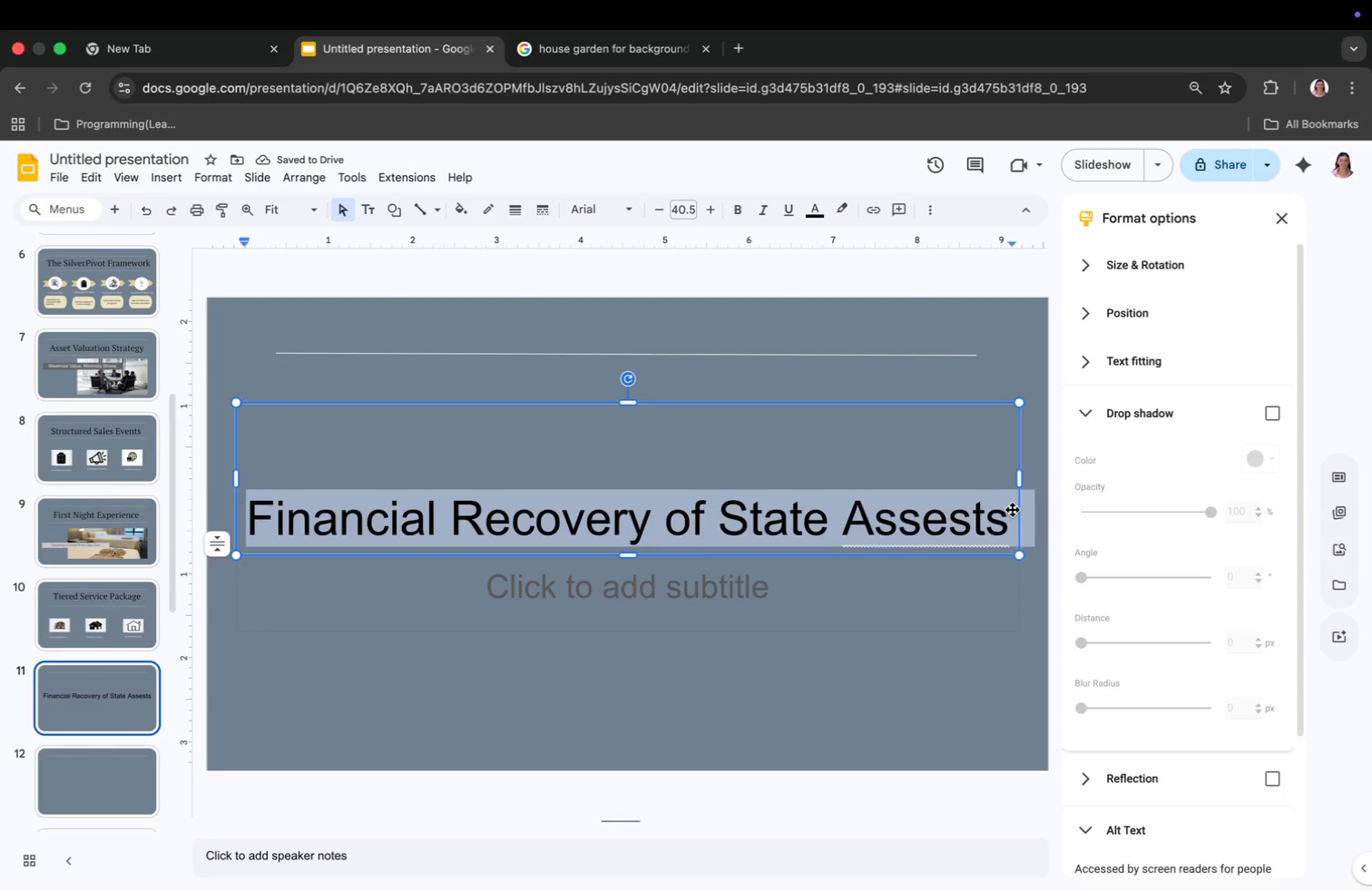 
key(Backspace)
 